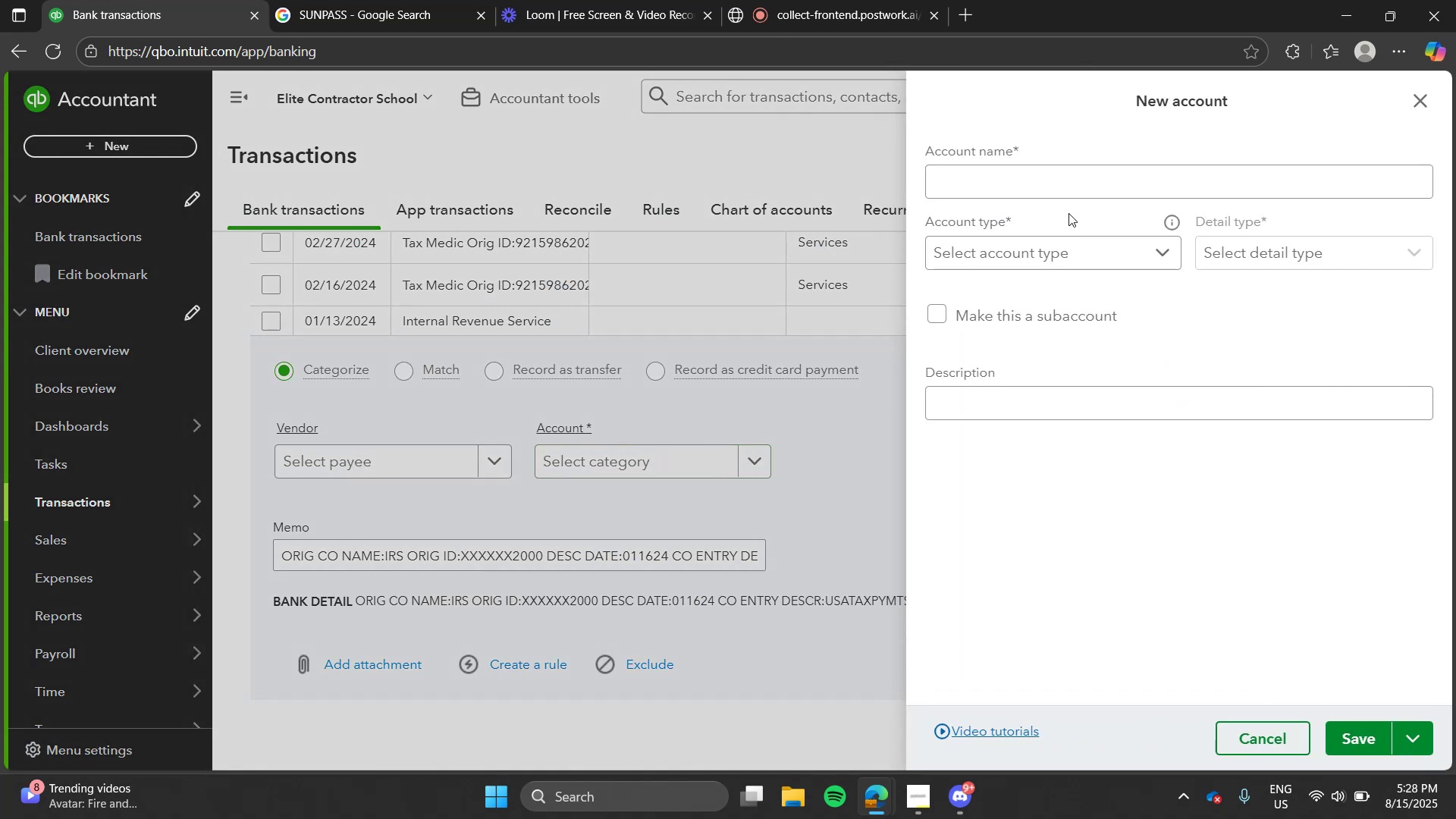 
left_click([1073, 188])
 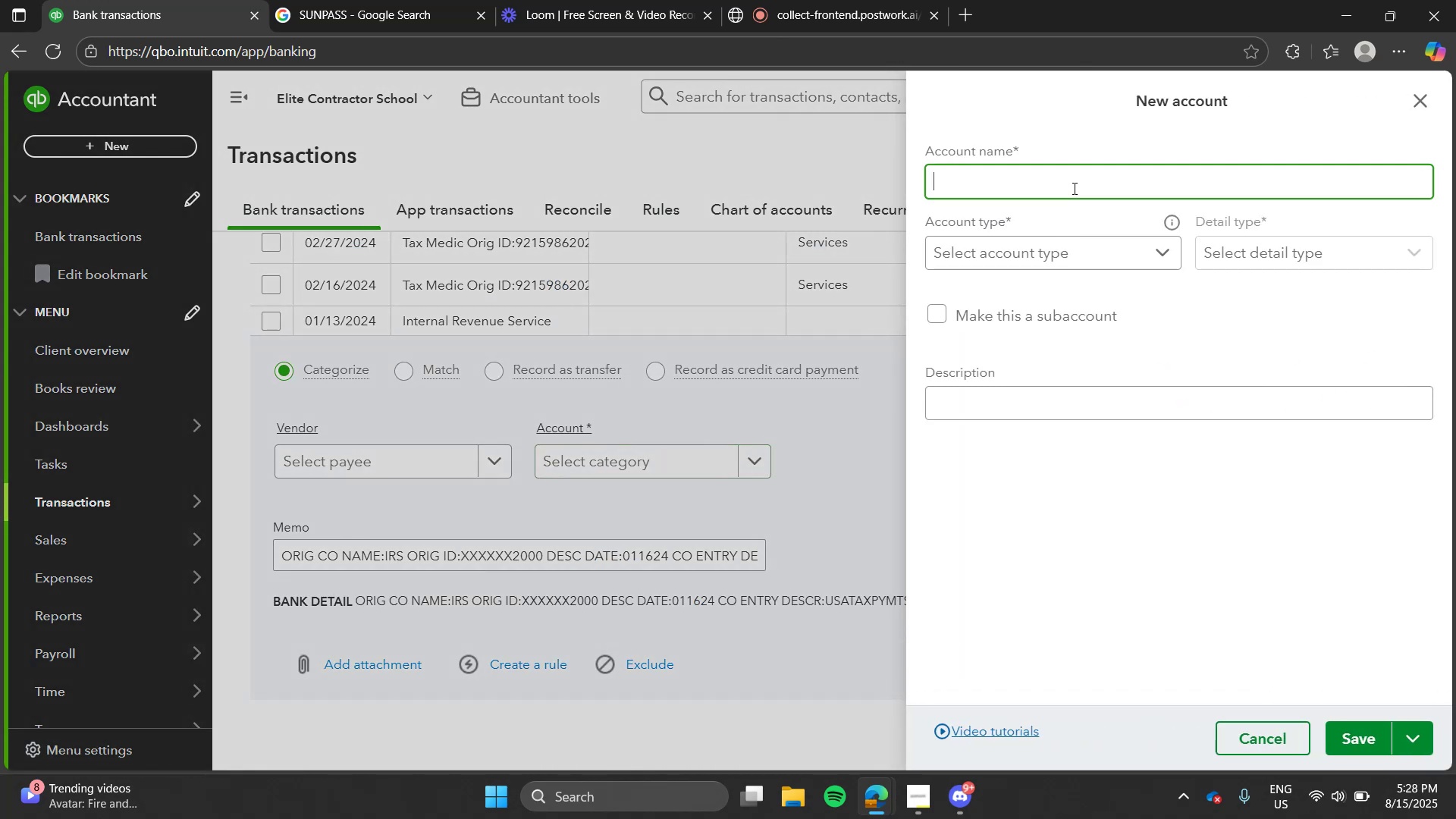 
type(Tax Exense)
key(Backspace)
key(Backspace)
key(Backspace)
key(Backspace)
type(pense)
 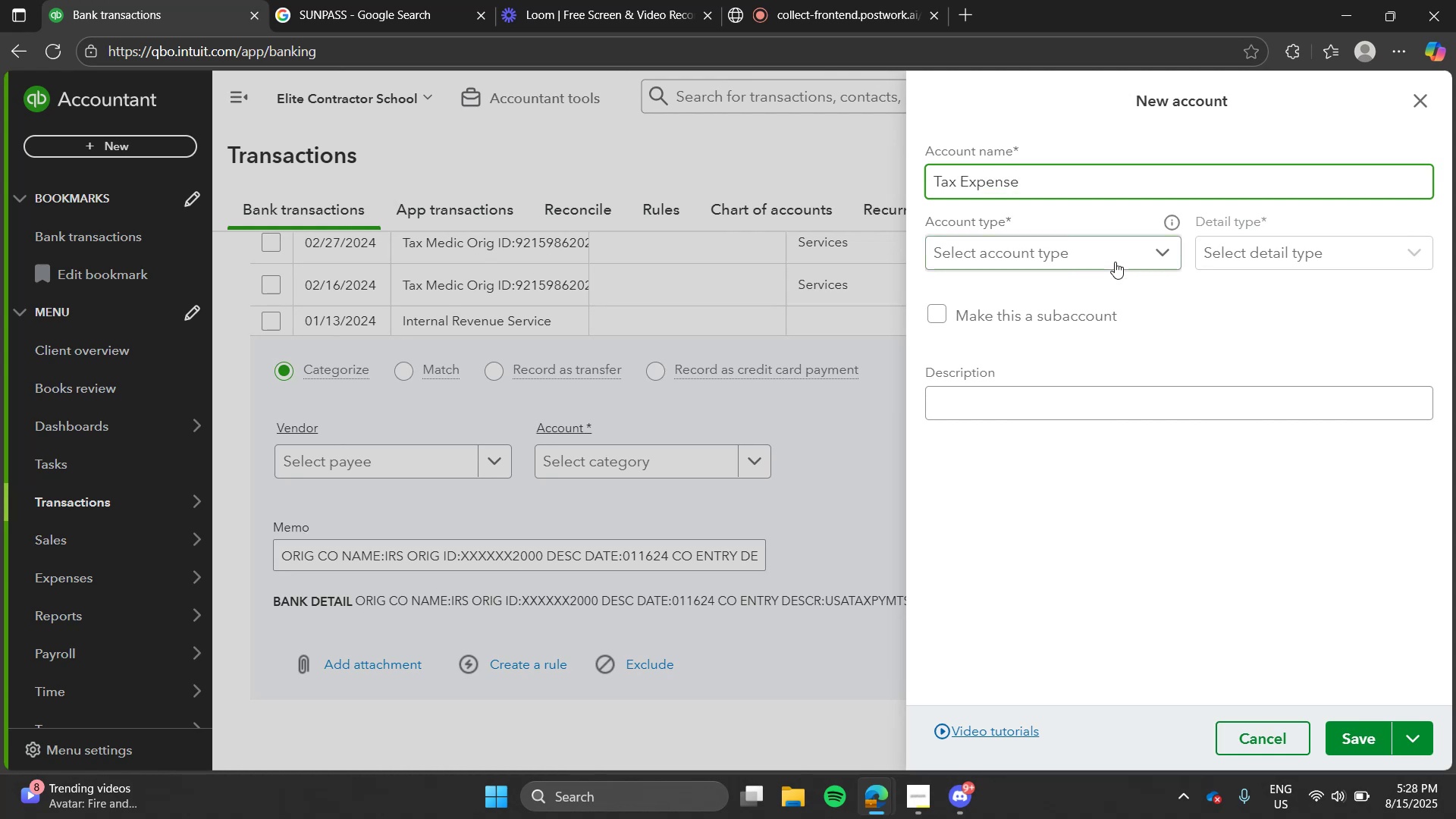 
left_click([1116, 267])
 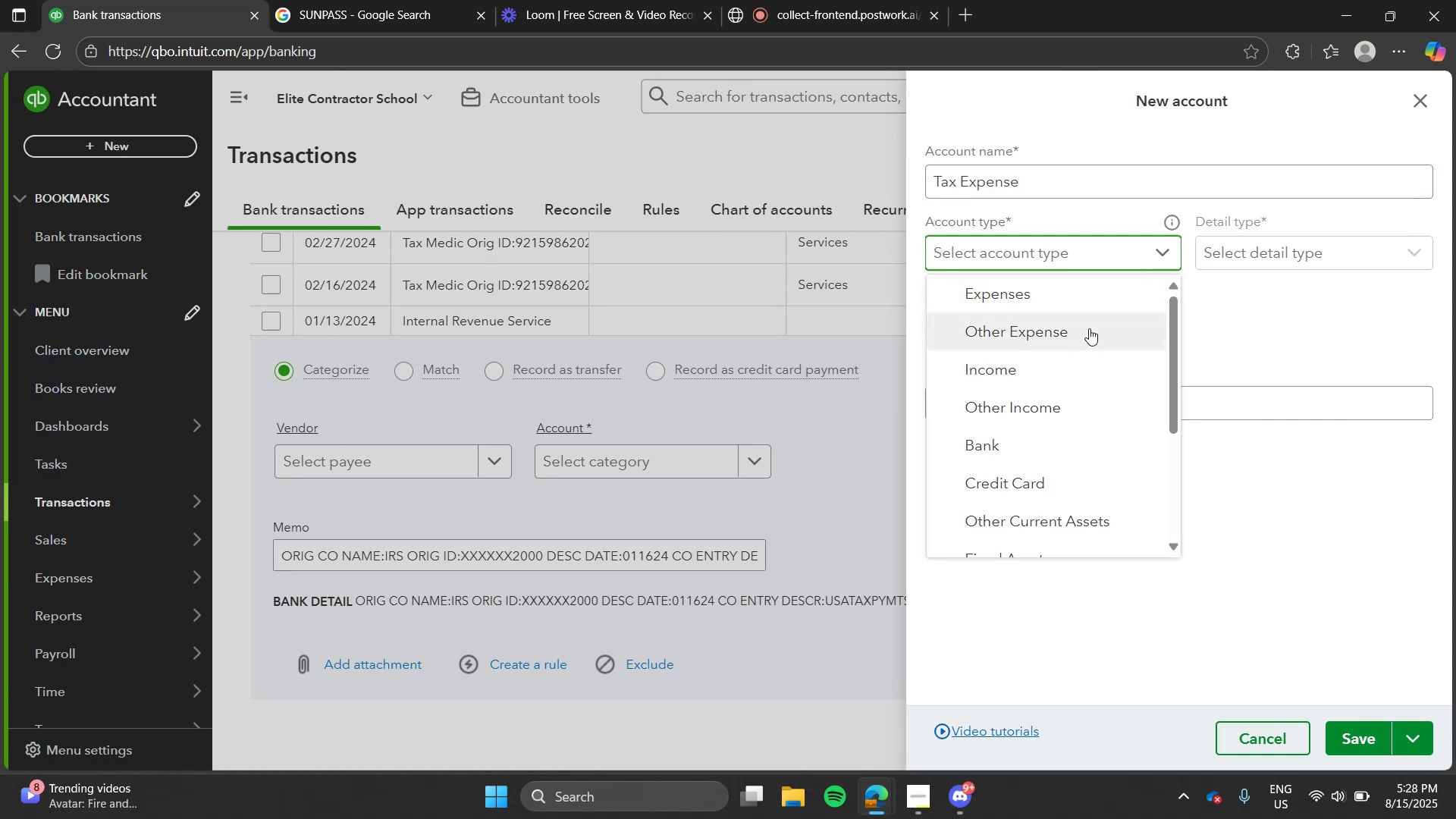 
left_click([1089, 328])
 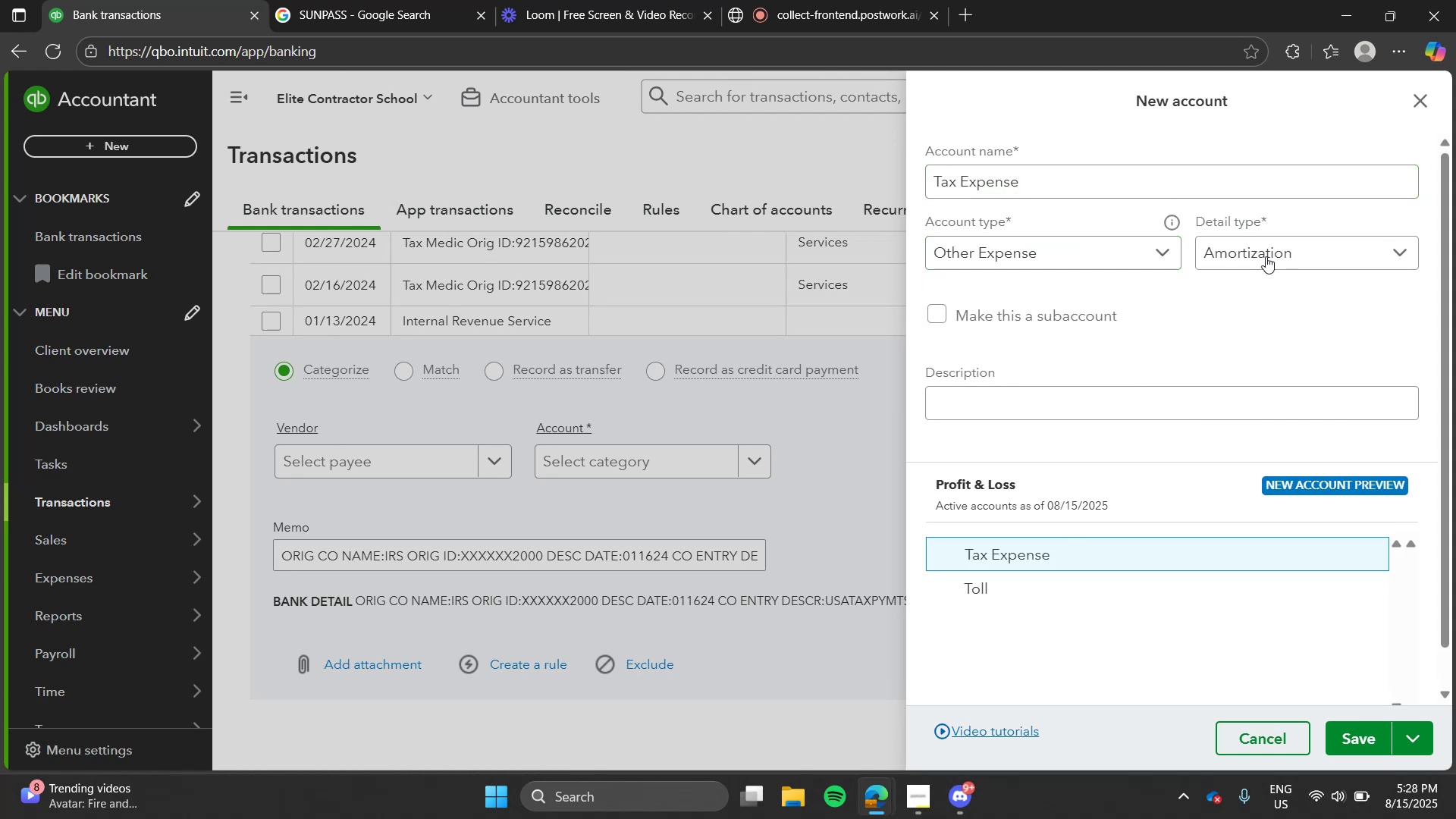 
double_click([1269, 253])
 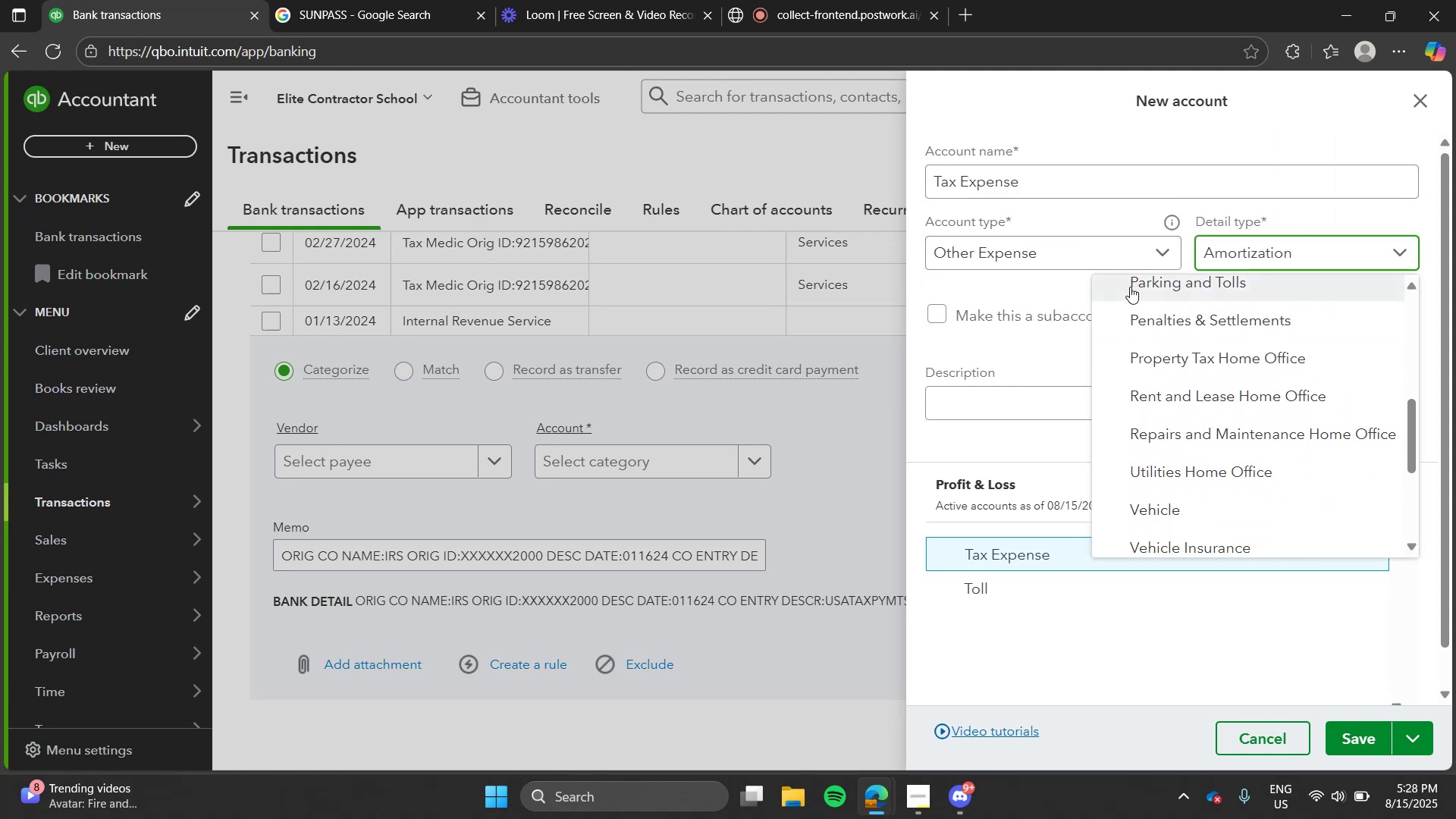 
left_click([1126, 262])
 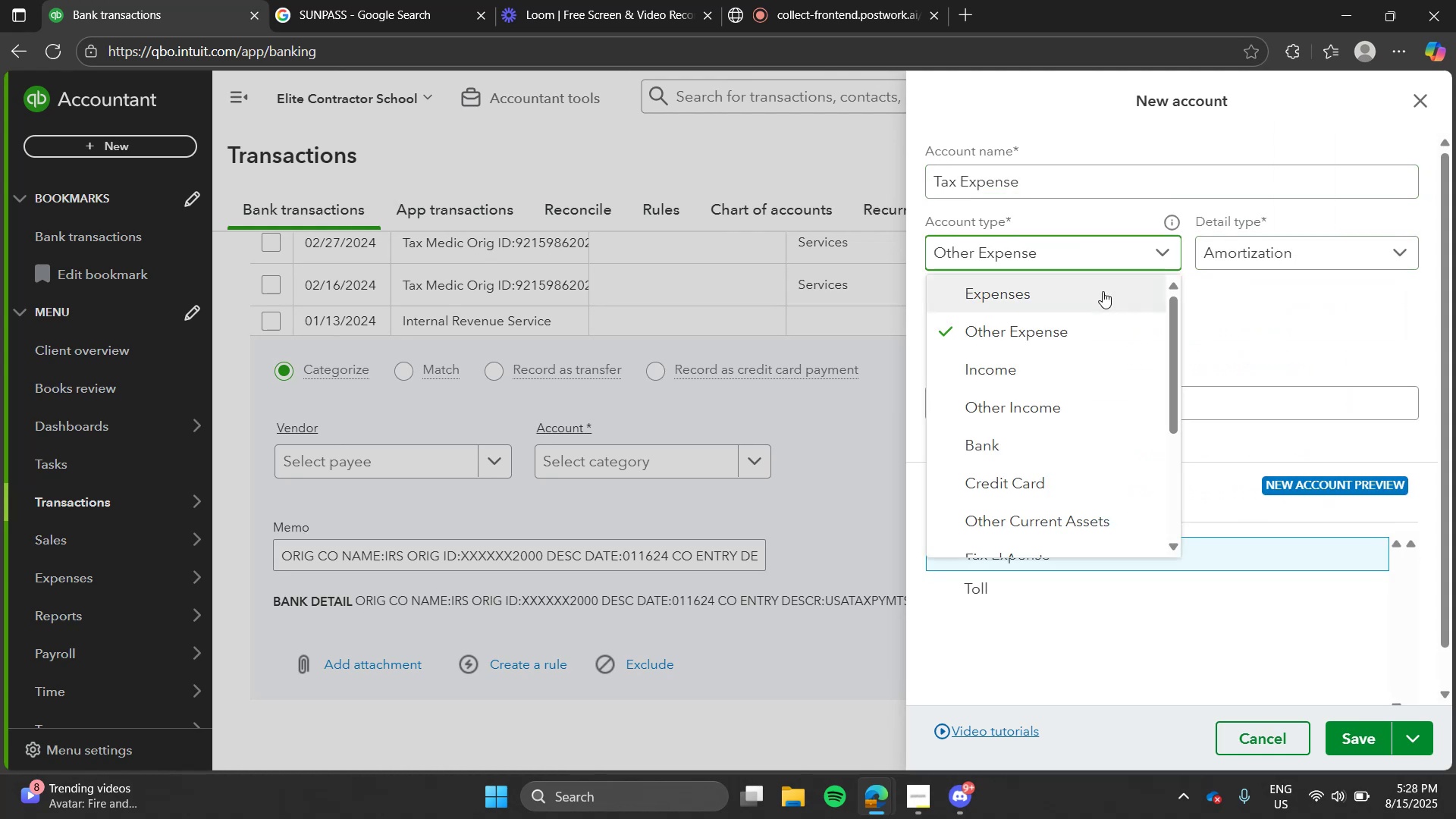 
left_click([1103, 291])
 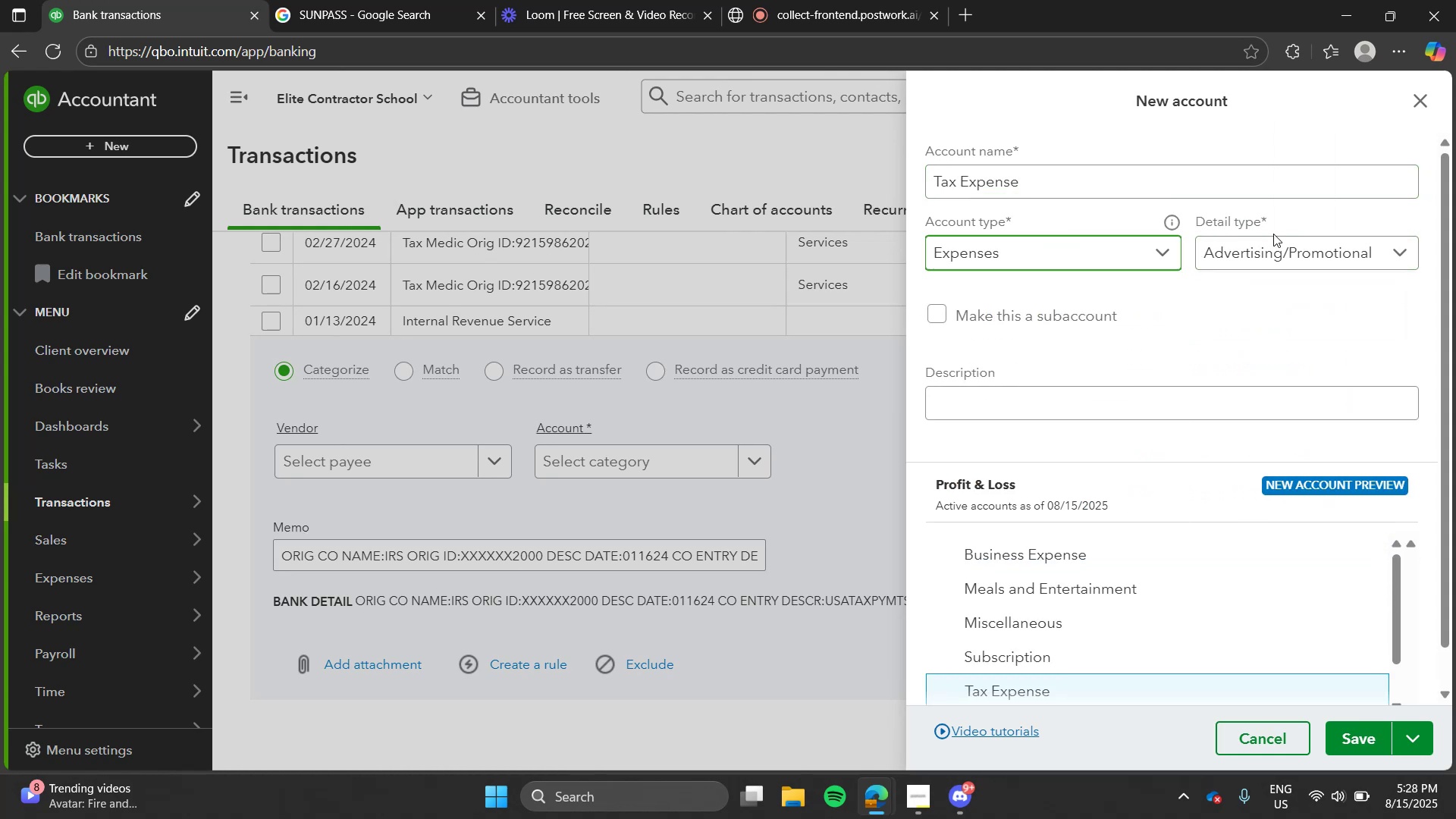 
left_click([1273, 234])
 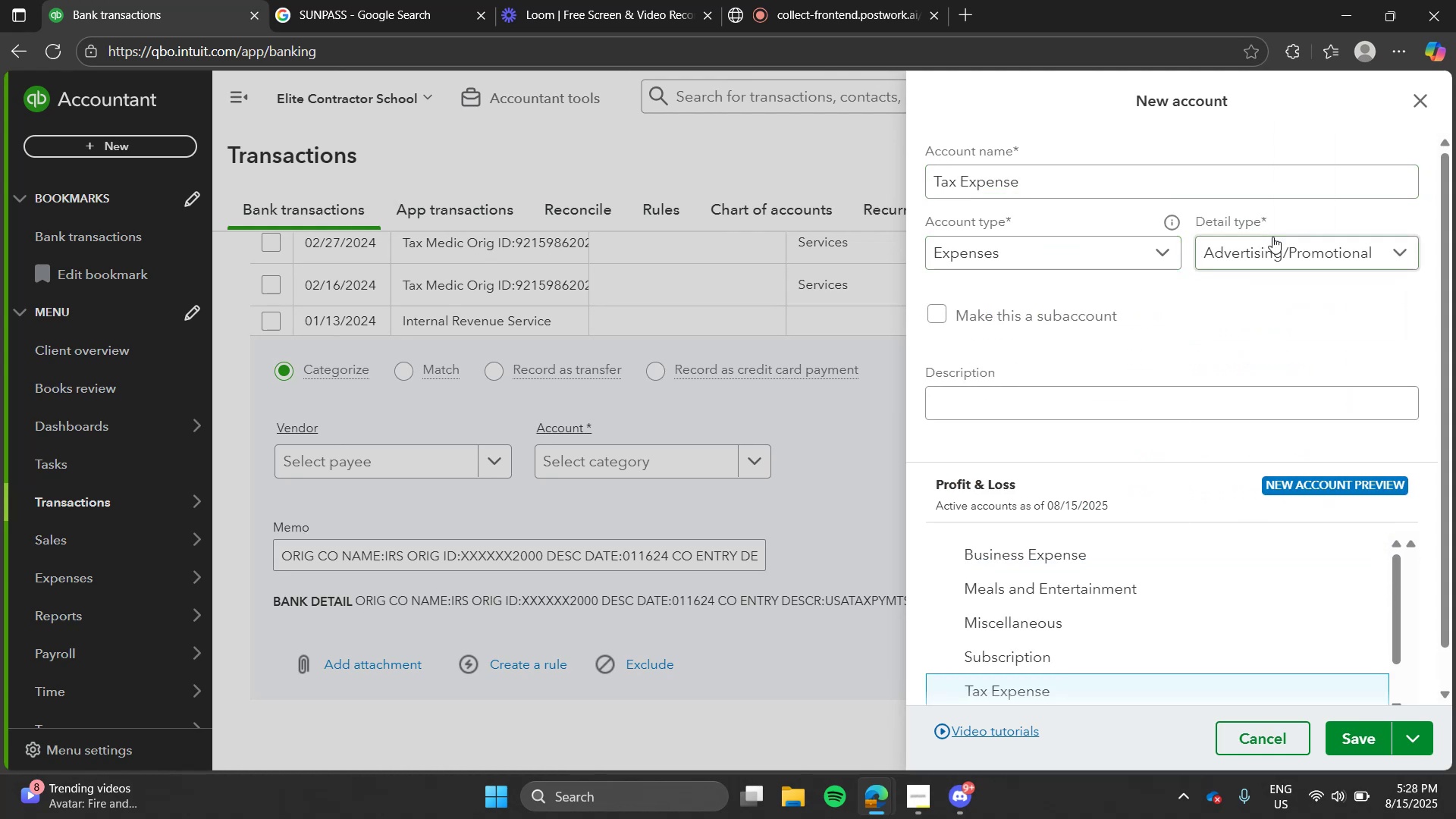 
double_click([1272, 237])
 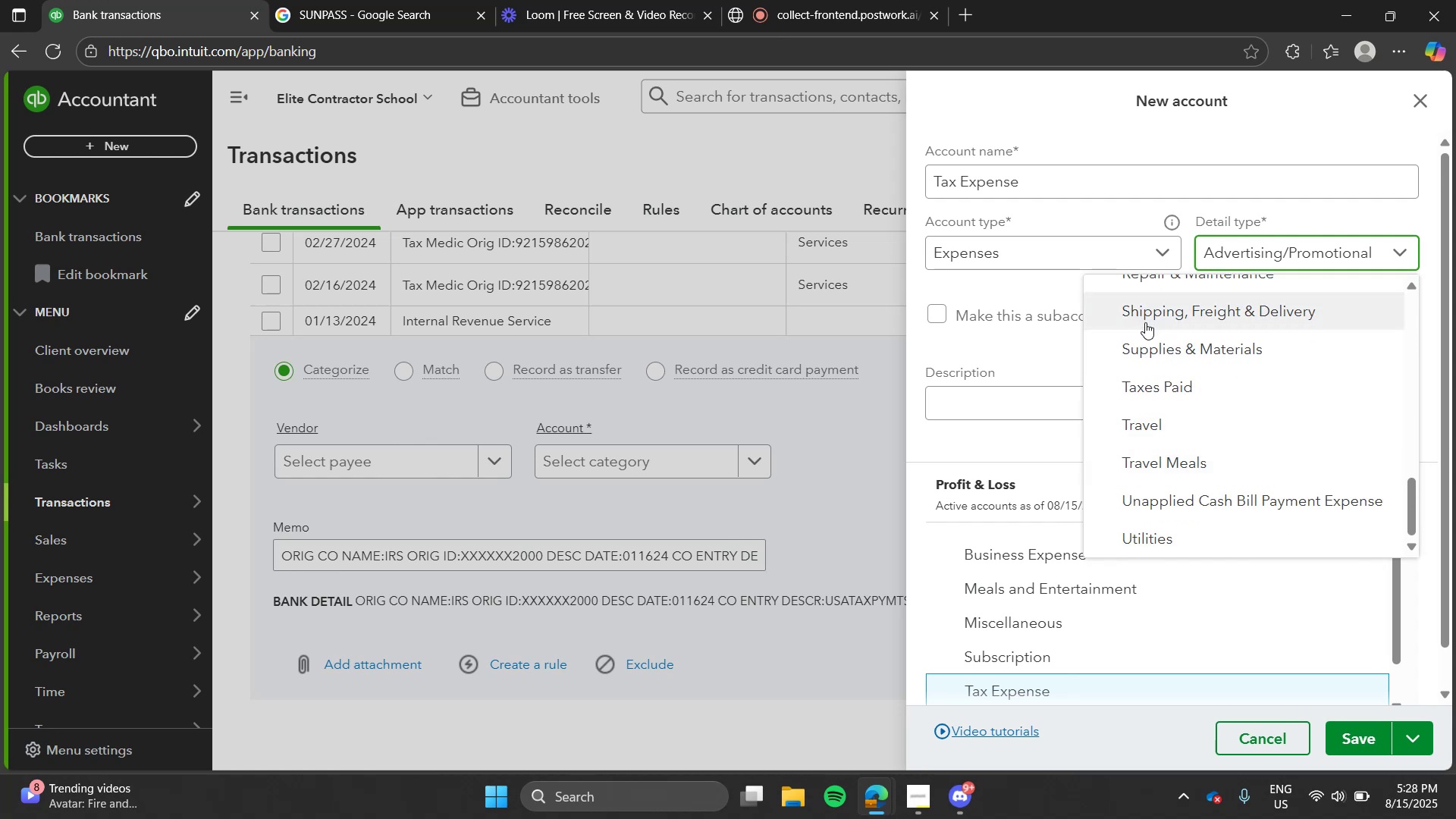 
left_click([1161, 384])
 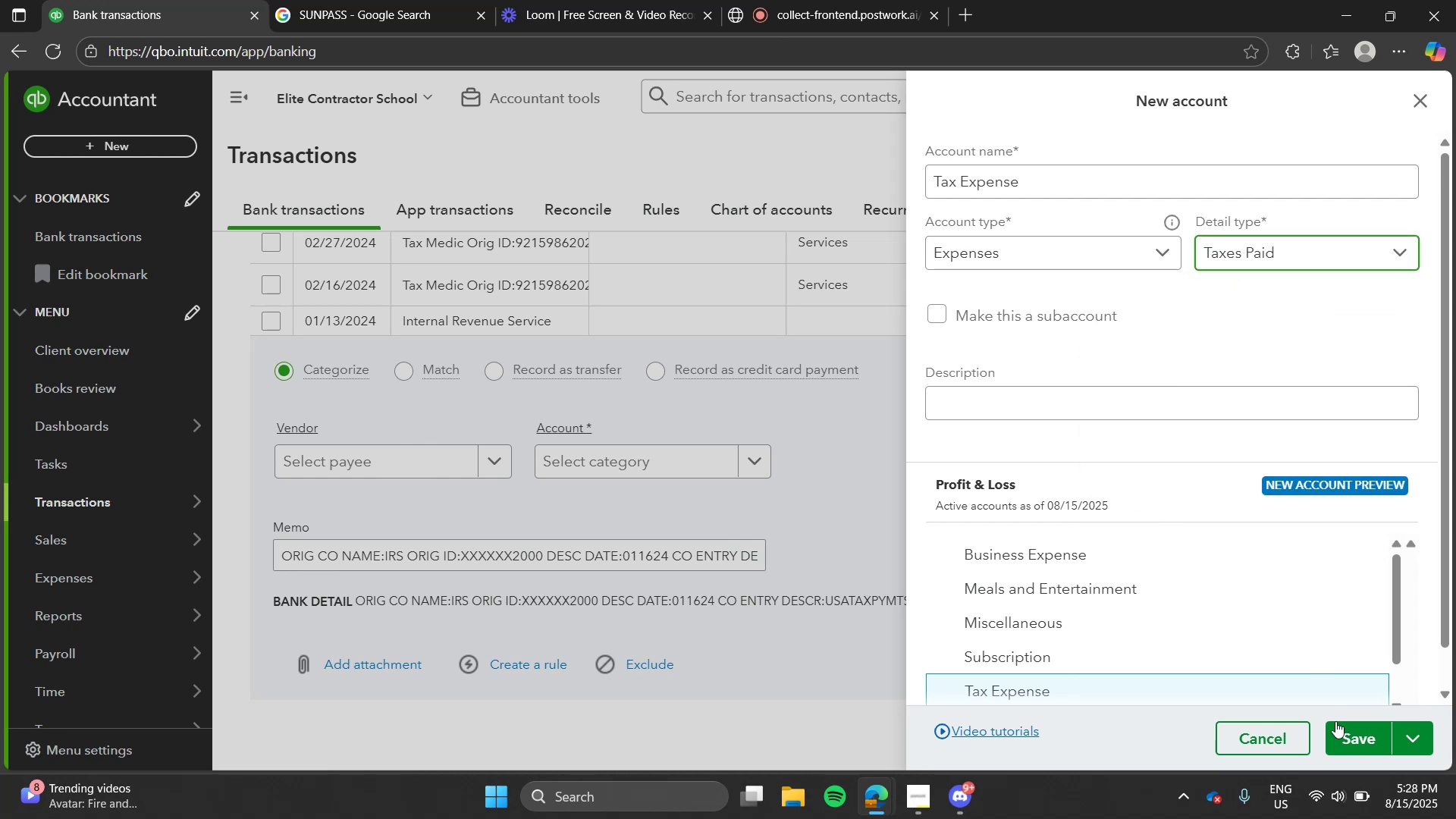 
left_click([1336, 722])
 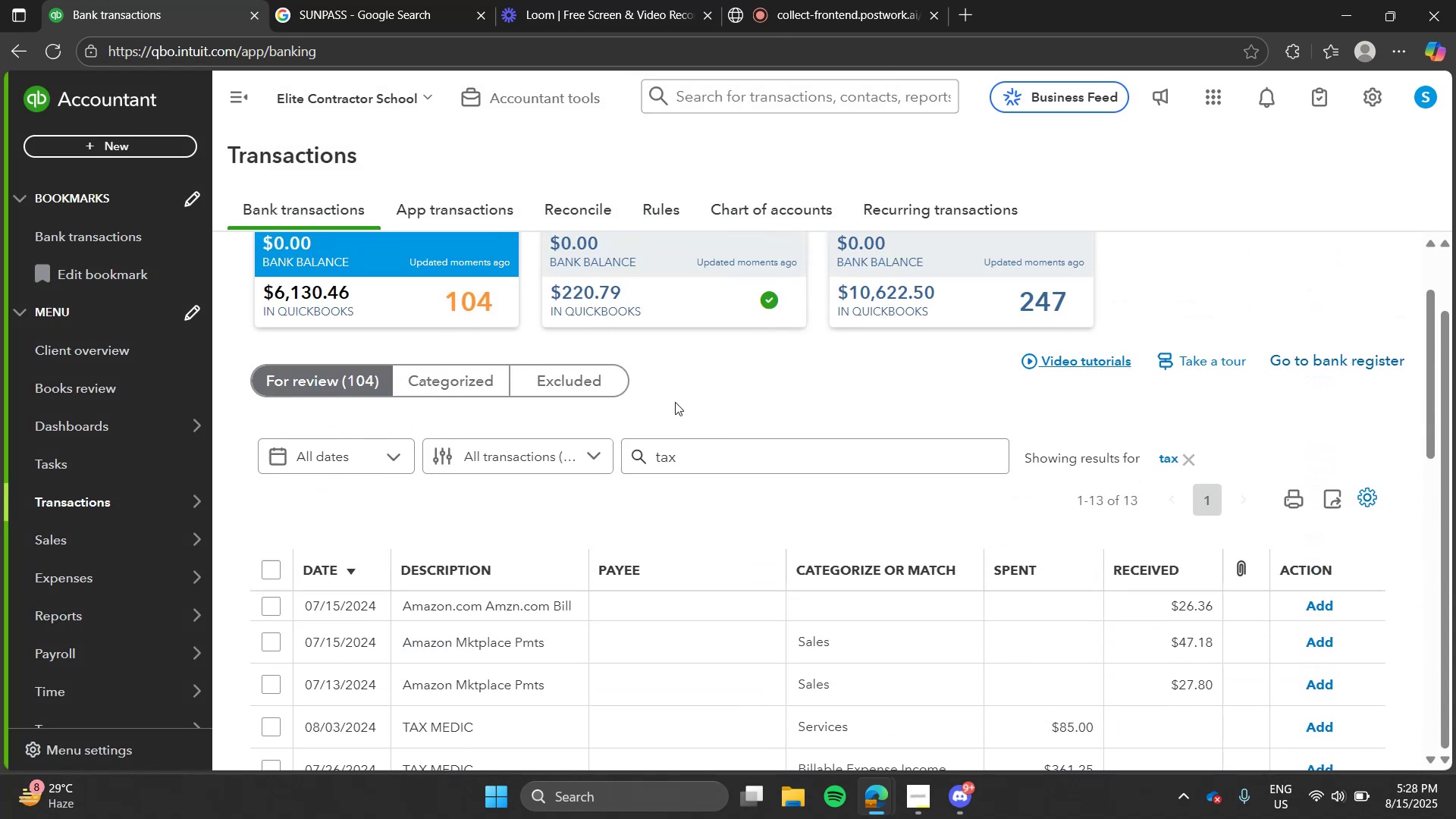 
wait(5.23)
 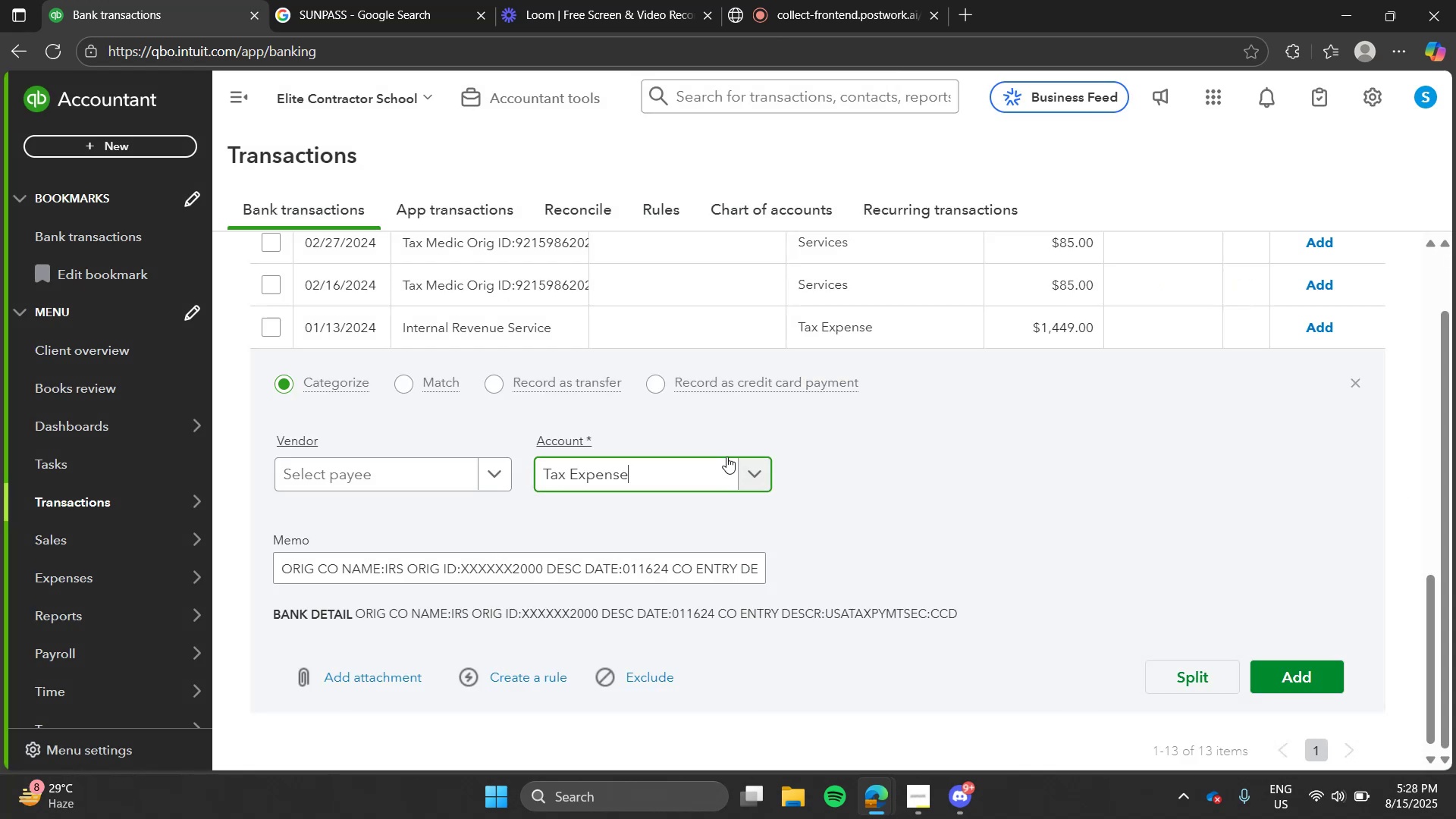 
left_click([535, 573])
 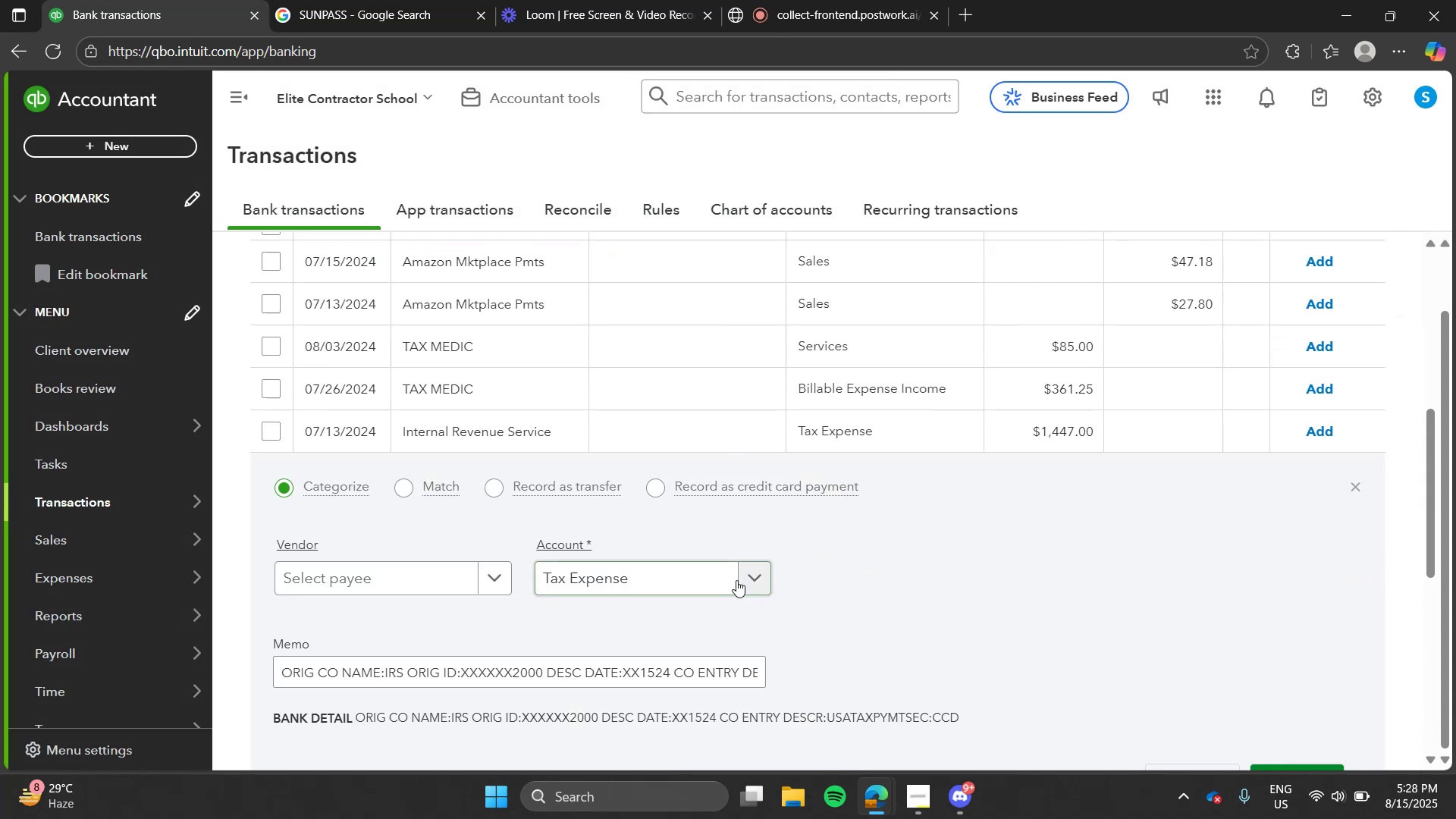 
left_click([736, 581])
 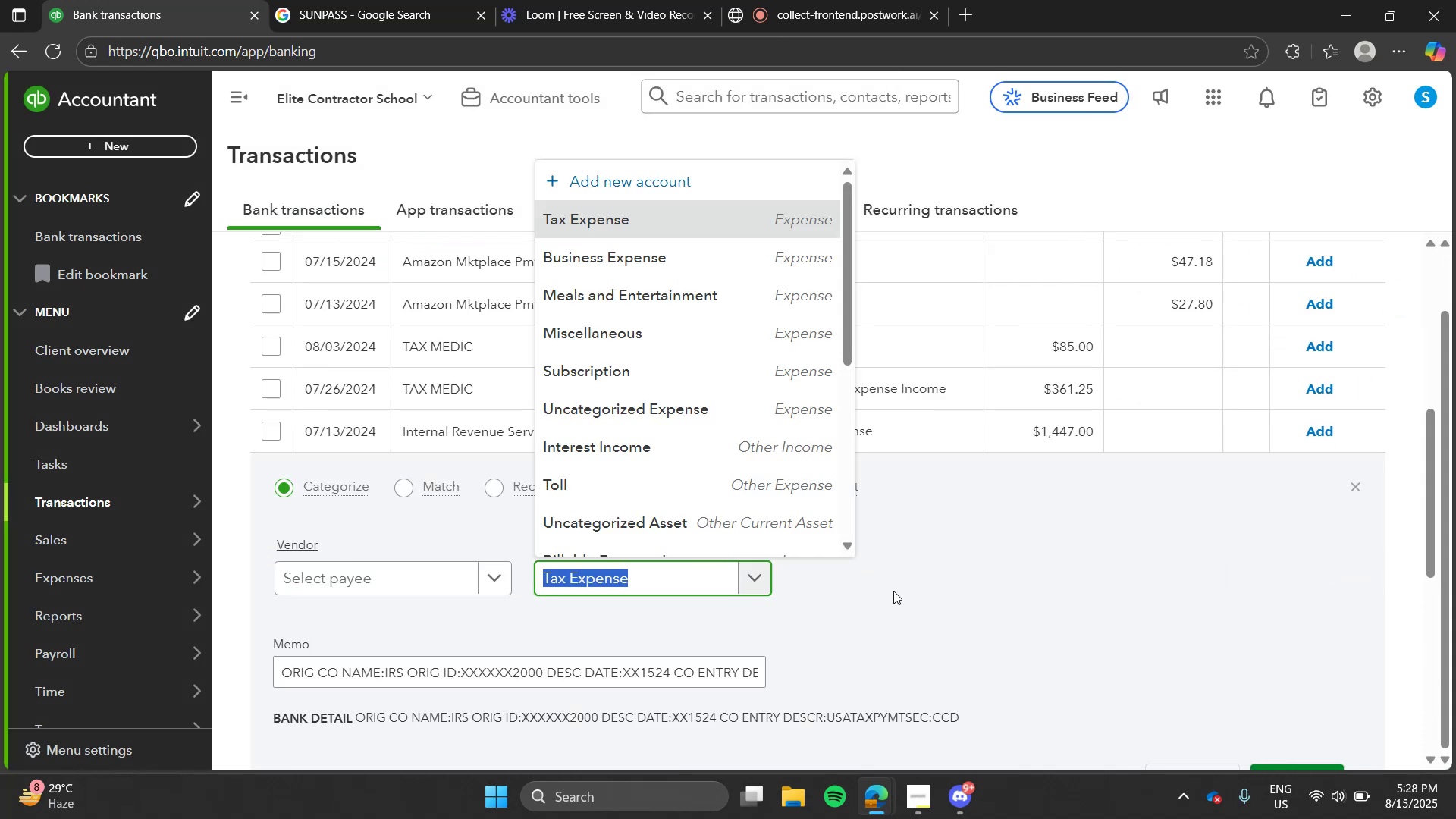 
left_click([898, 593])
 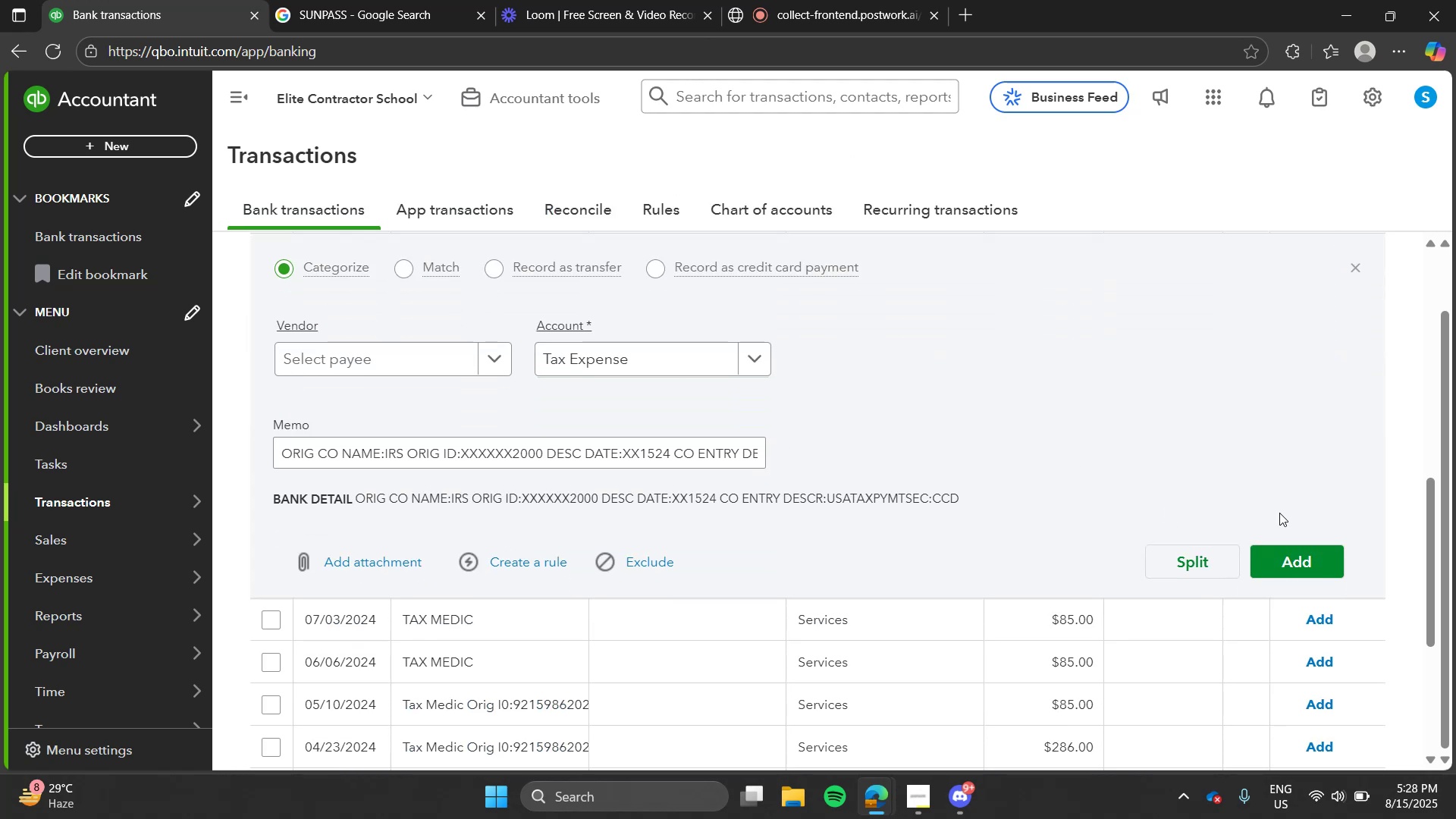 
left_click([1299, 556])
 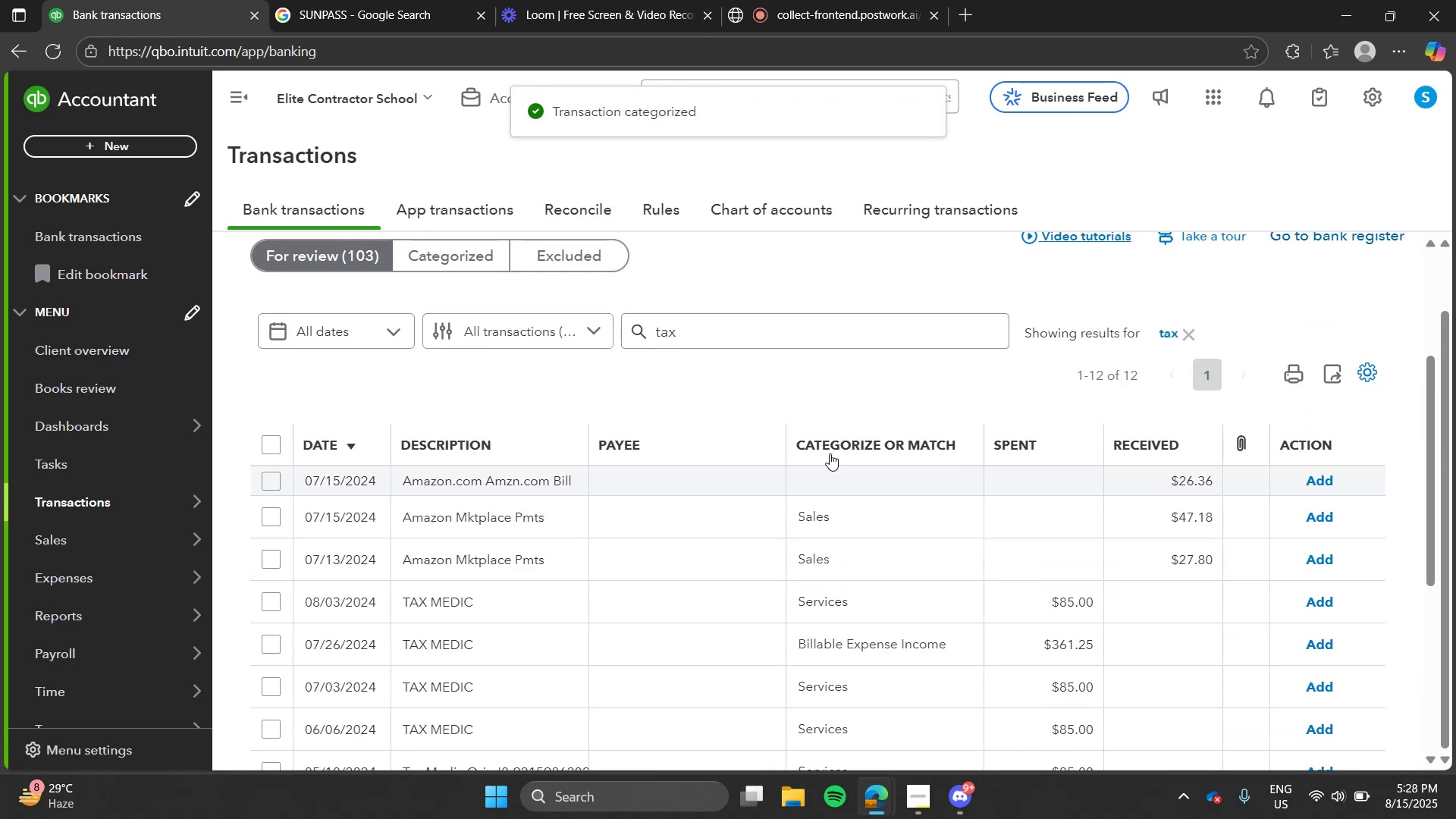 
left_click([419, 0])
 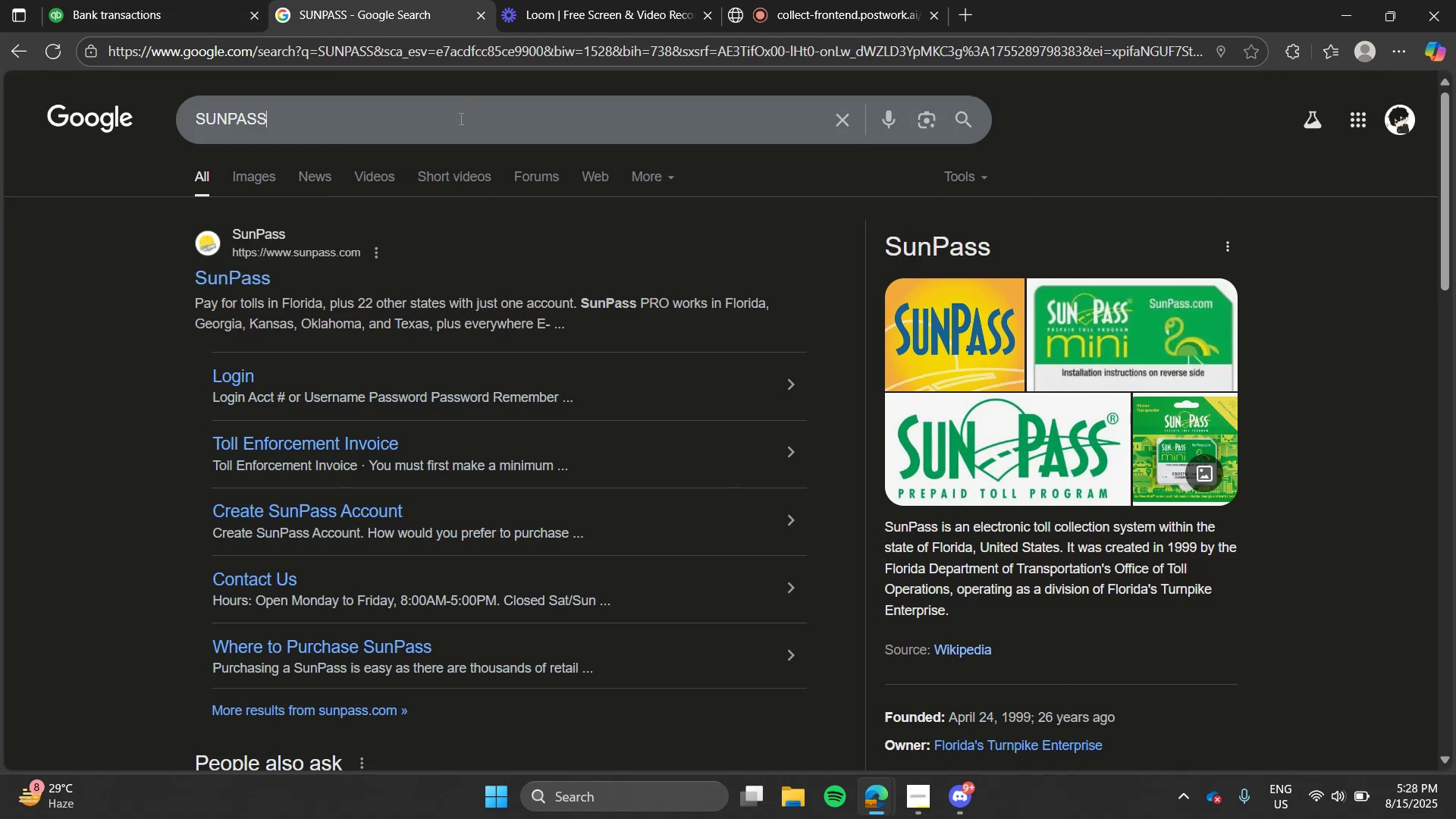 
double_click([460, 118])
 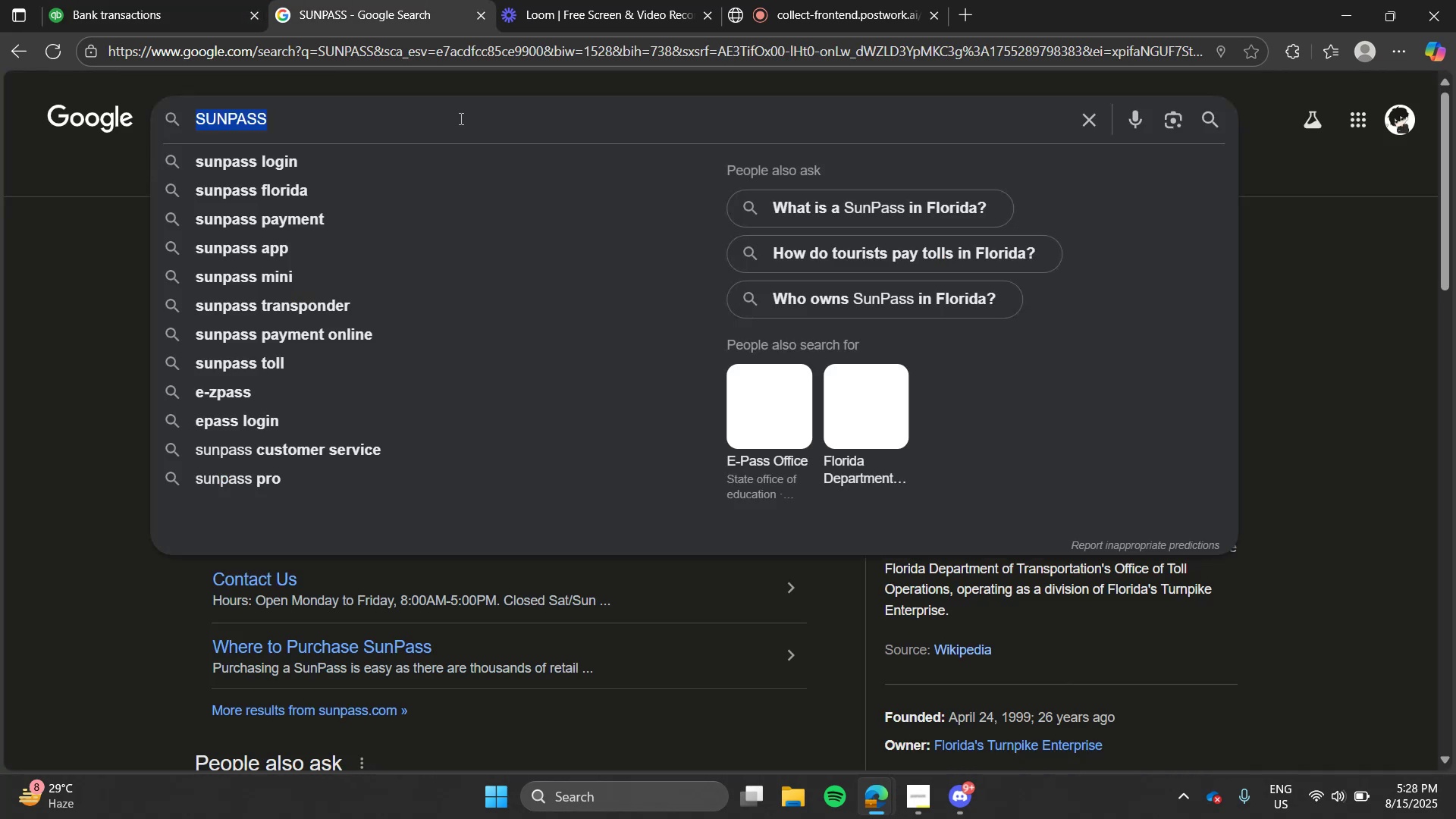 
type(tax medic)
 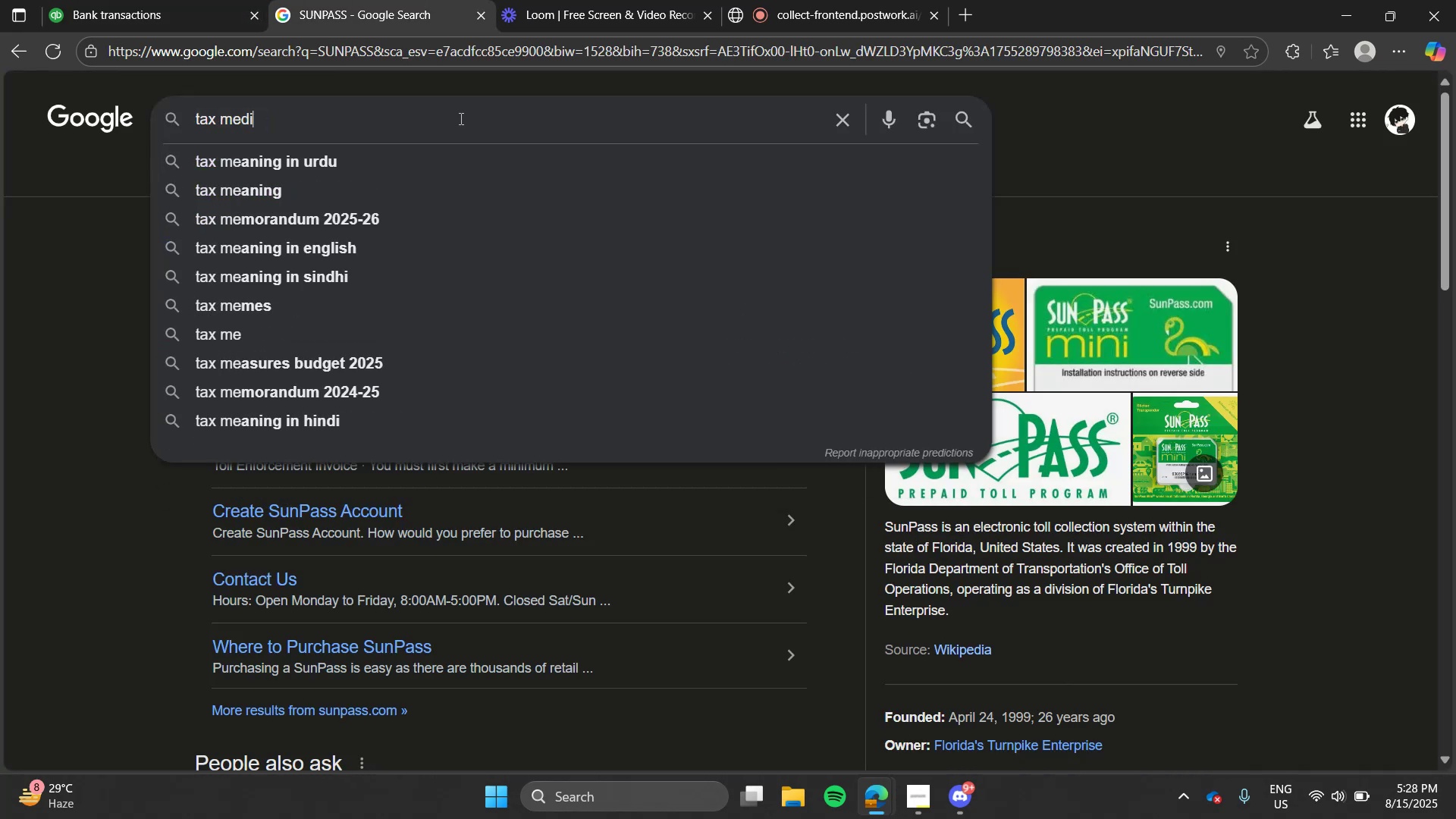 
key(Enter)
 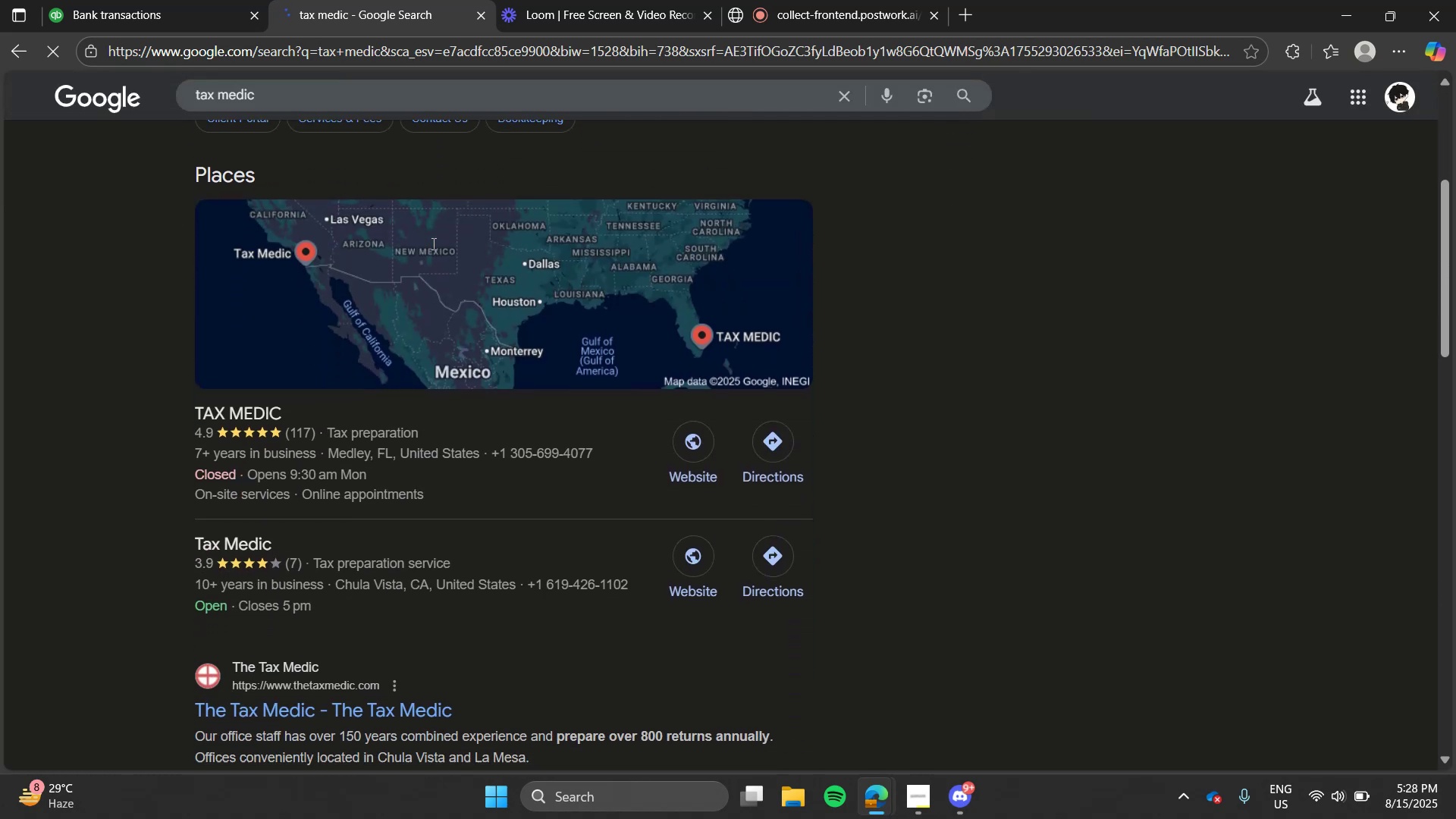 
wait(8.84)
 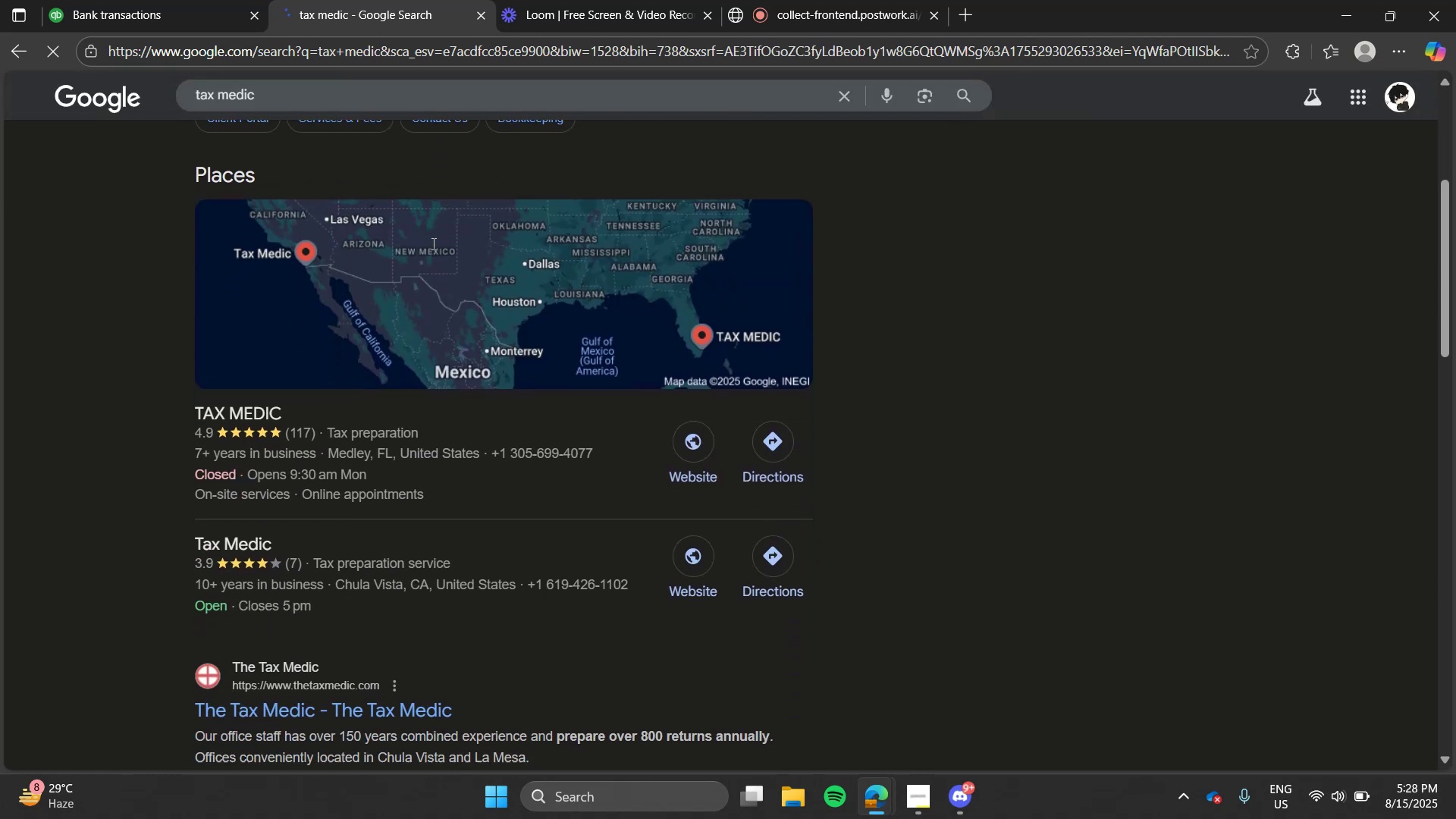 
left_click([194, 125])
 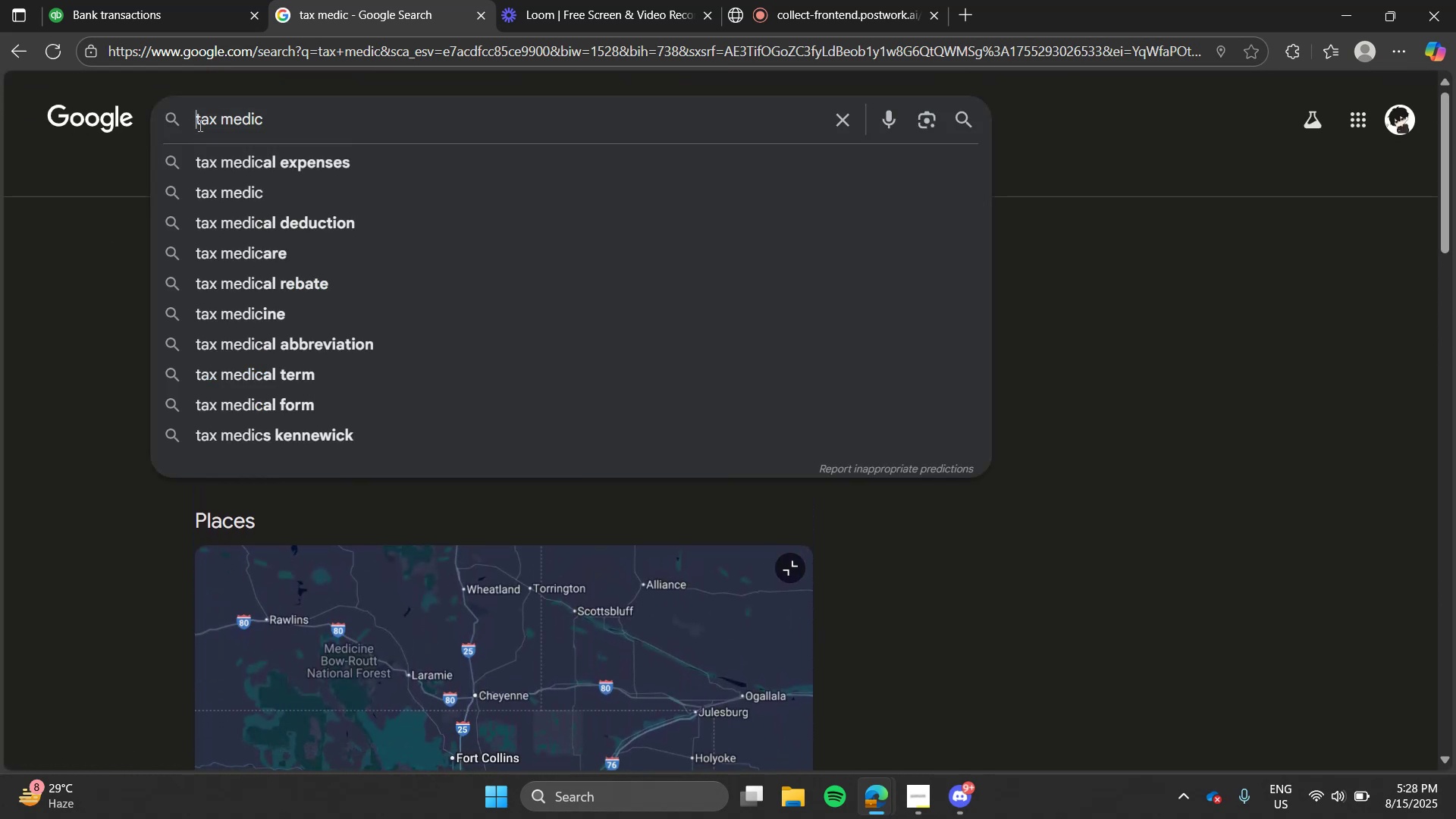 
type(what is )
 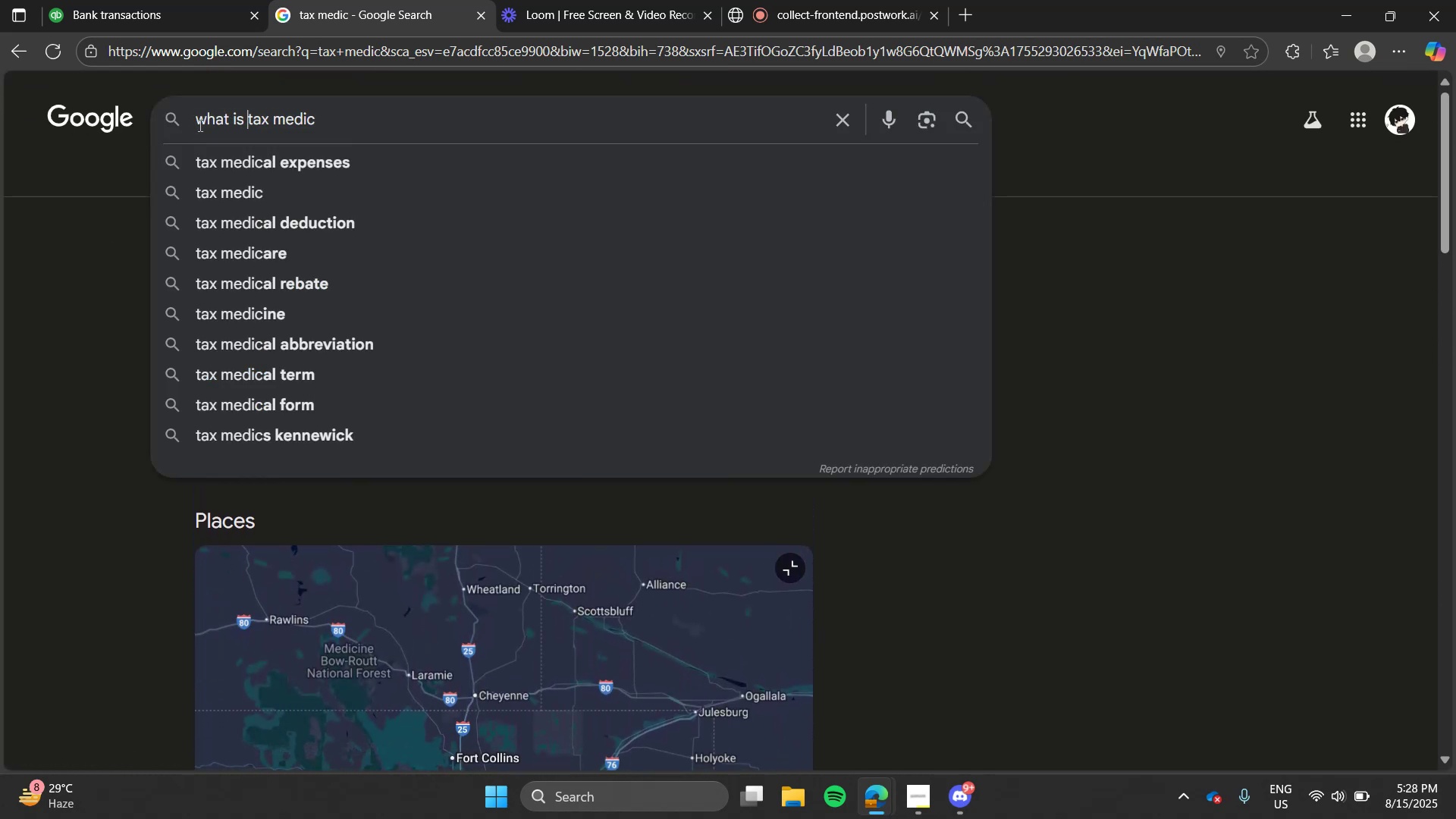 
key(Enter)
 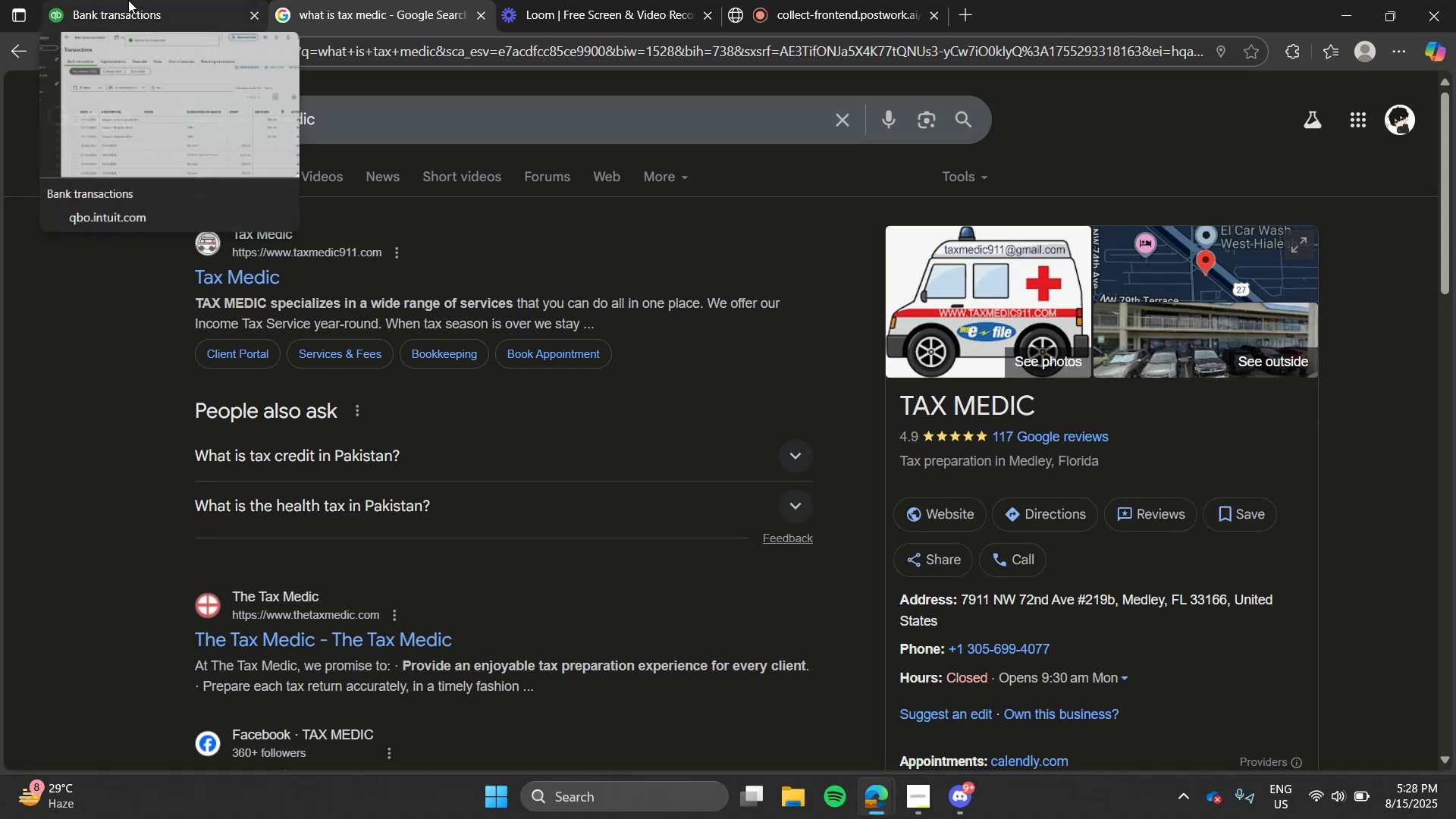 
wait(5.9)
 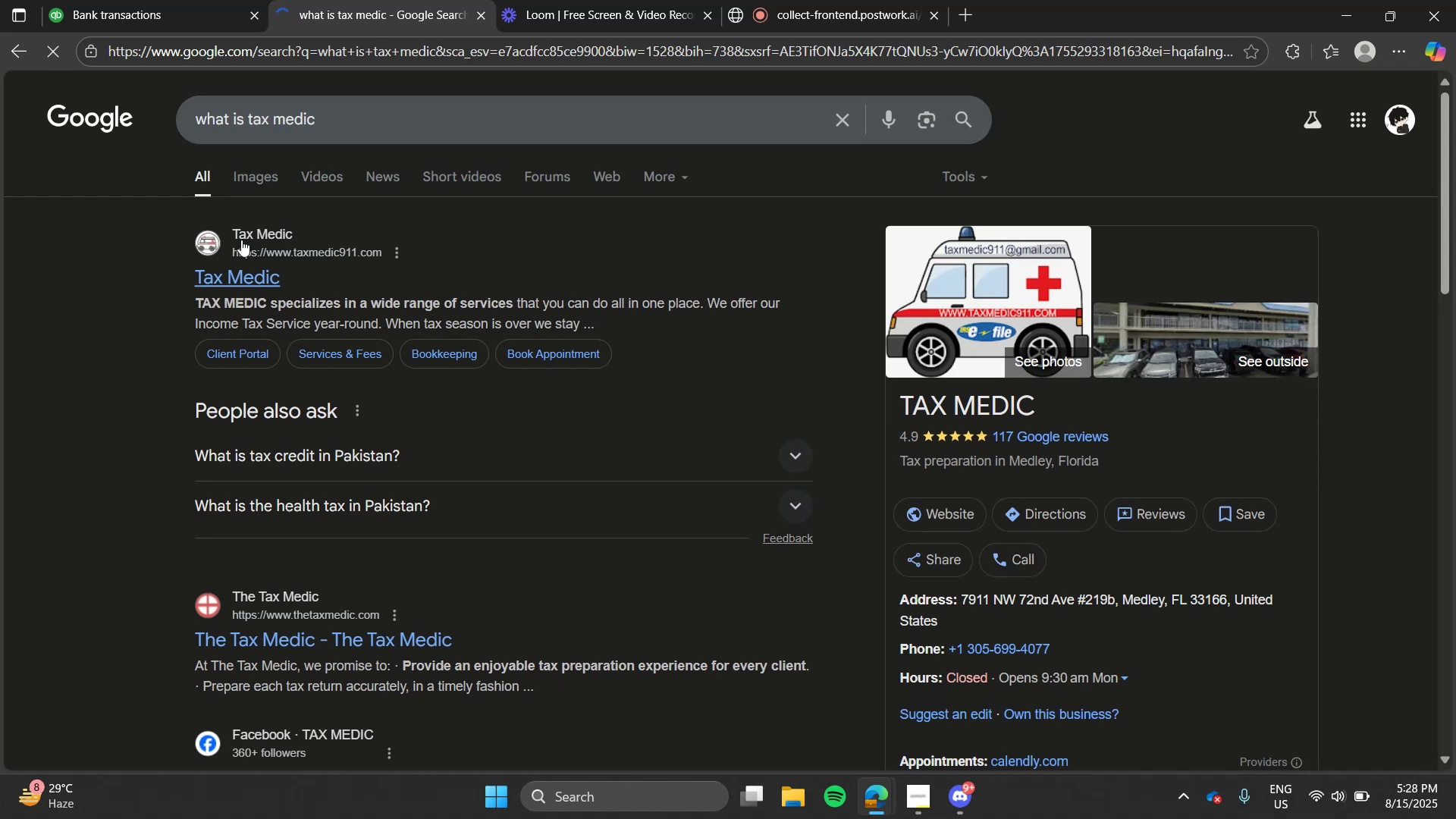 
left_click([128, 0])
 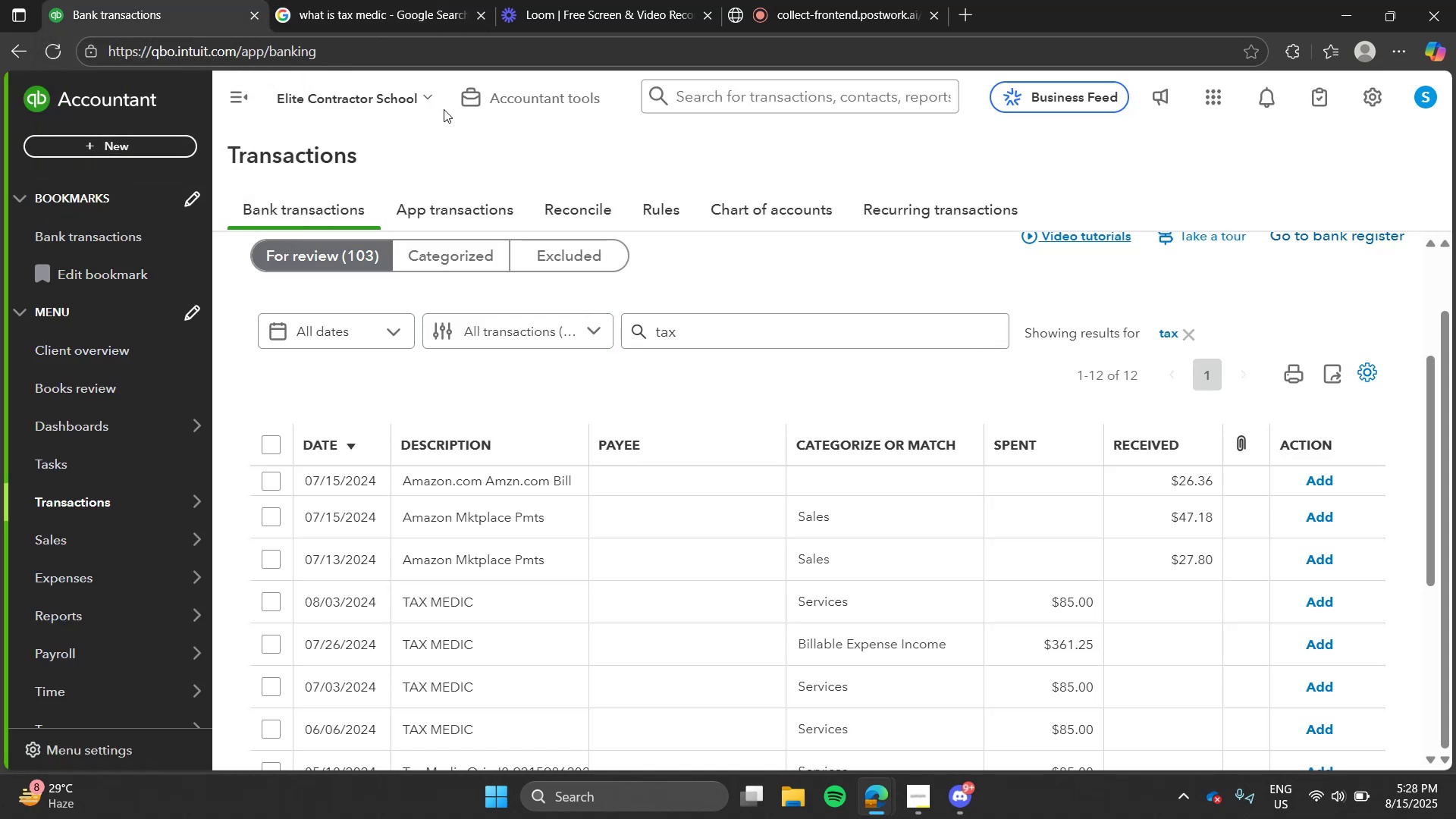 
left_click([420, 0])
 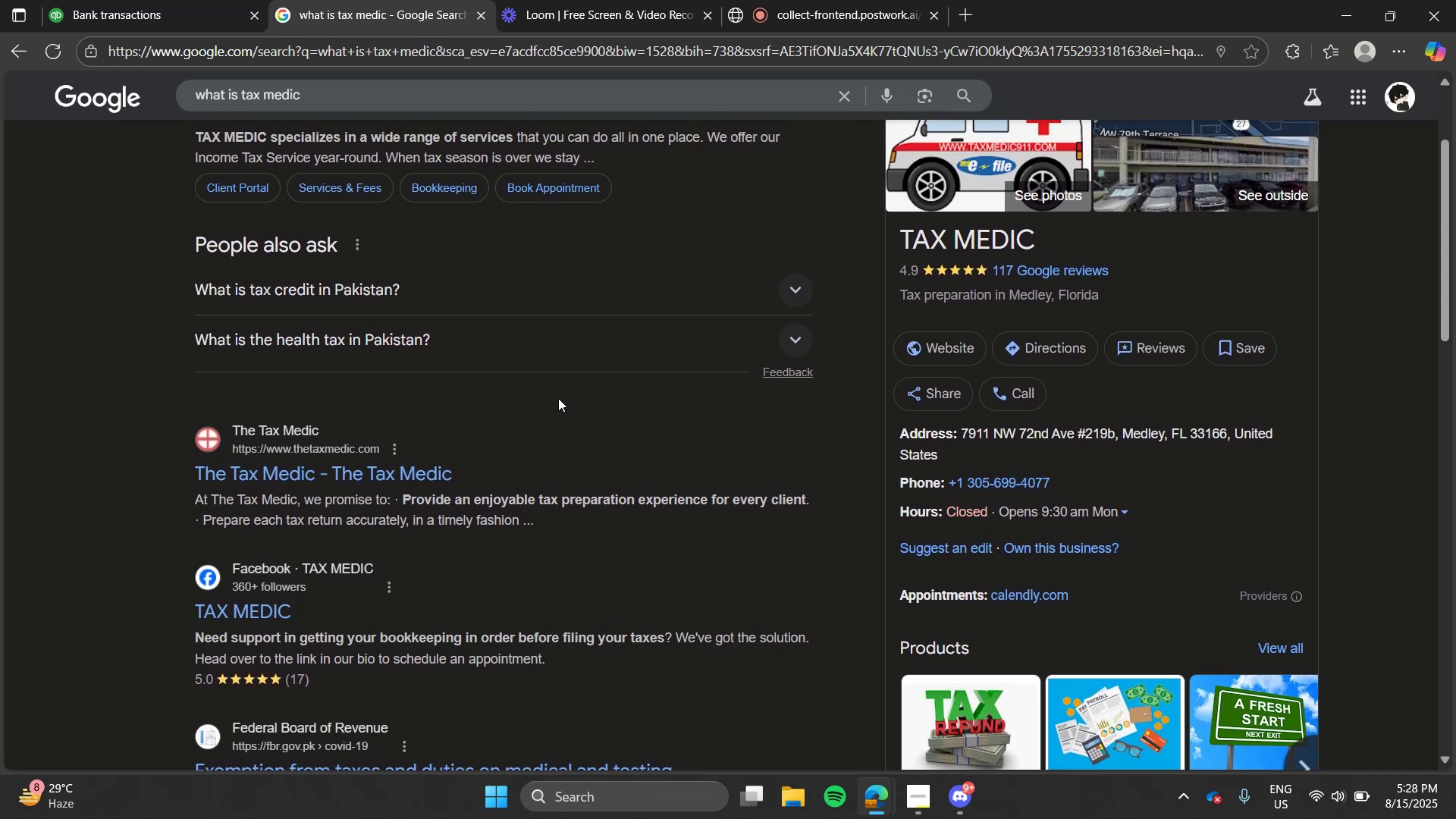 
wait(5.68)
 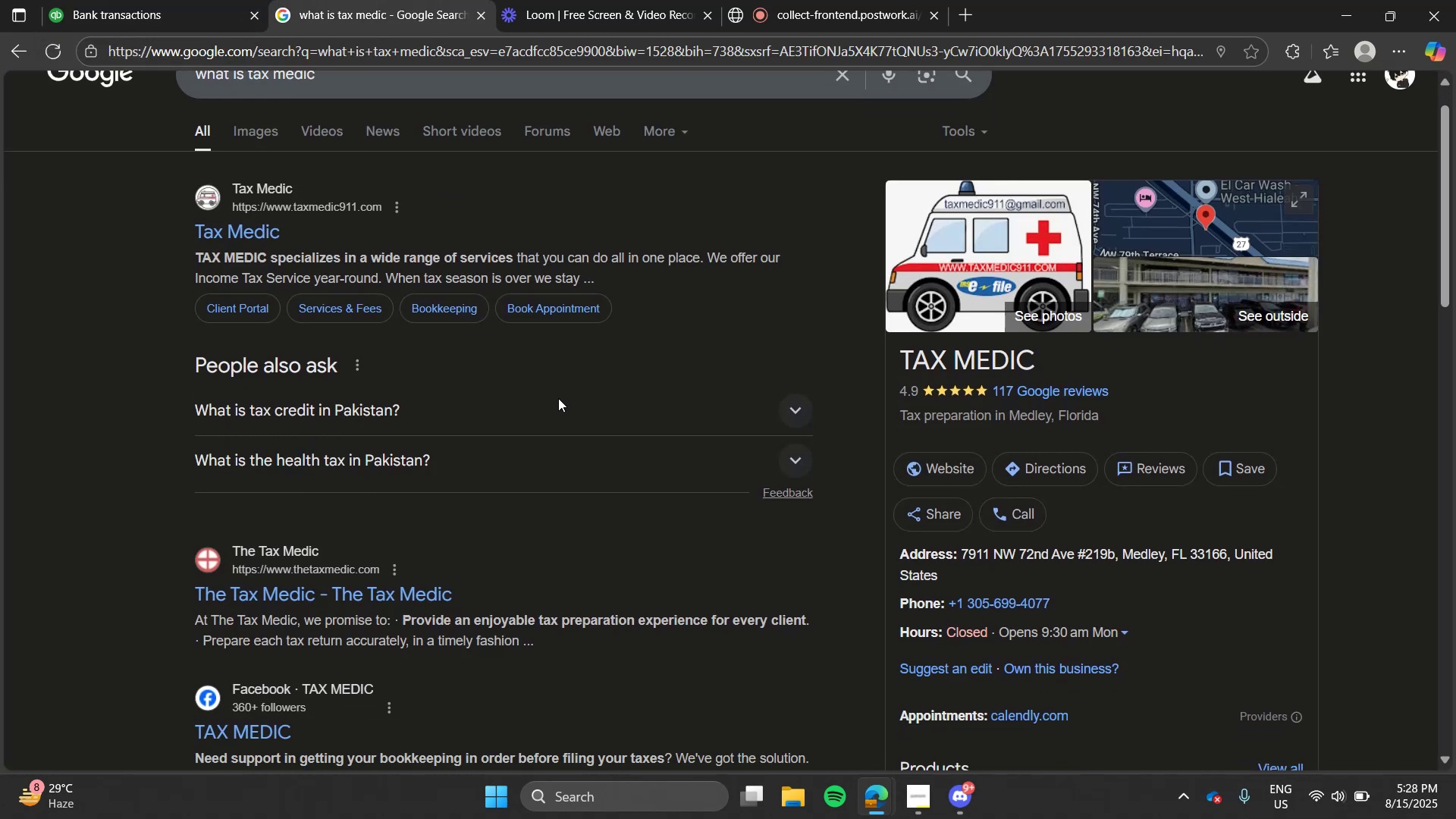 
key(Alt+Tab)
 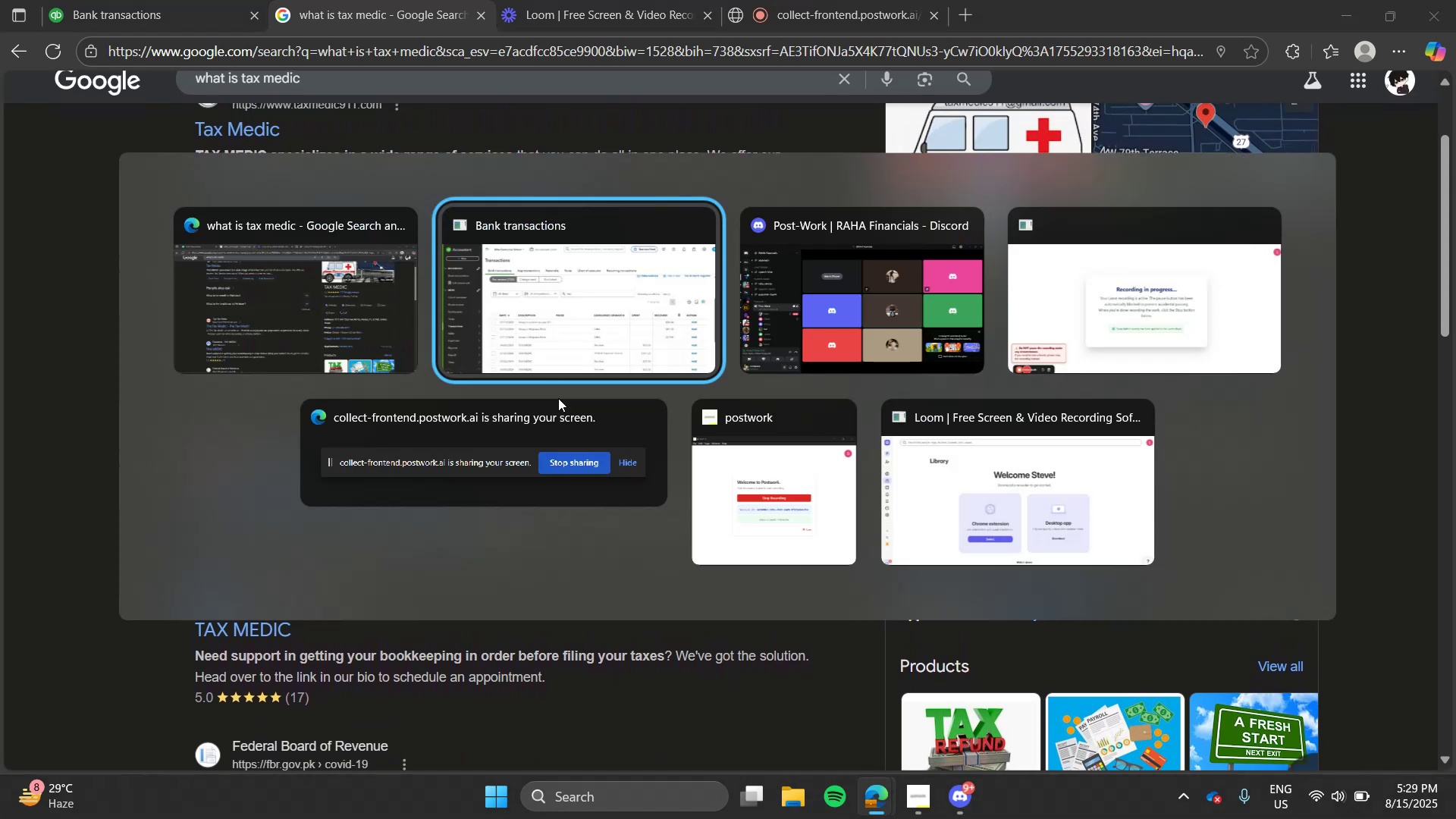 
key(Alt+Tab)
 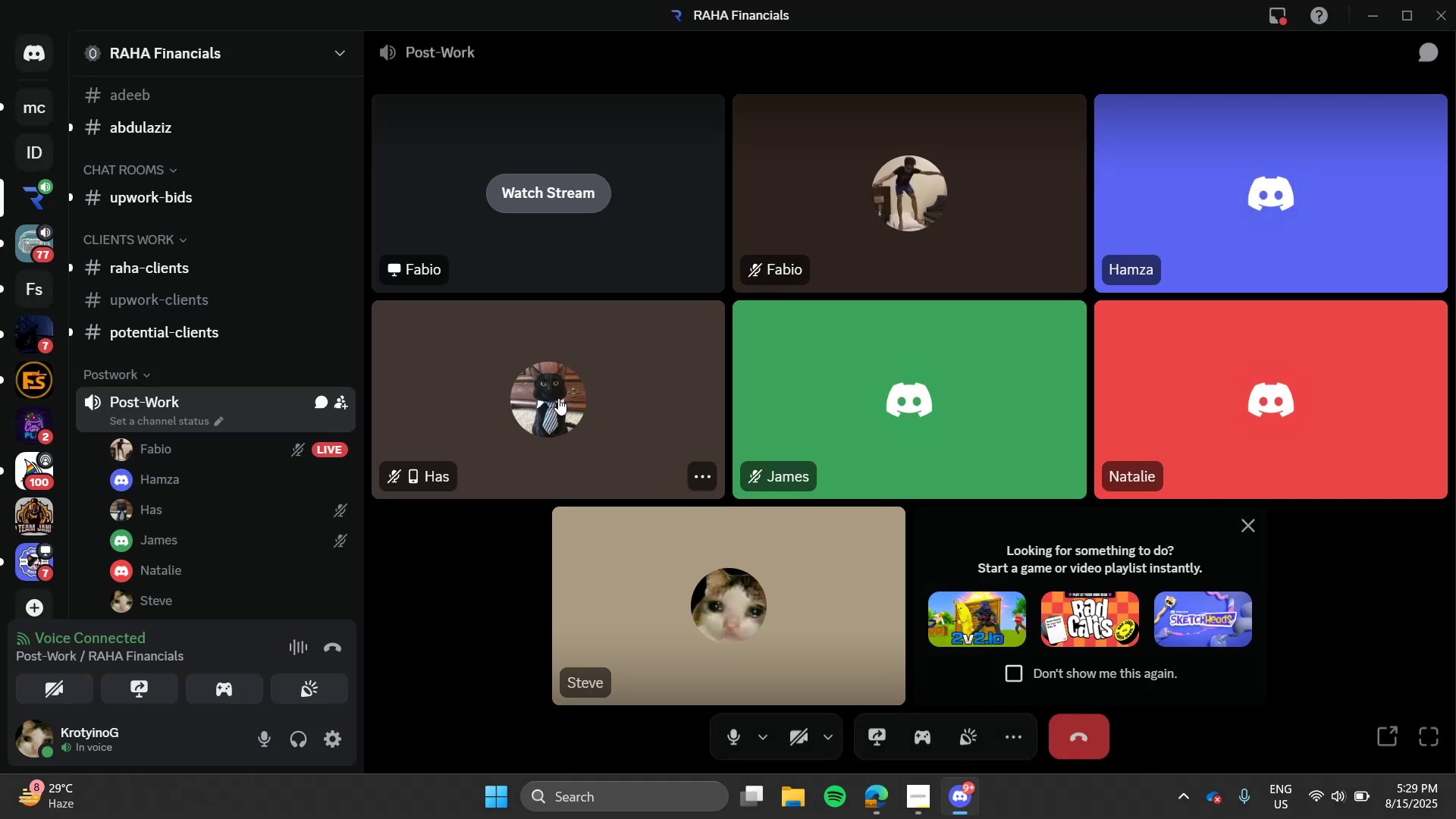 
key(Alt+AltLeft)
 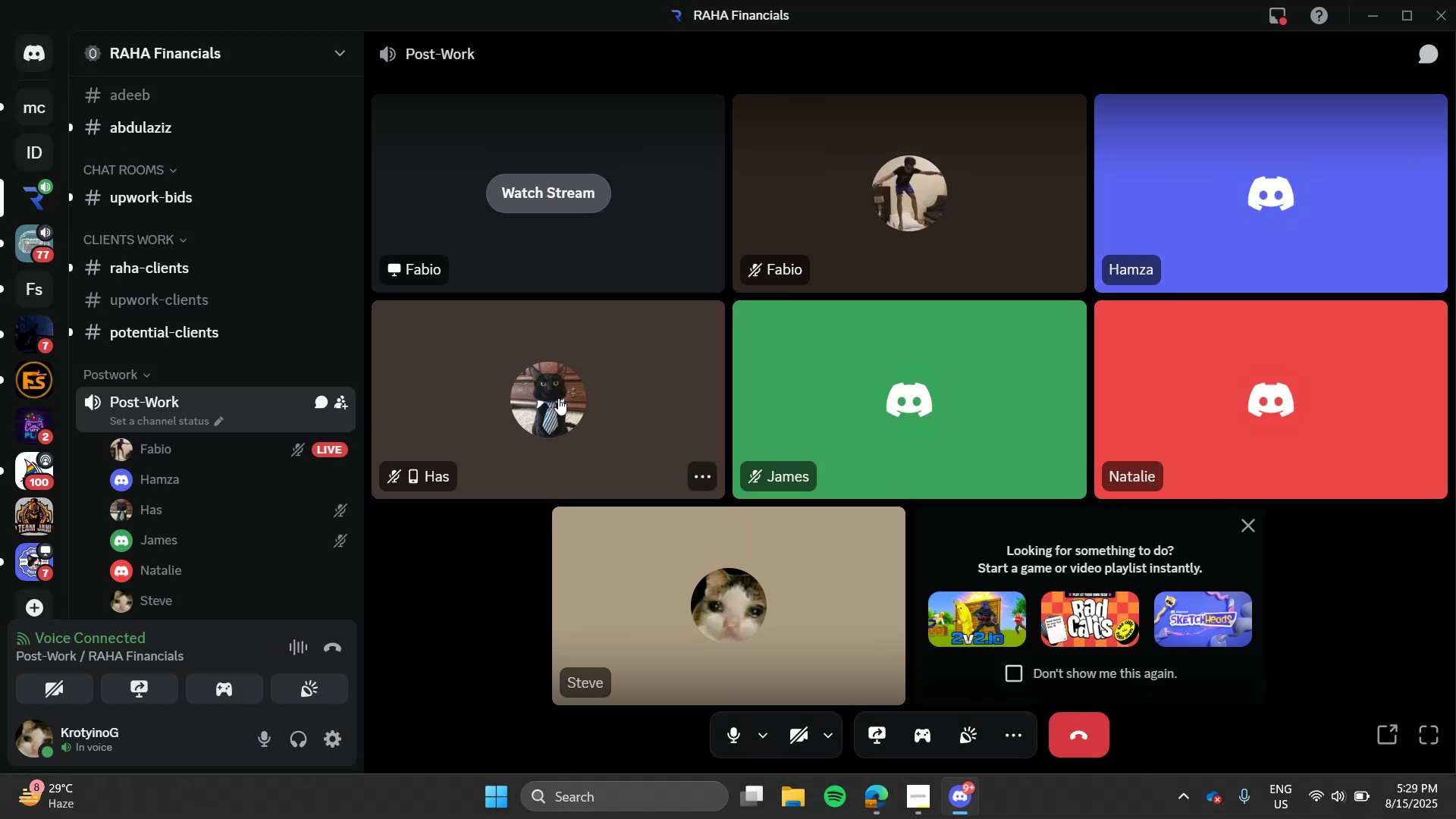 
key(Alt+Tab)
 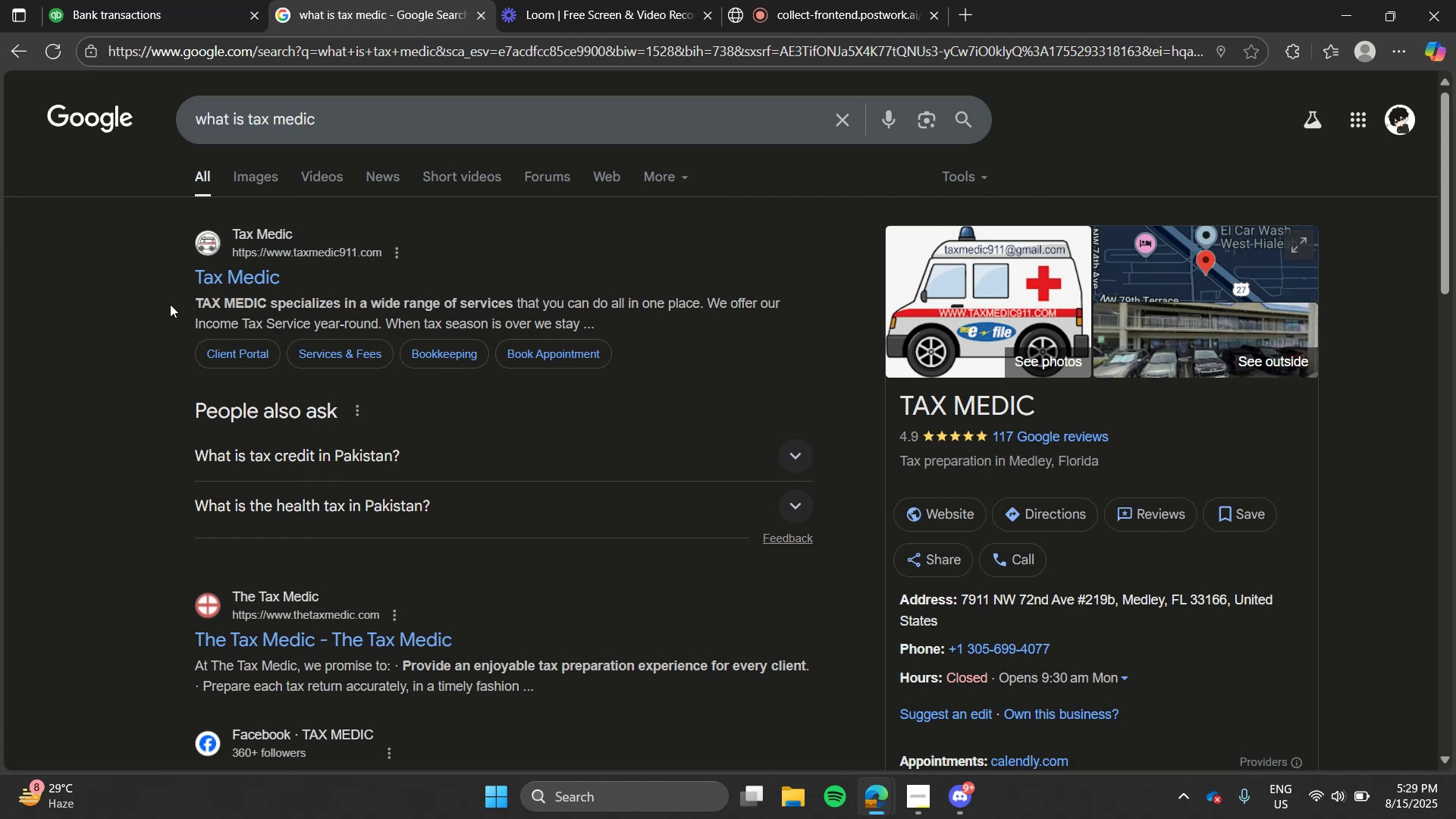 
wait(25.95)
 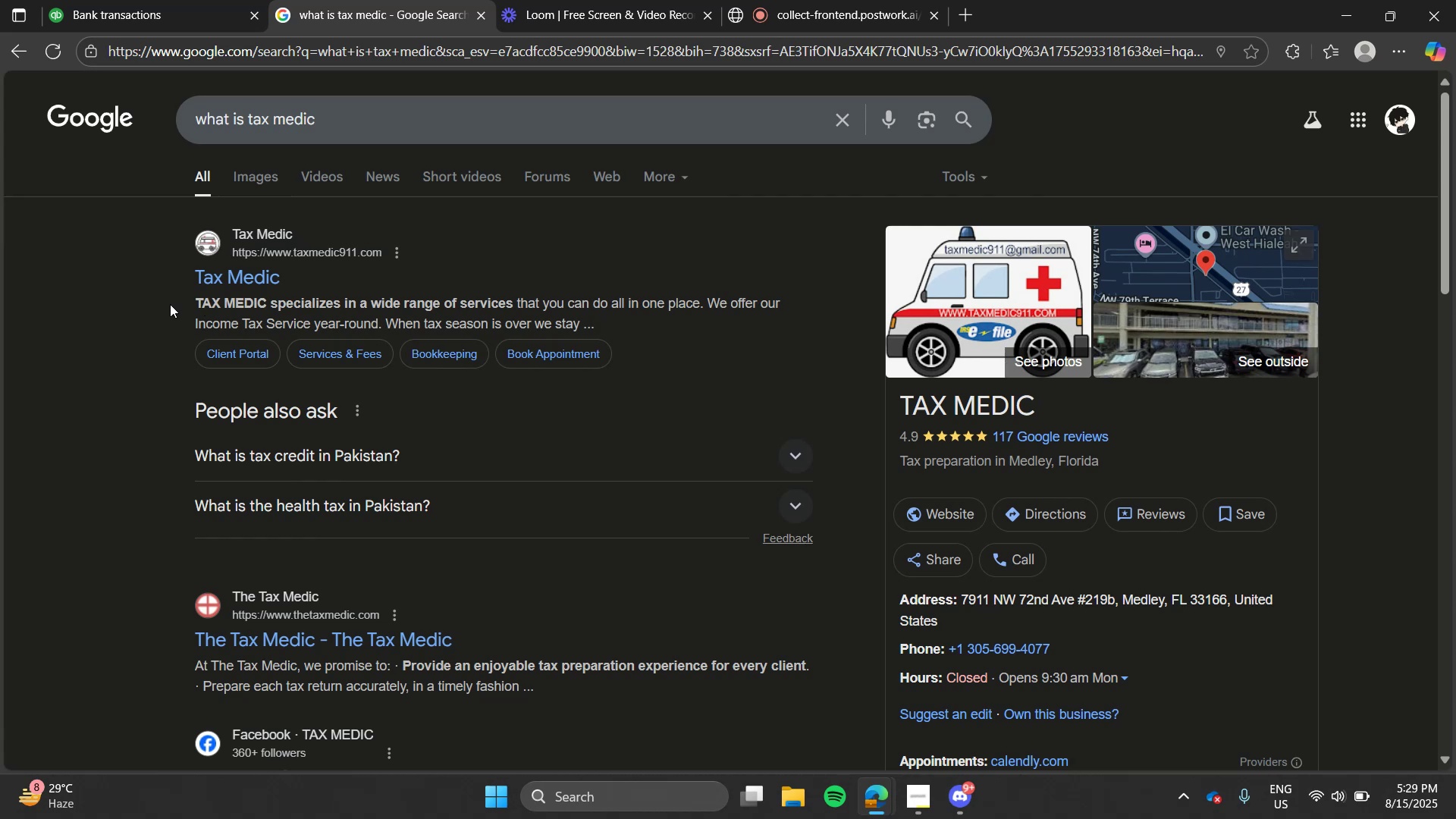 
left_click([227, 0])
 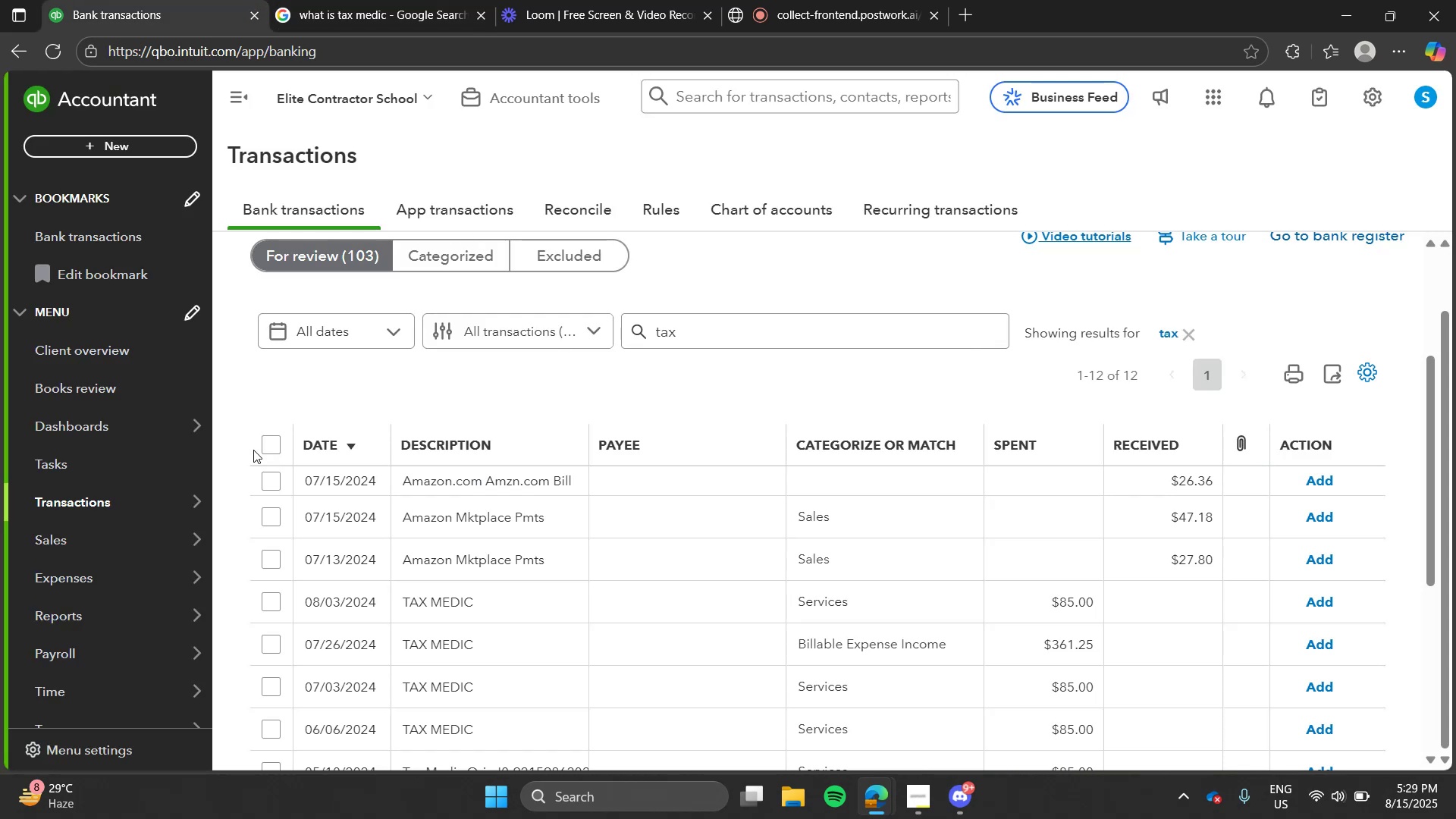 
left_click([271, 443])
 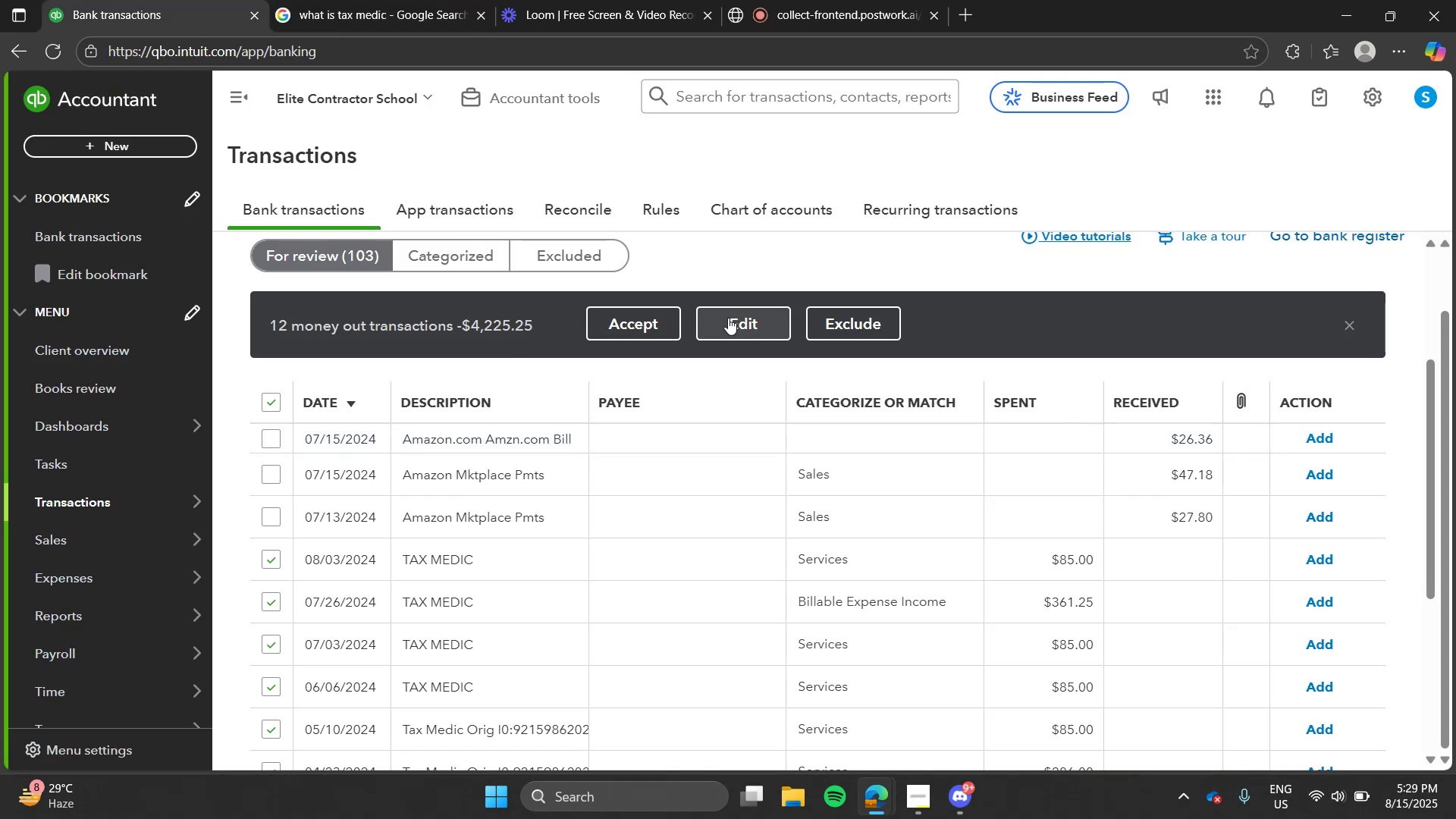 
left_click([728, 318])
 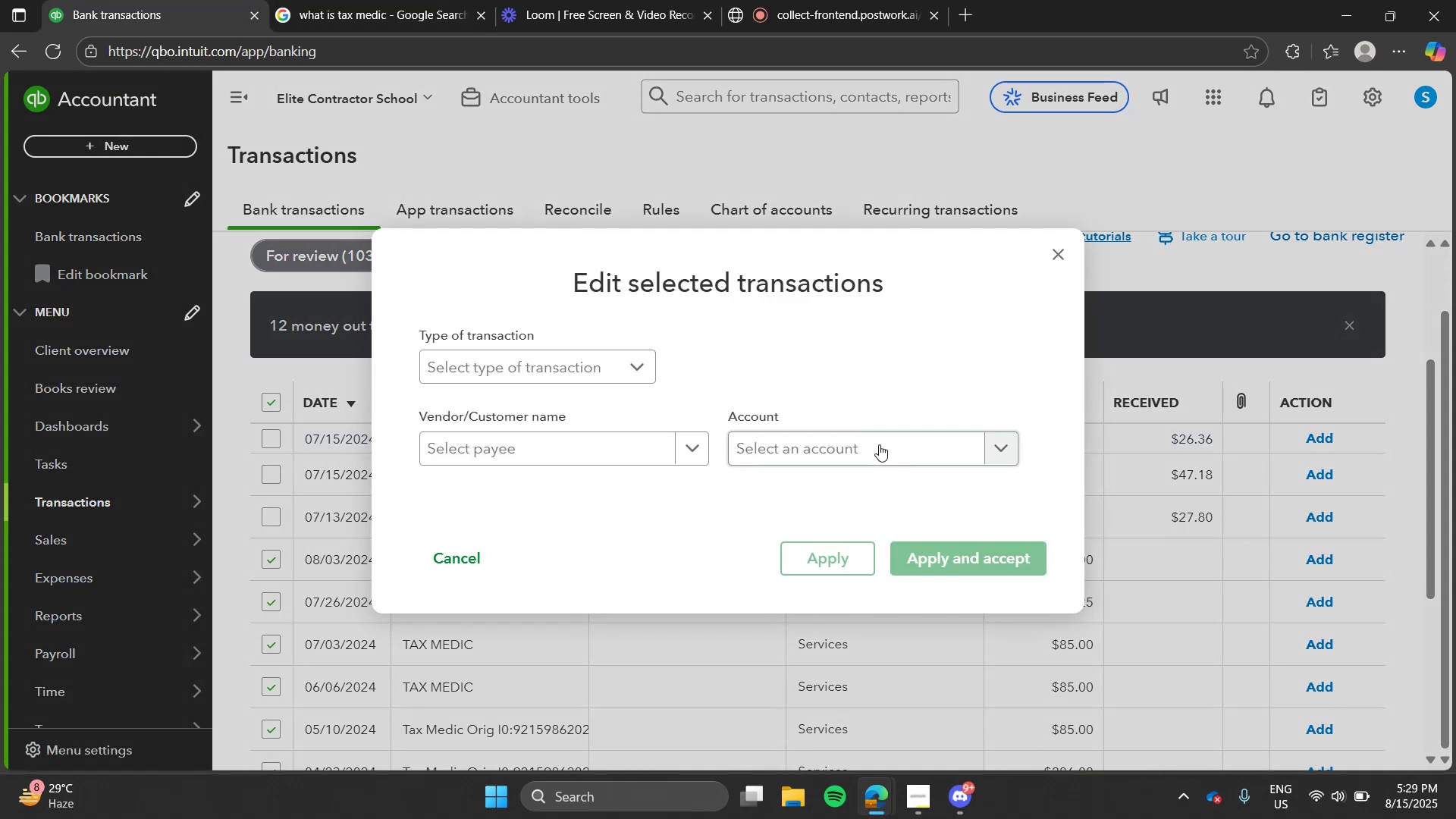 
left_click([879, 446])
 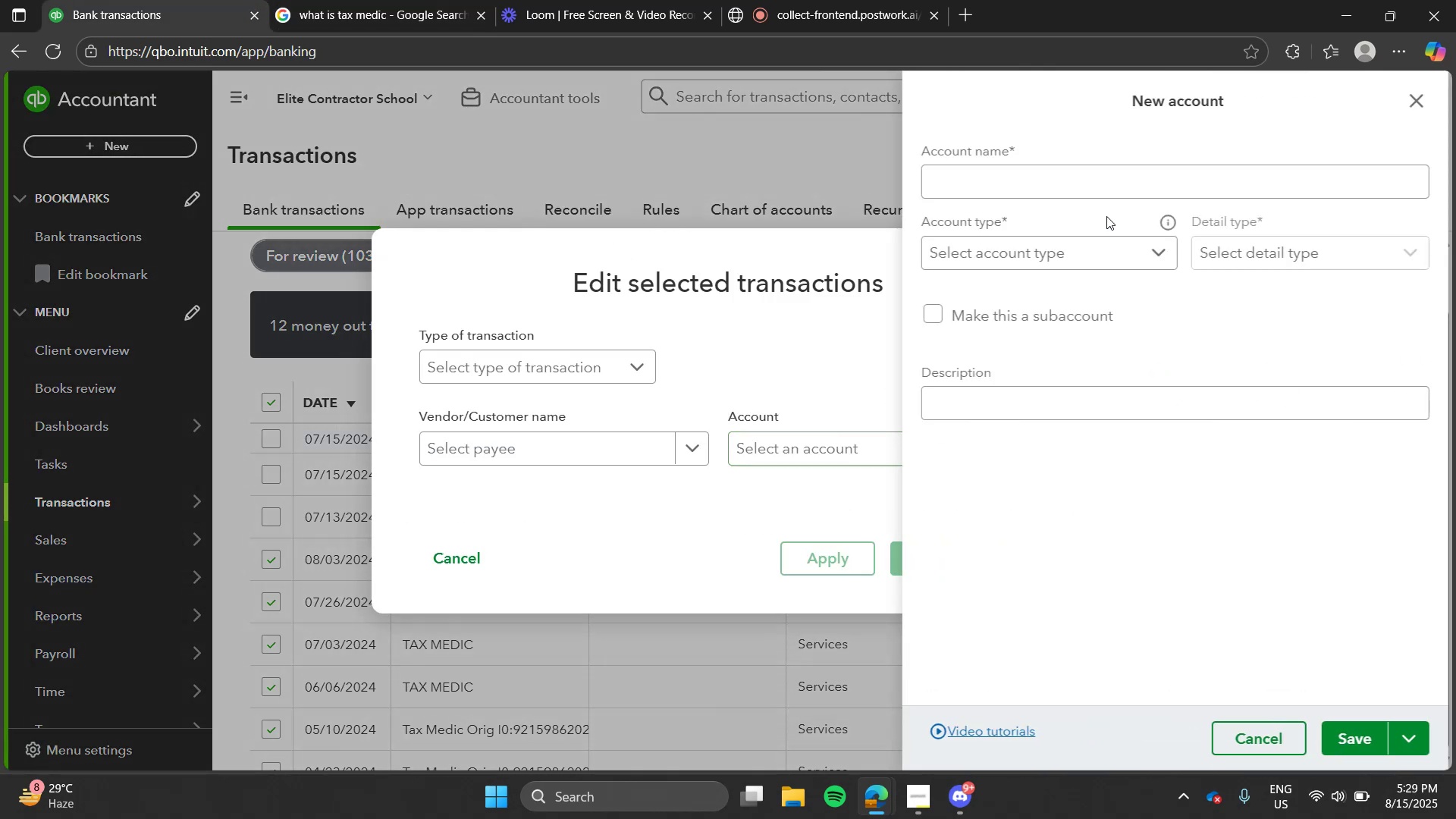 
left_click([1098, 197])
 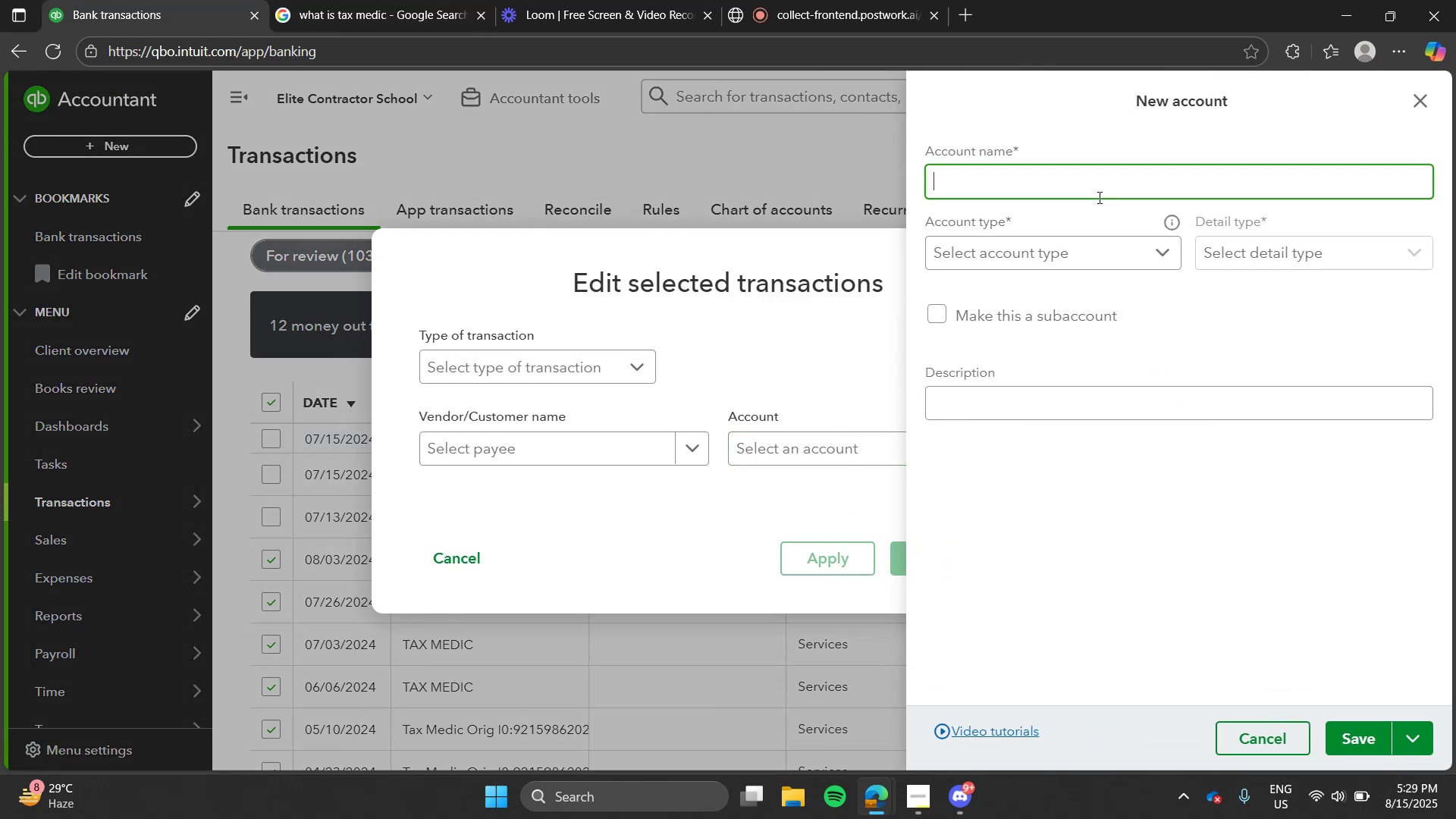 
type(Legal and Proe)
key(Backspace)
type(fessional)
 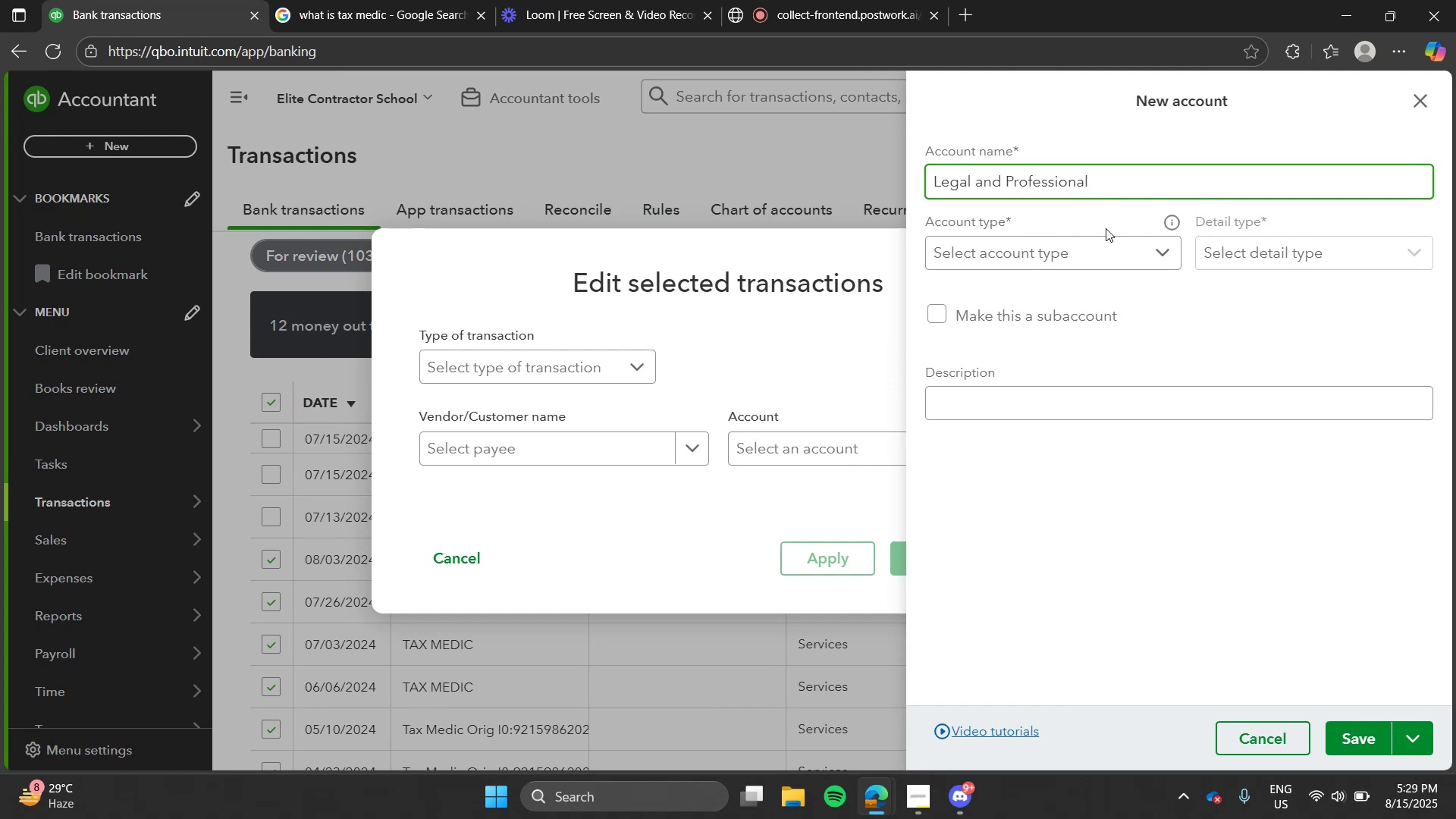 
left_click([1110, 240])
 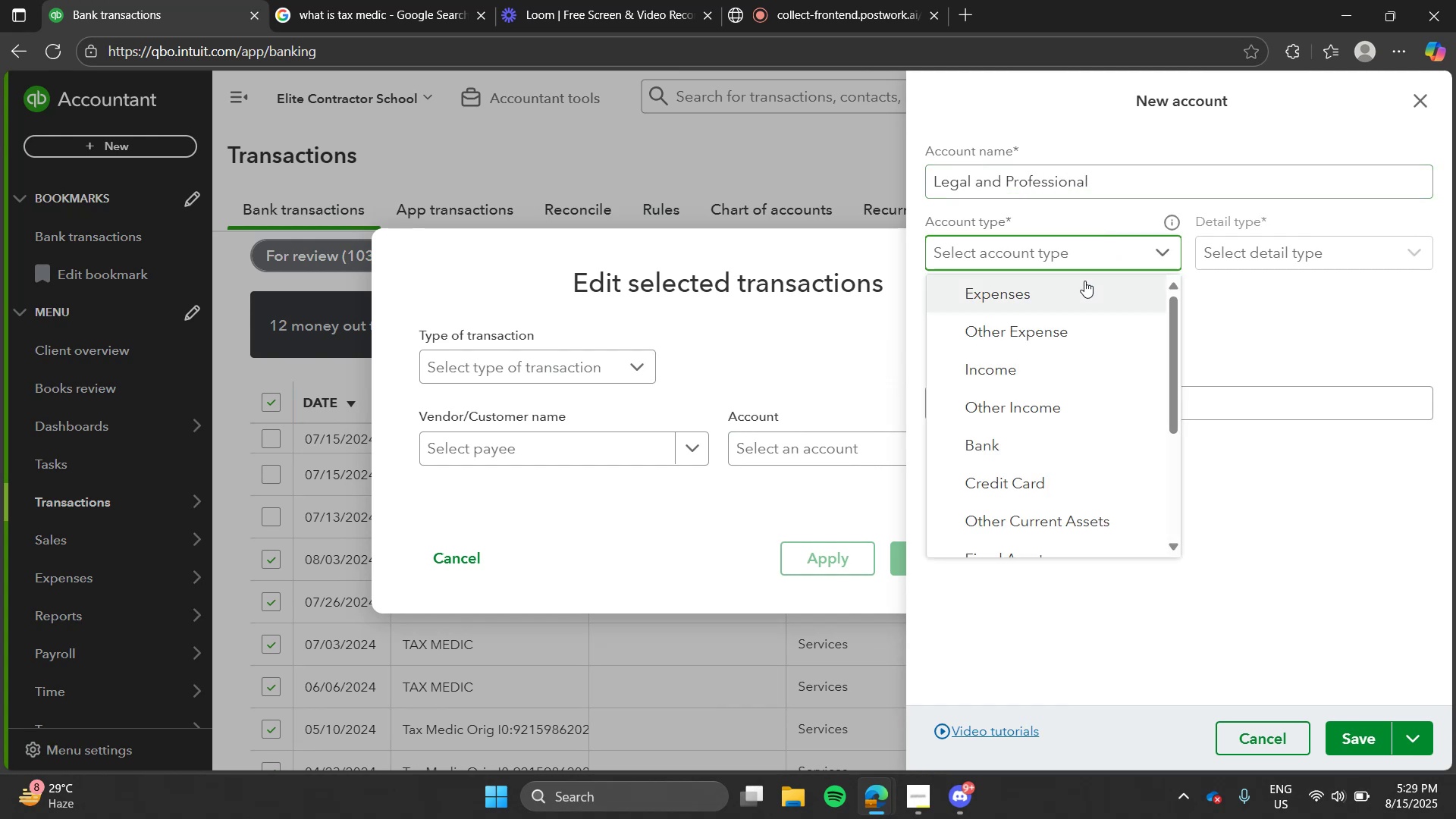 
left_click([1084, 281])
 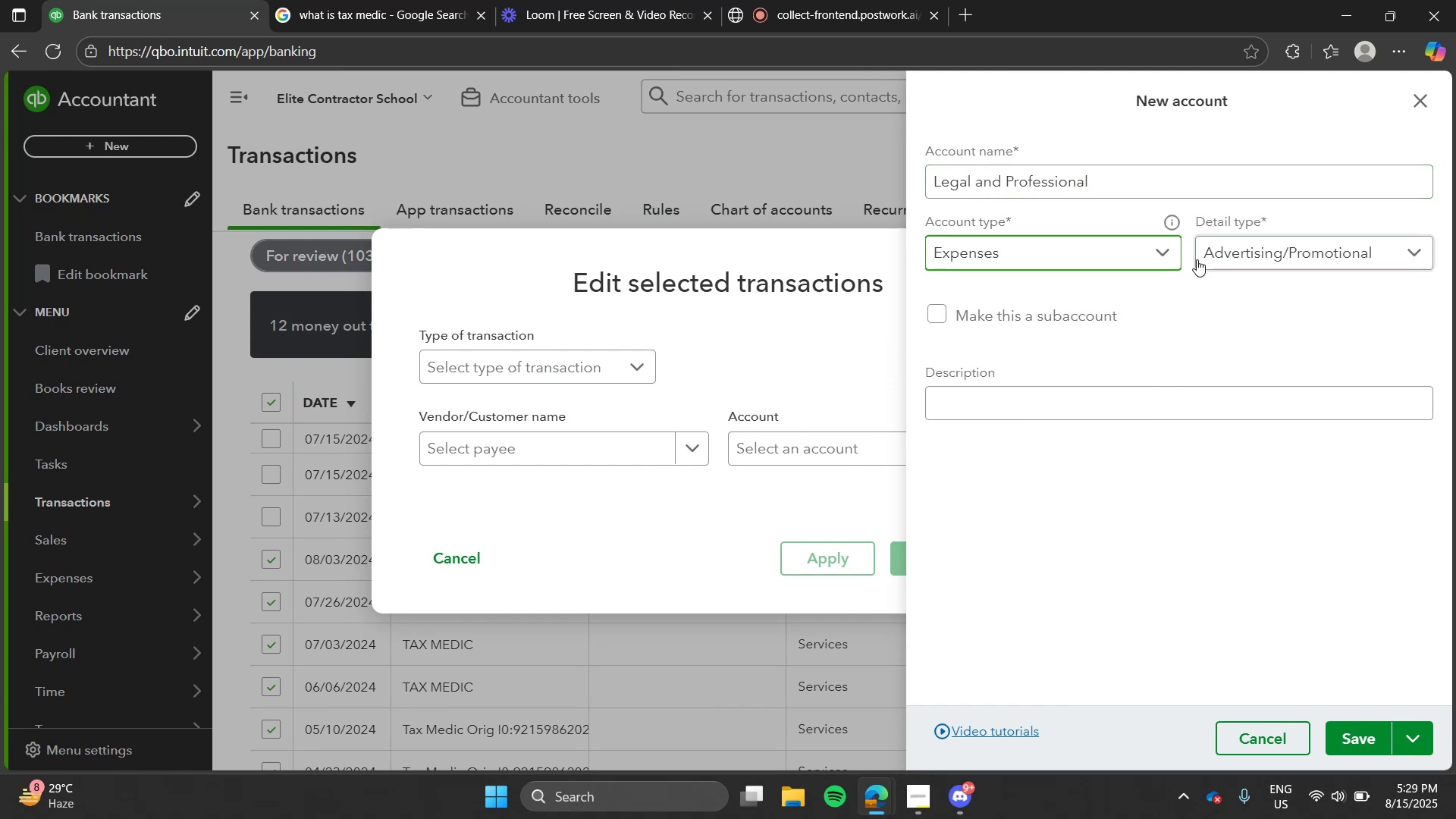 
left_click([1197, 259])
 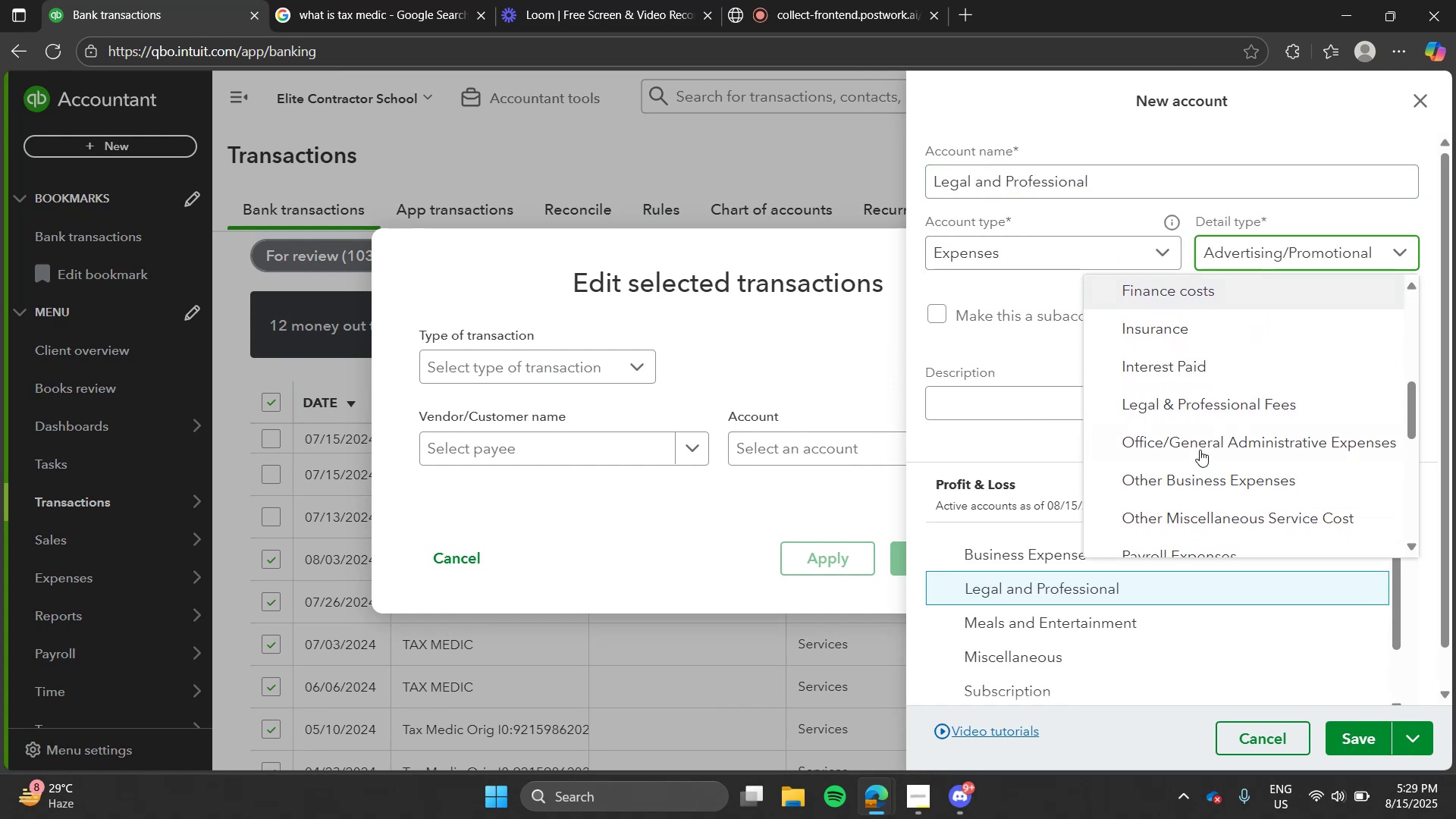 
left_click([1163, 412])
 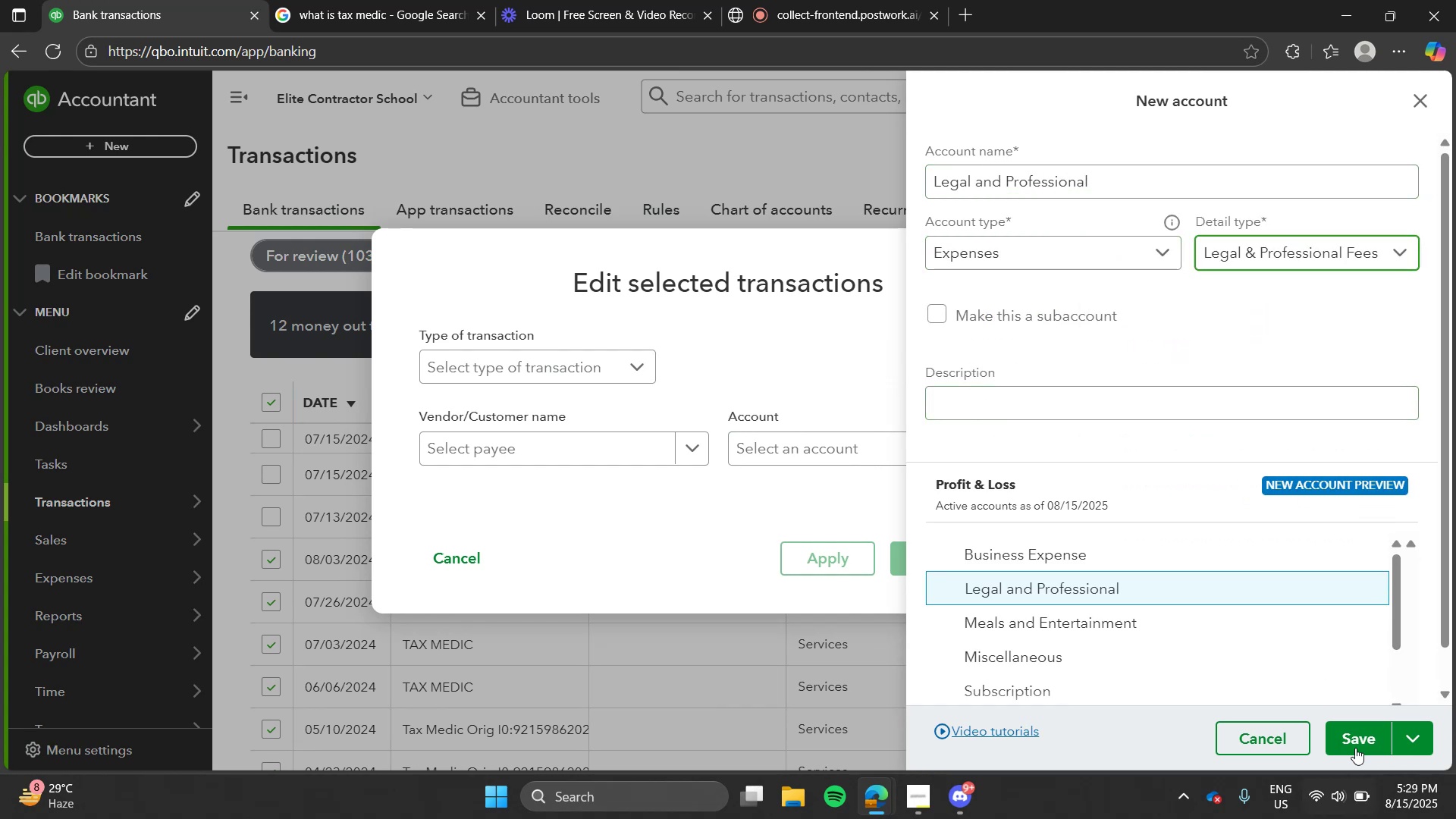 
left_click([1355, 740])
 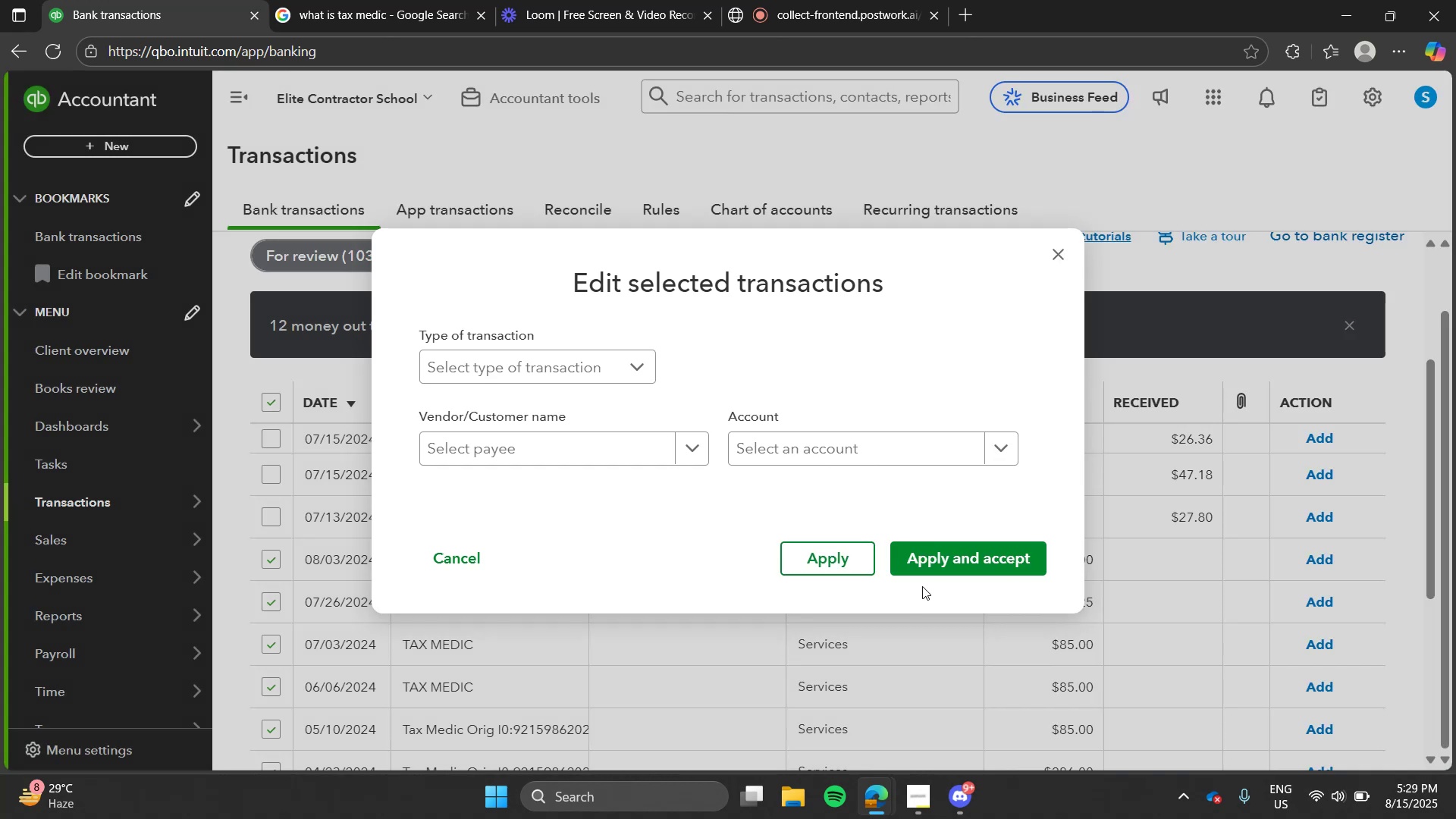 
left_click([944, 563])
 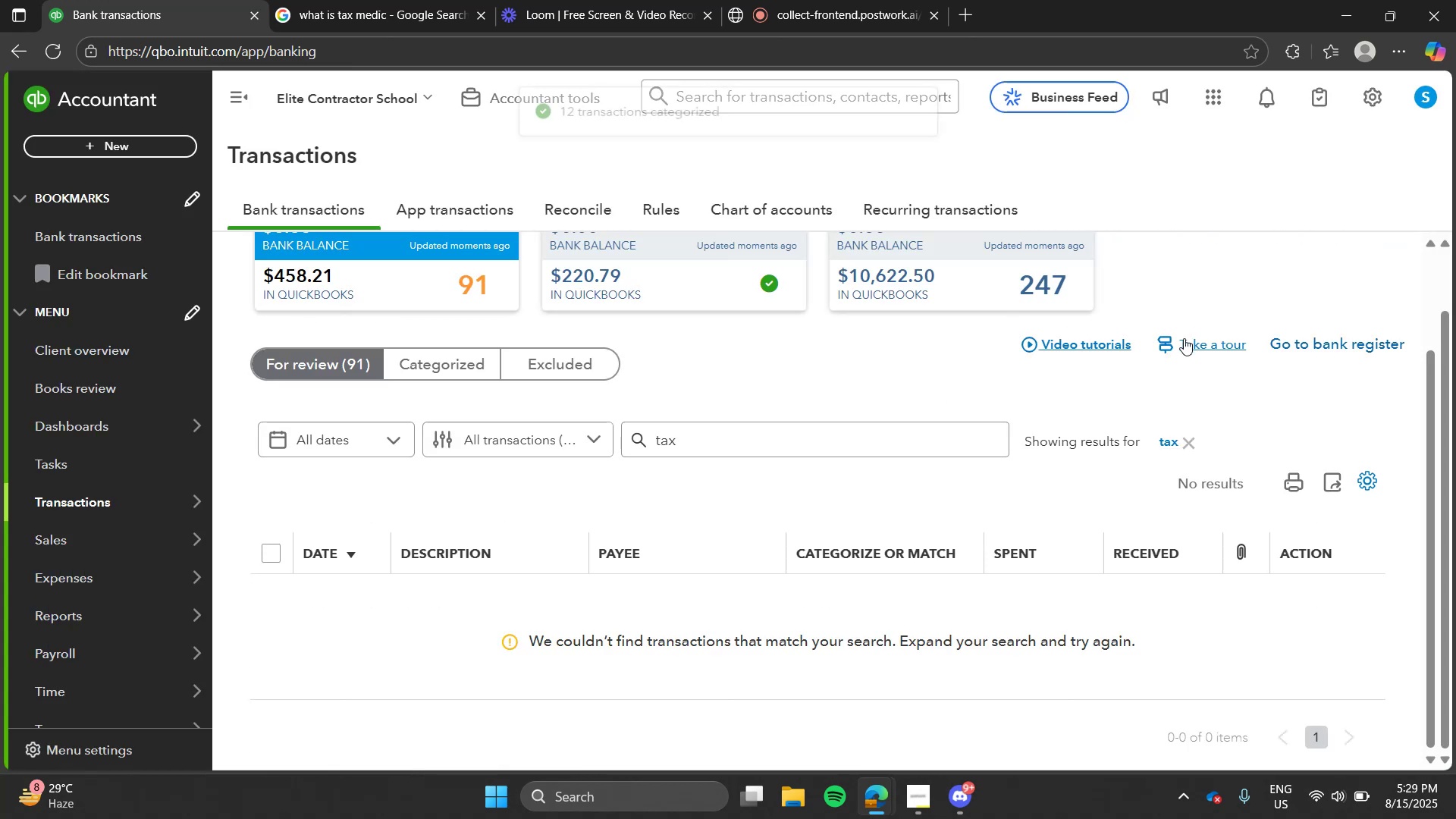 
left_click([1188, 437])
 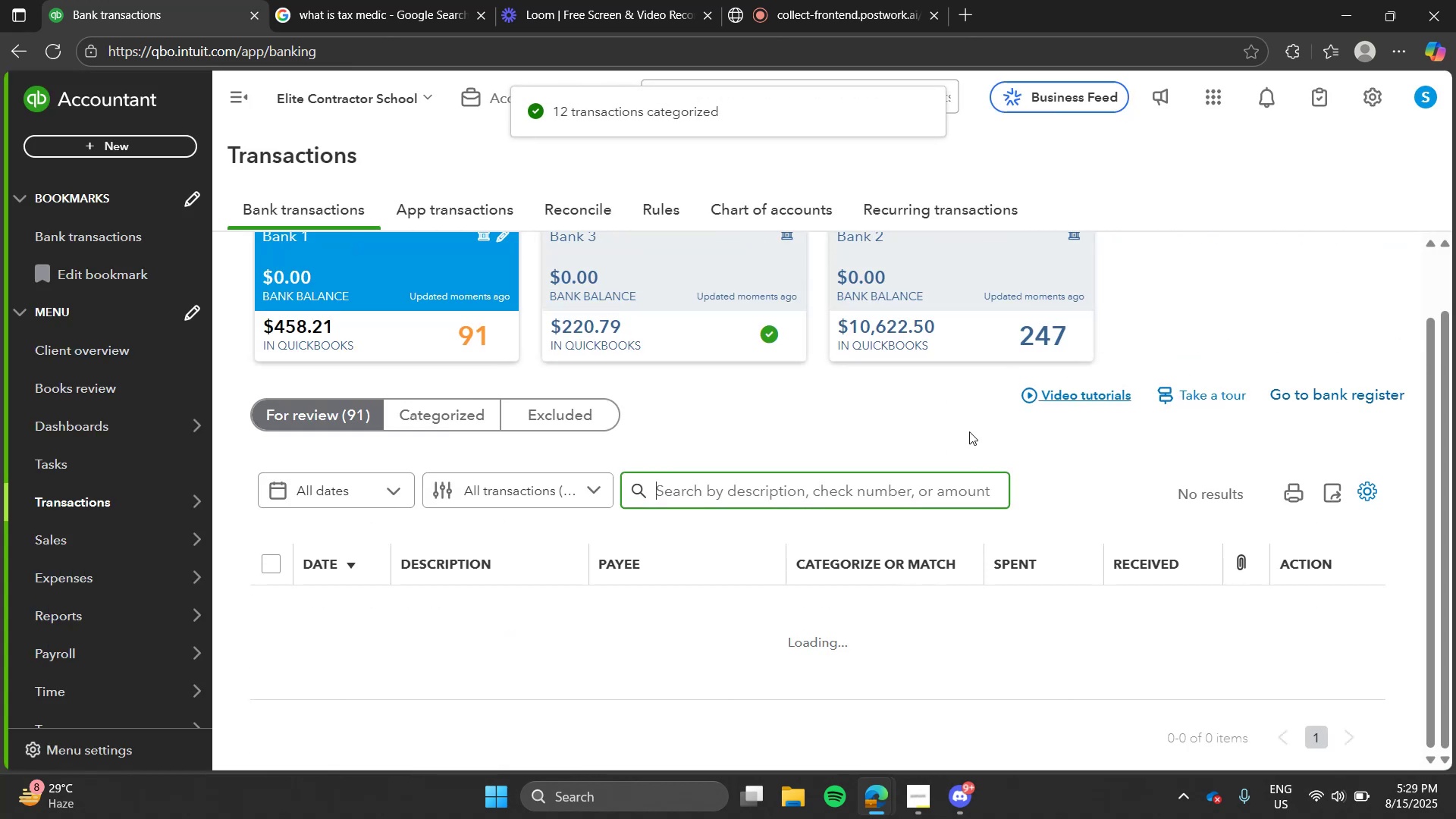 
left_click([969, 431])
 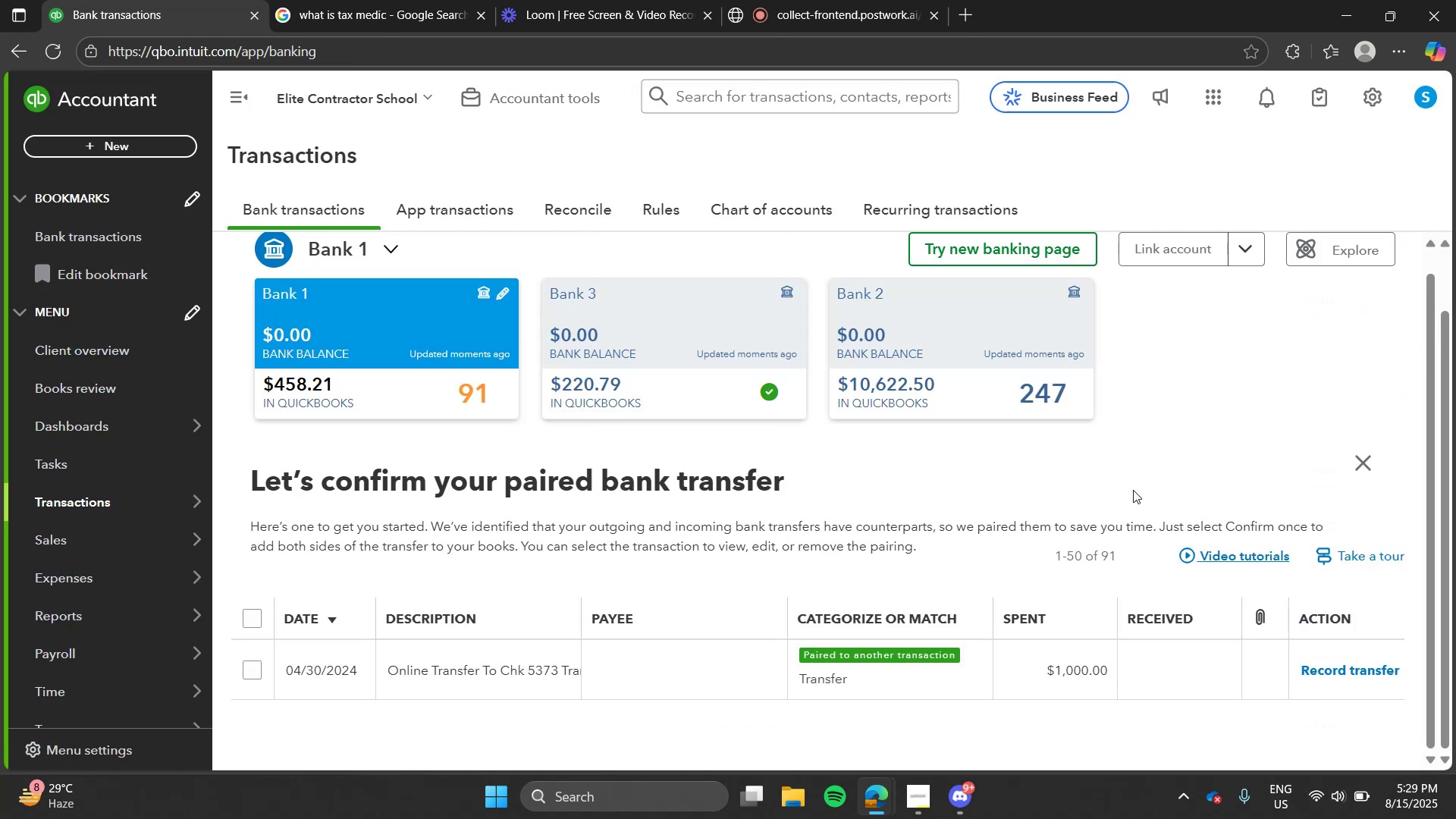 
wait(5.16)
 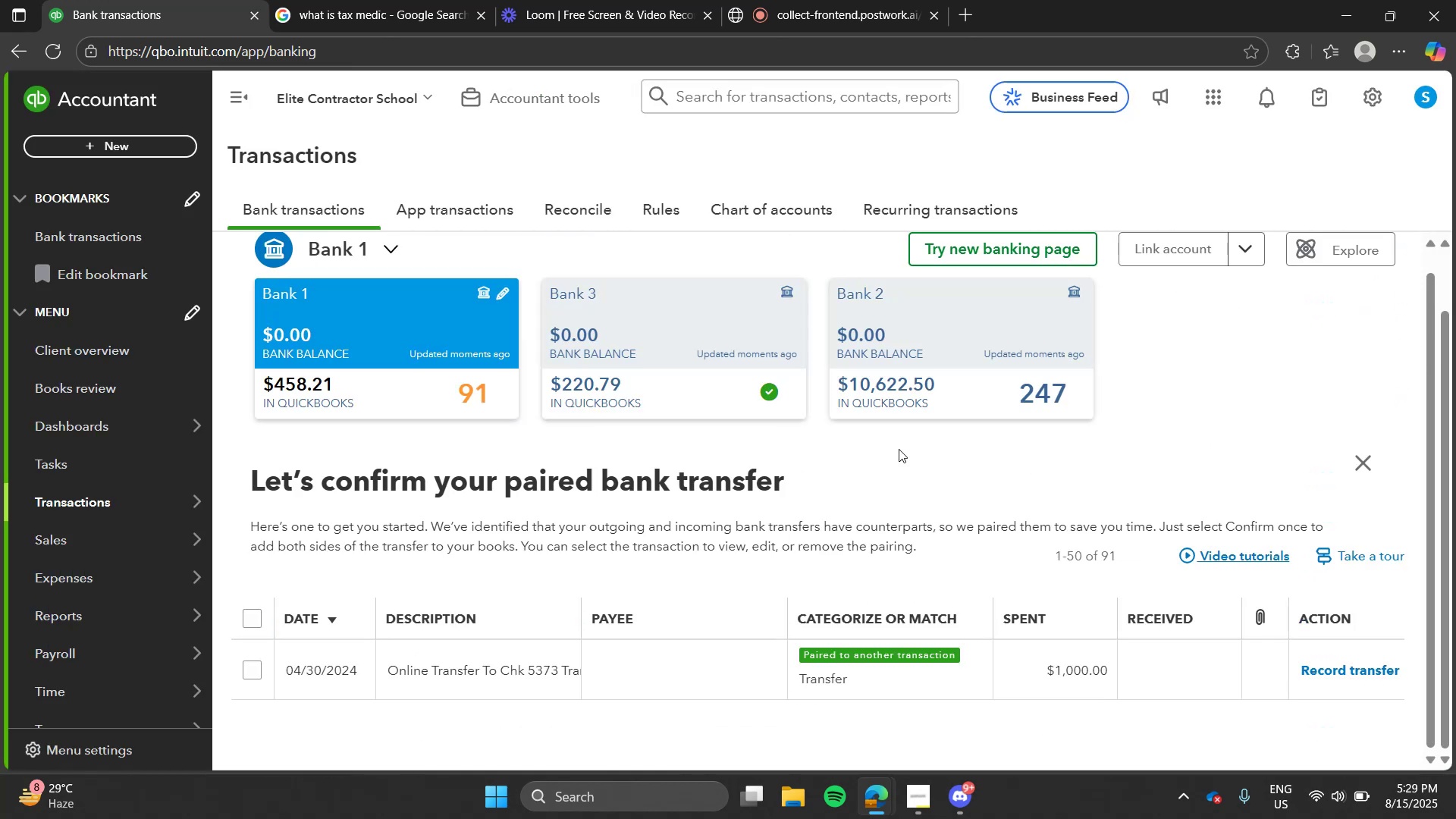 
left_click([1365, 459])
 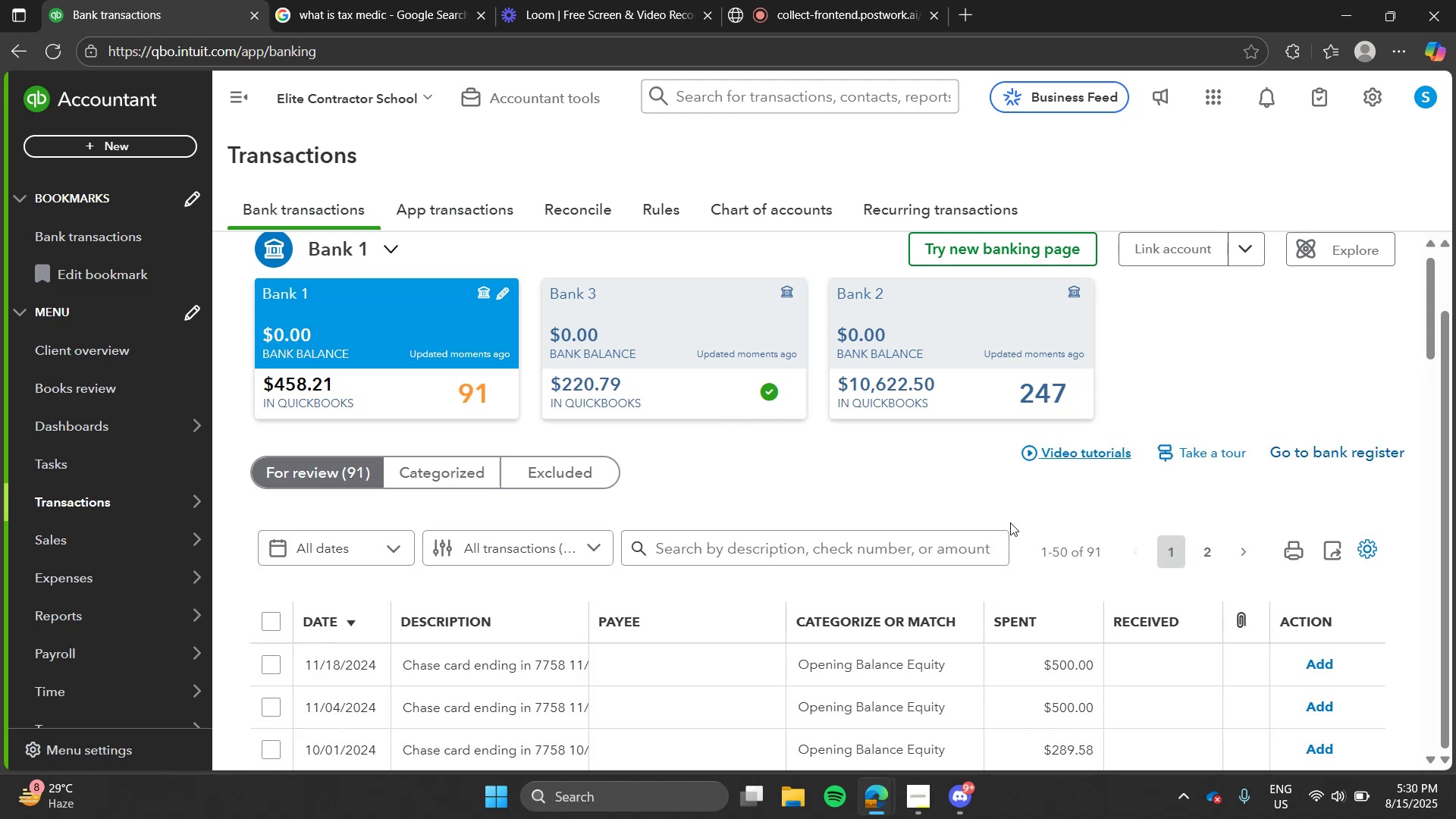 
left_click([957, 493])
 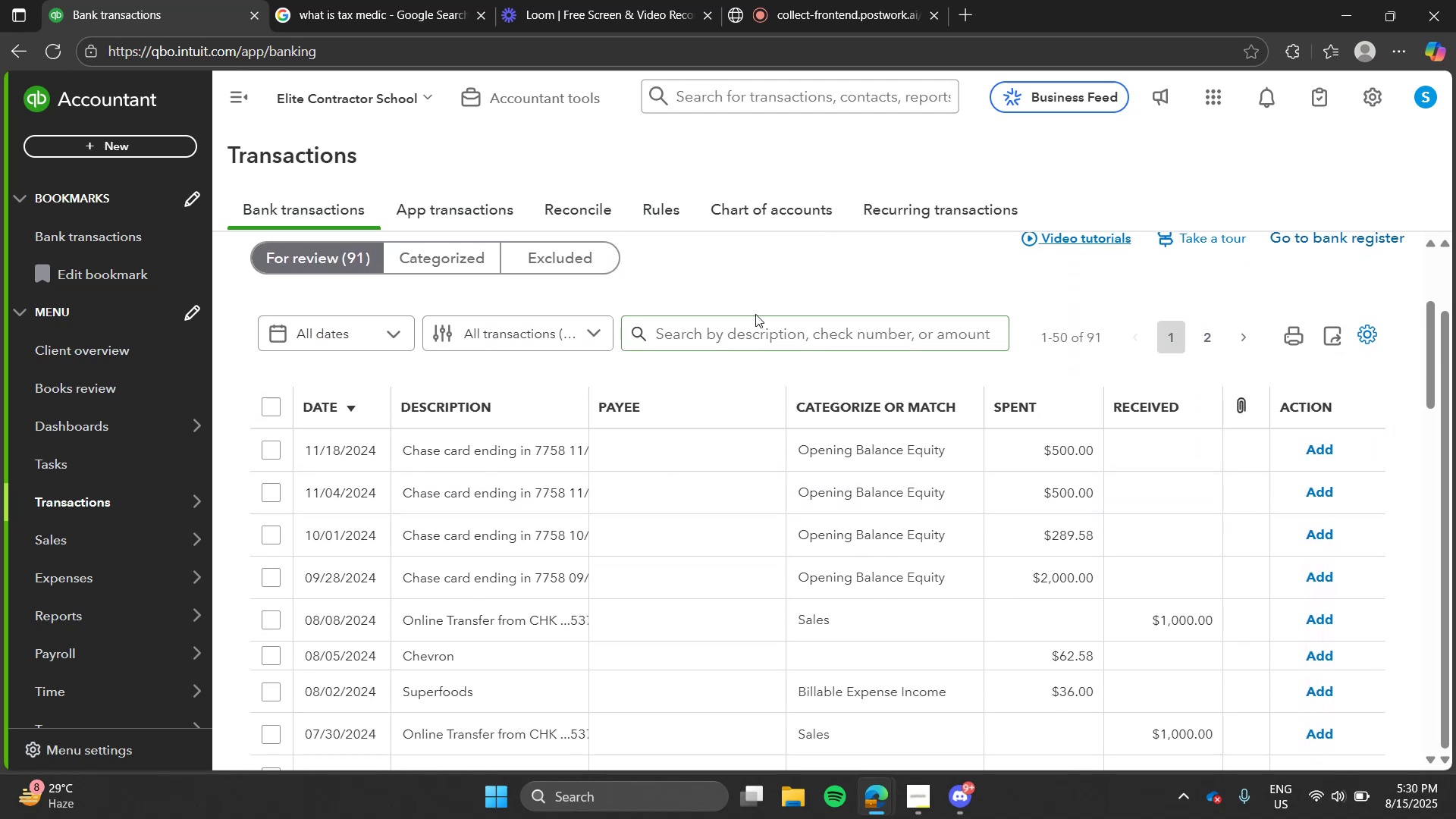 
key(C)
 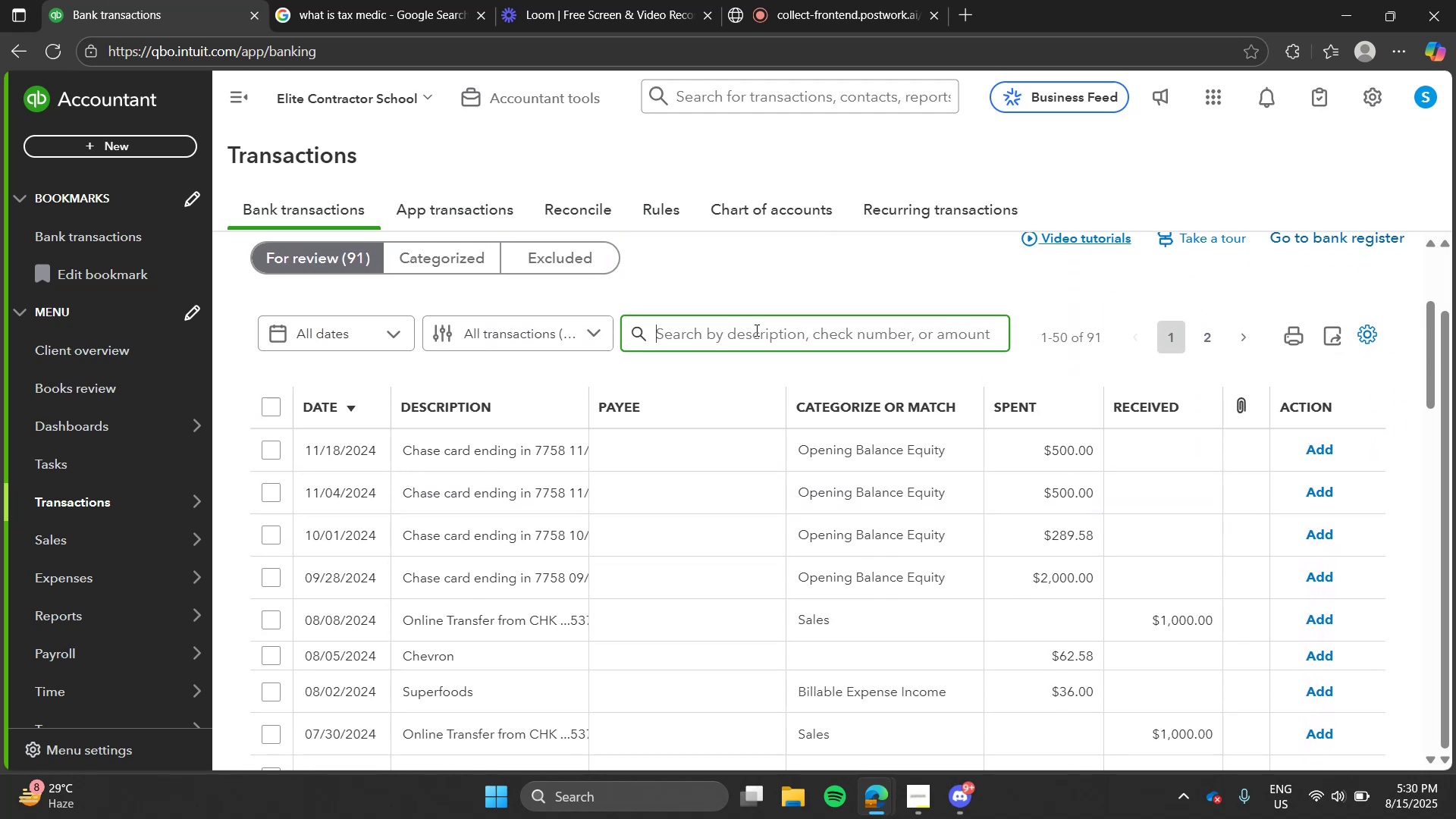 
left_click([755, 330])
 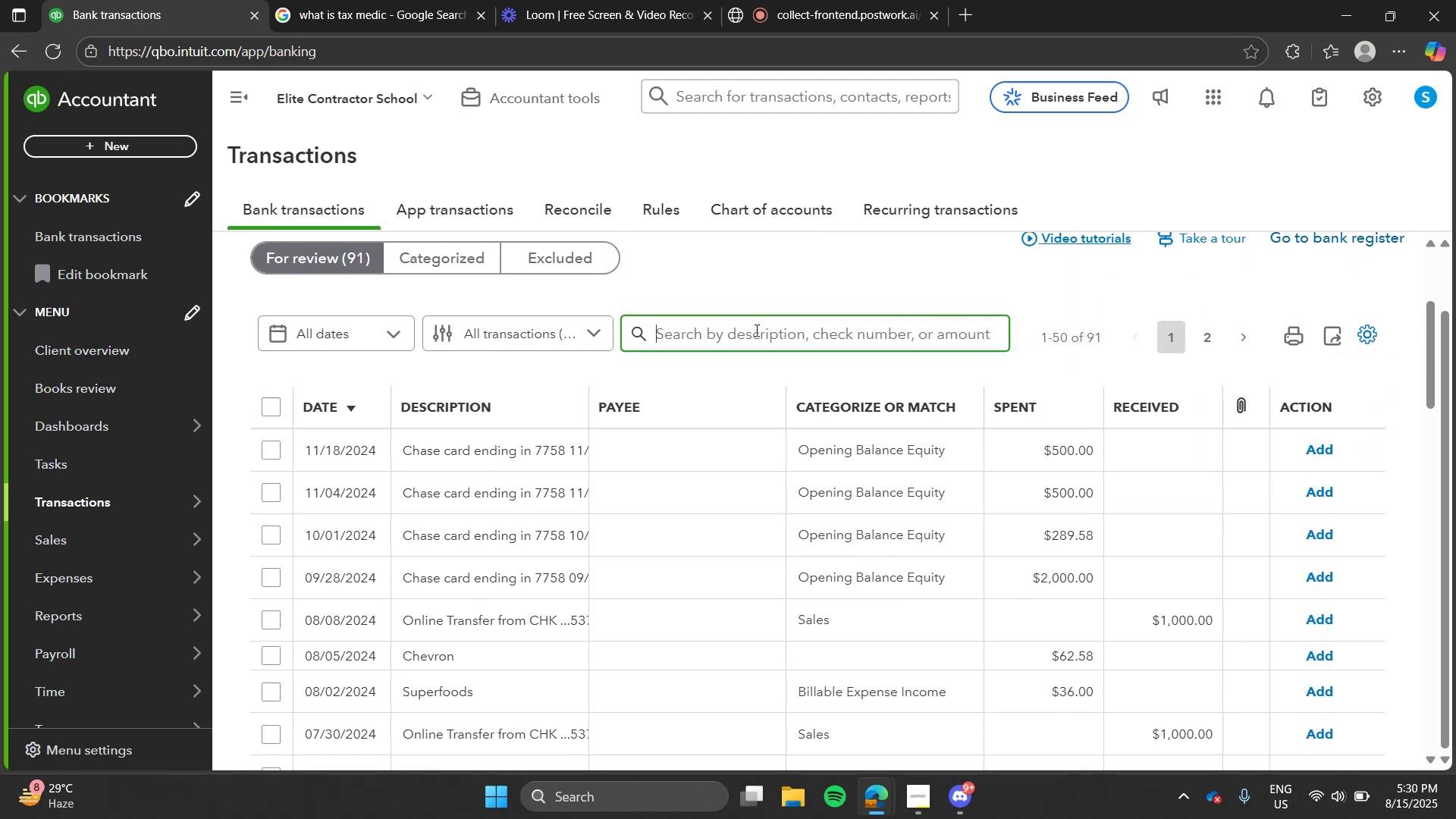 
type(hase)
 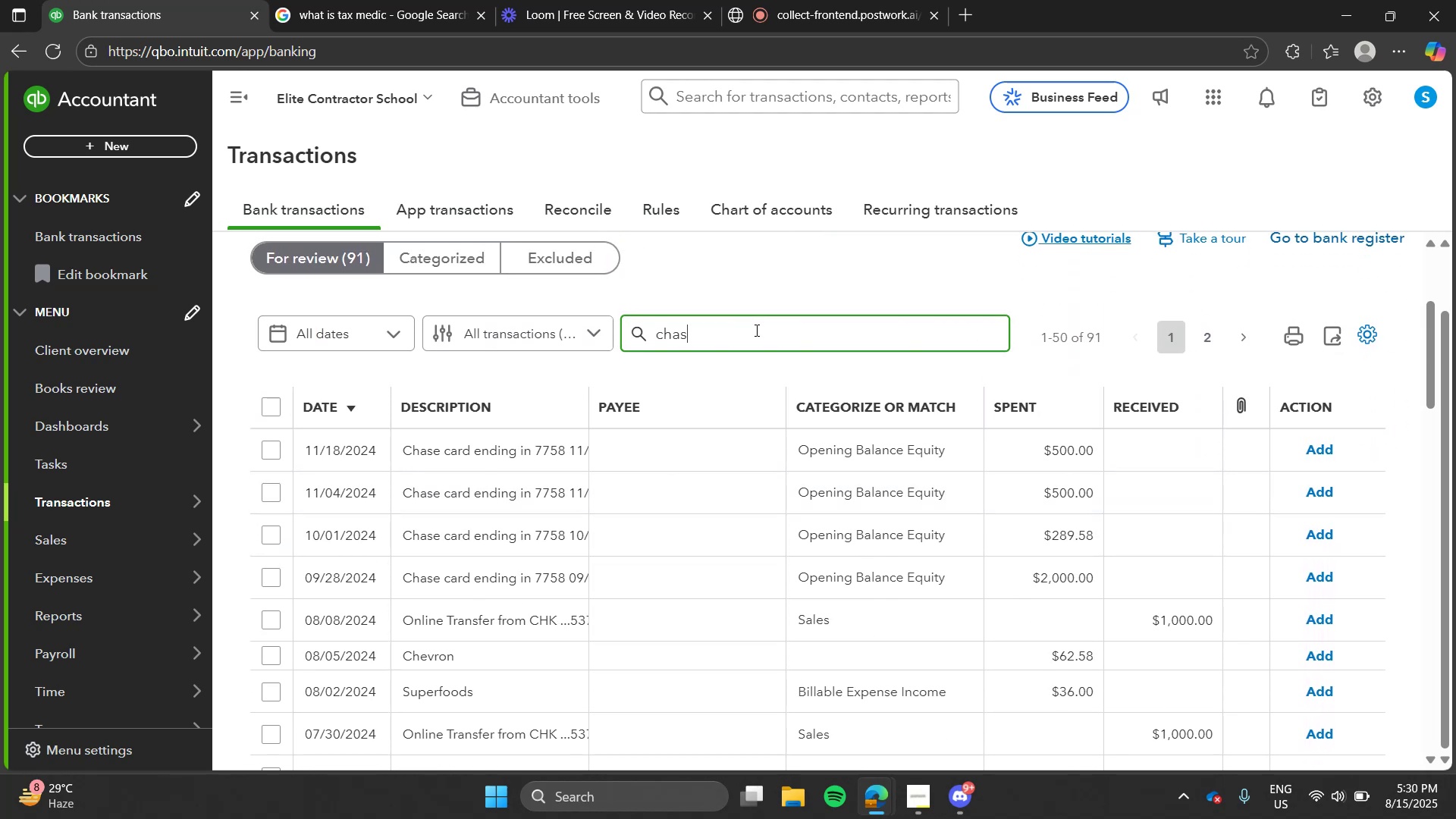 
key(Enter)
 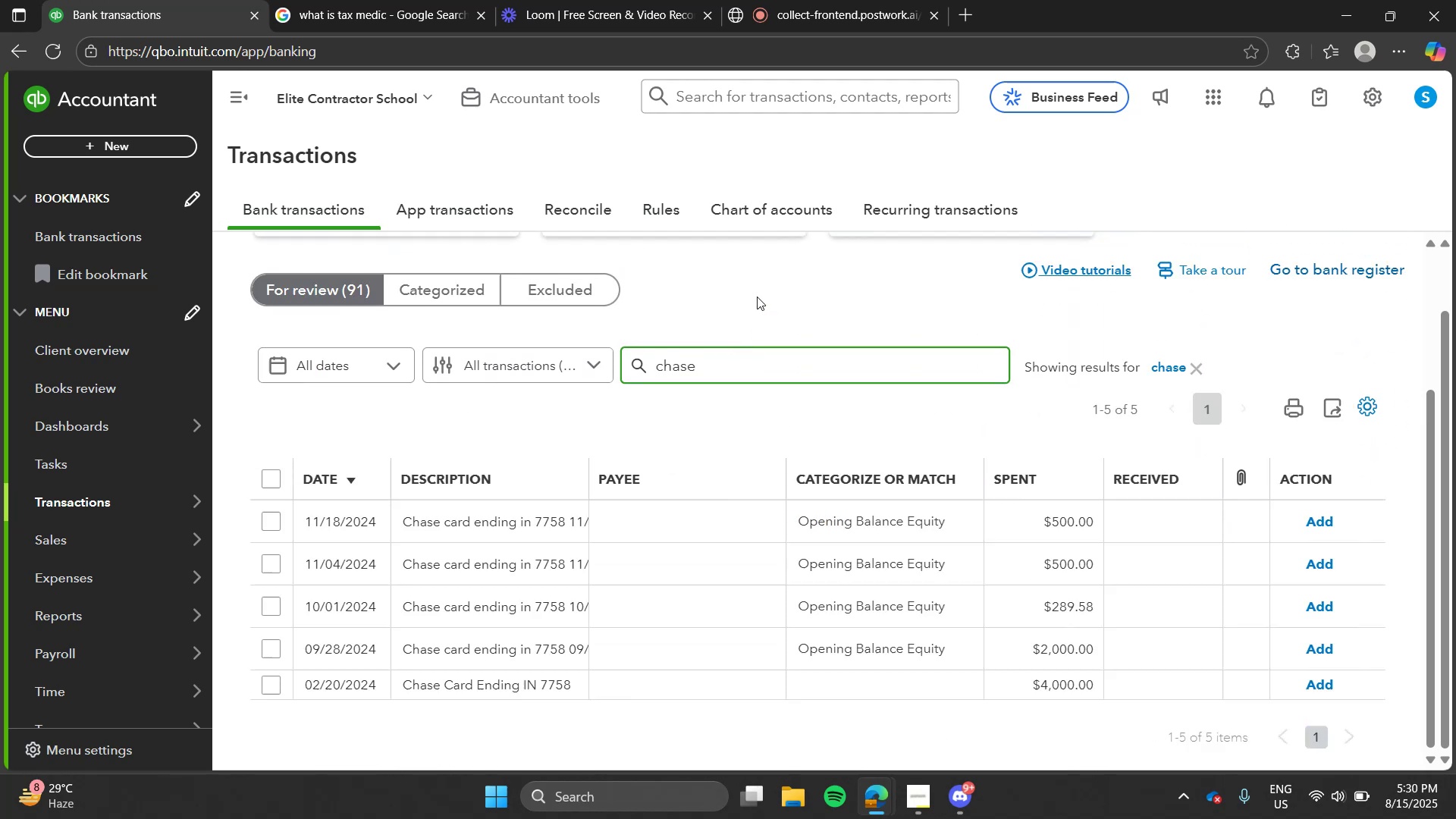 
left_click([757, 293])
 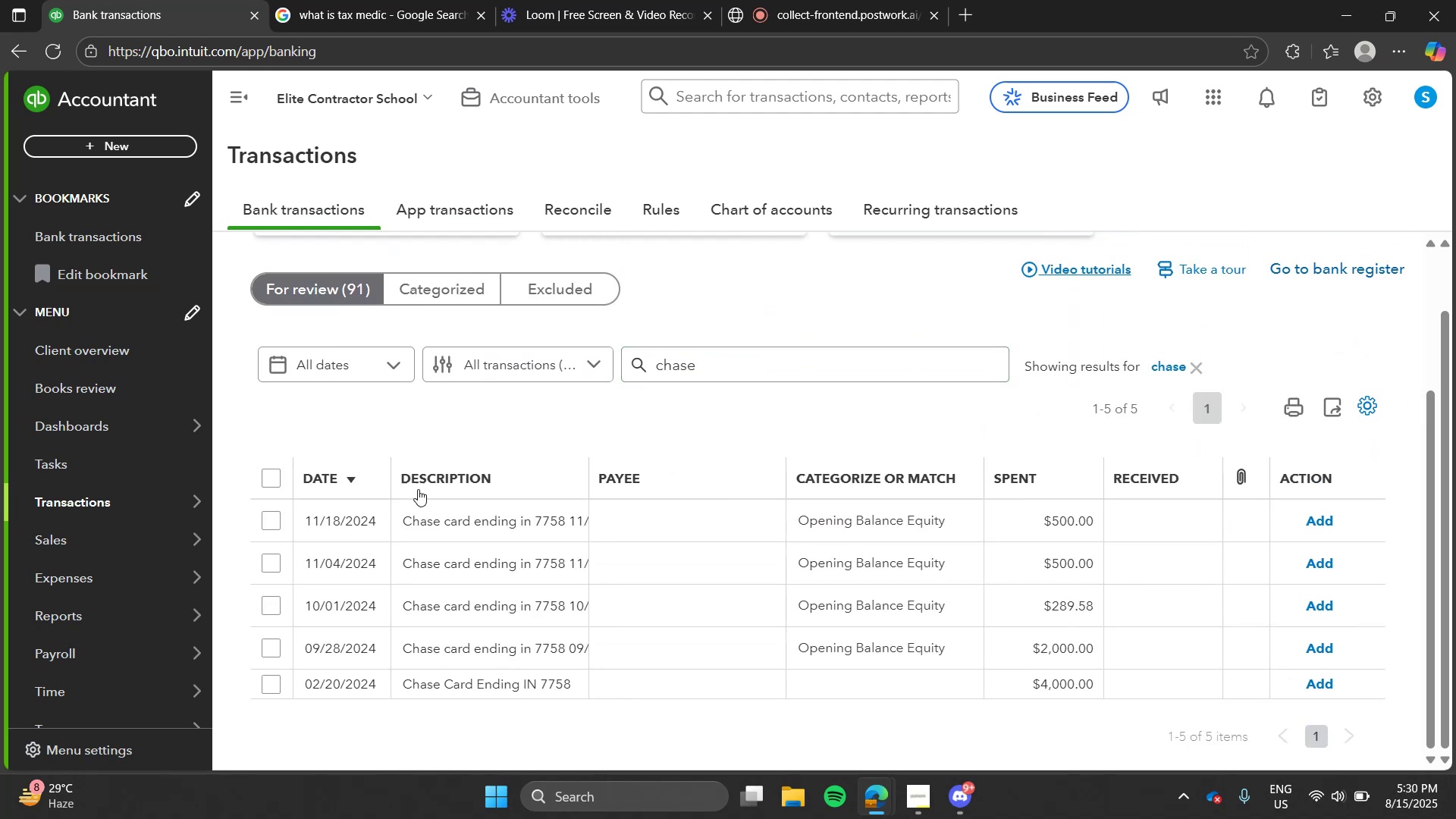 
left_click([432, 515])
 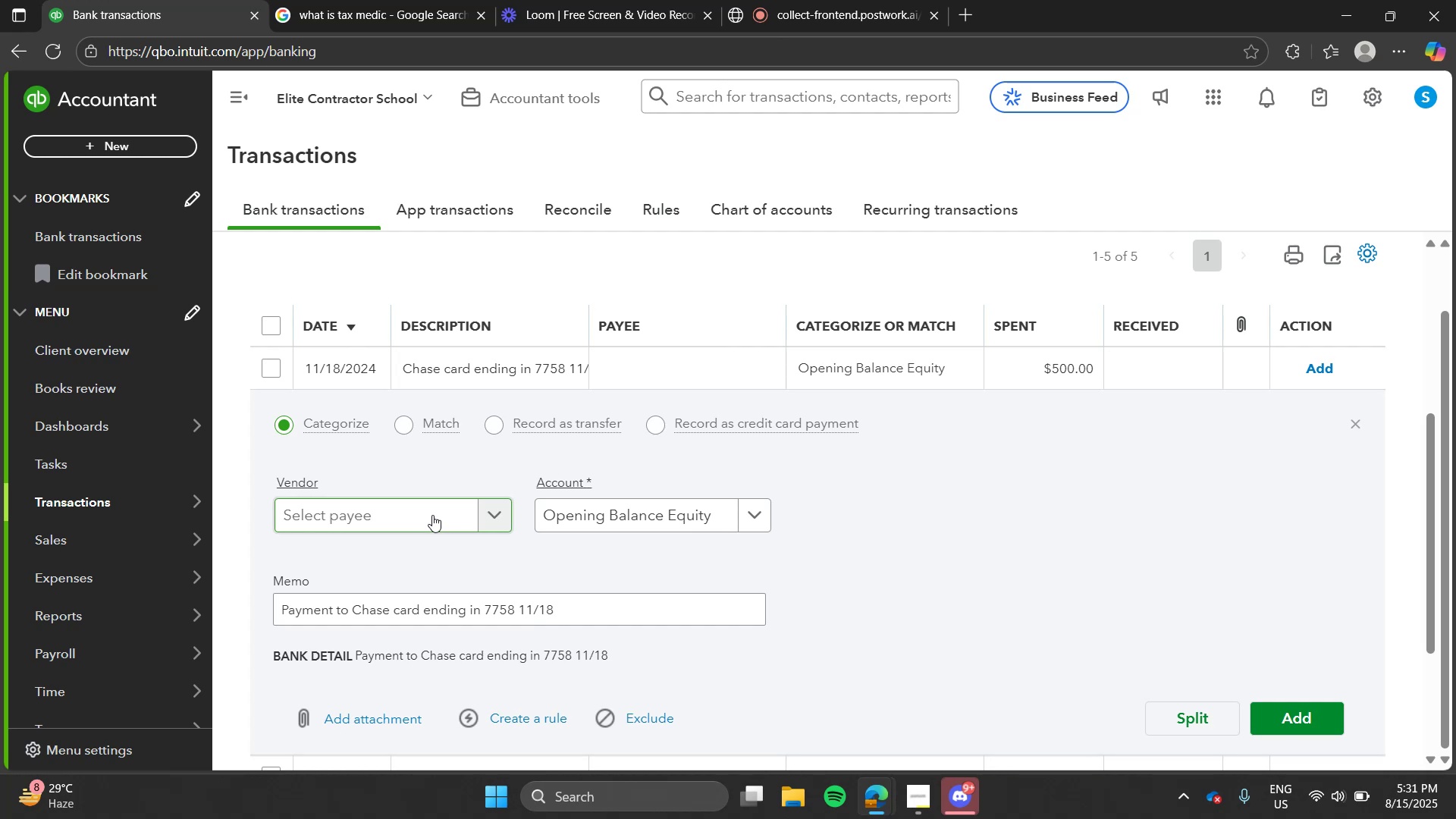 
wait(75.05)
 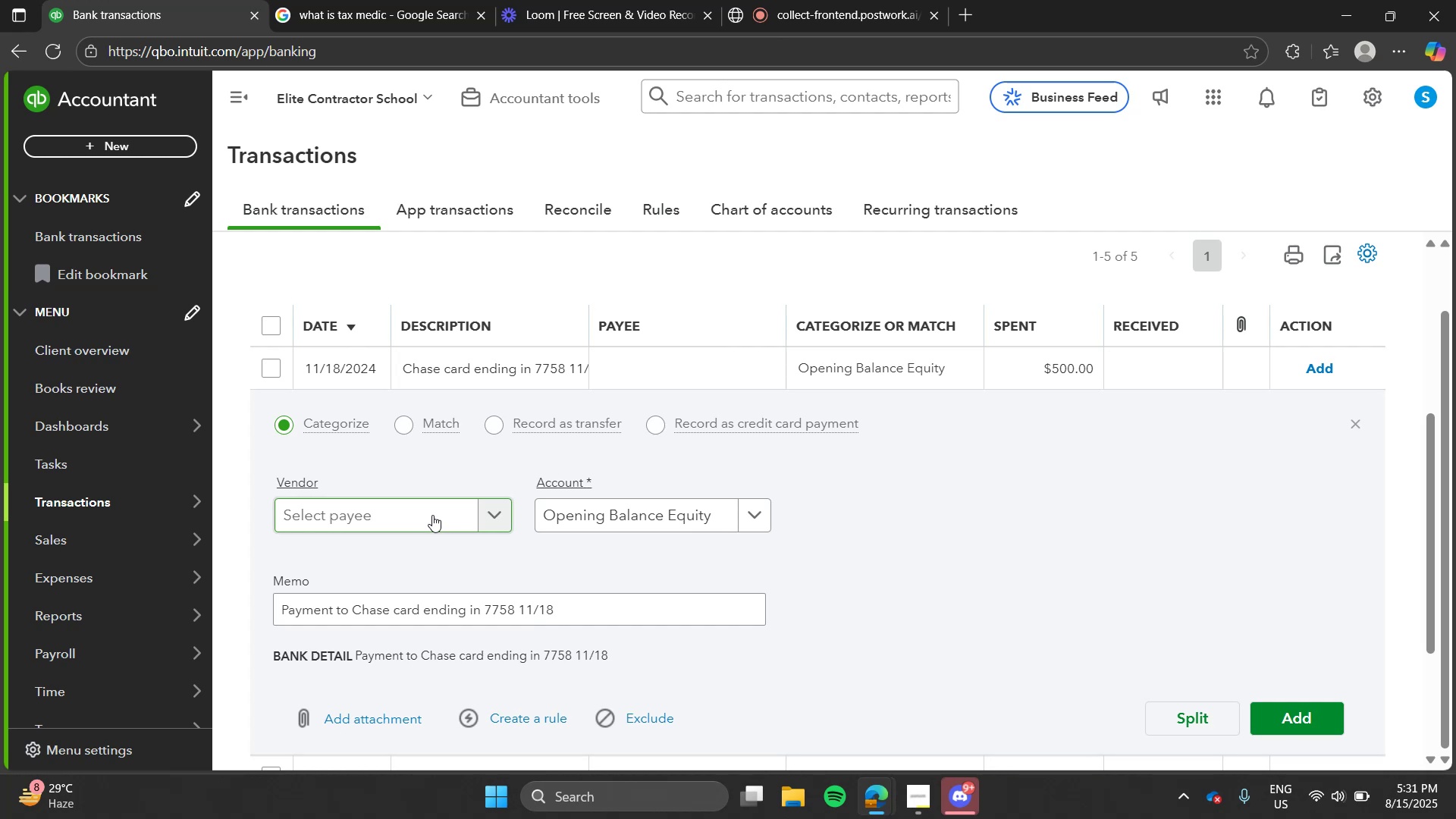 
left_click([553, 510])
 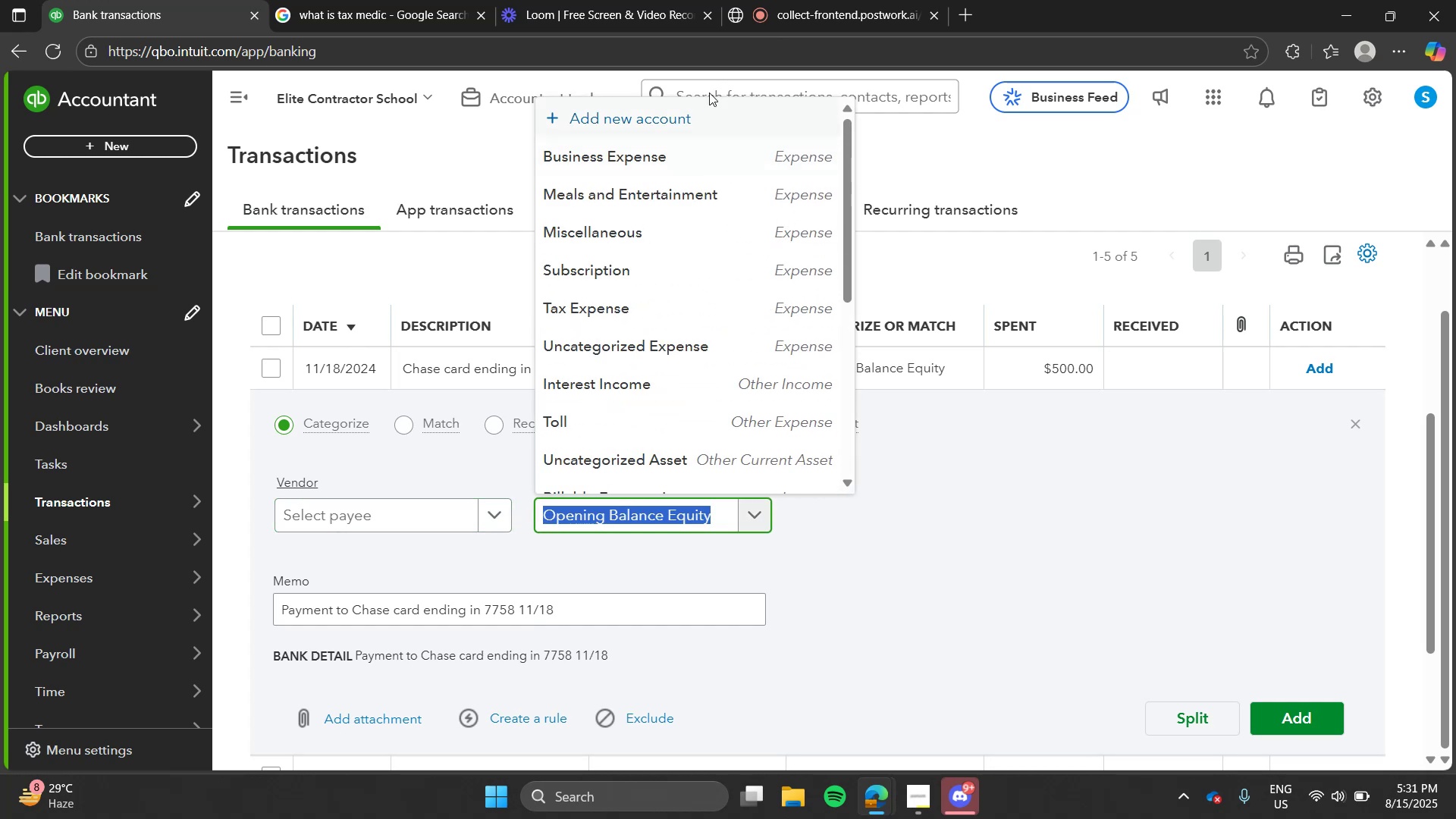 
left_click([703, 136])
 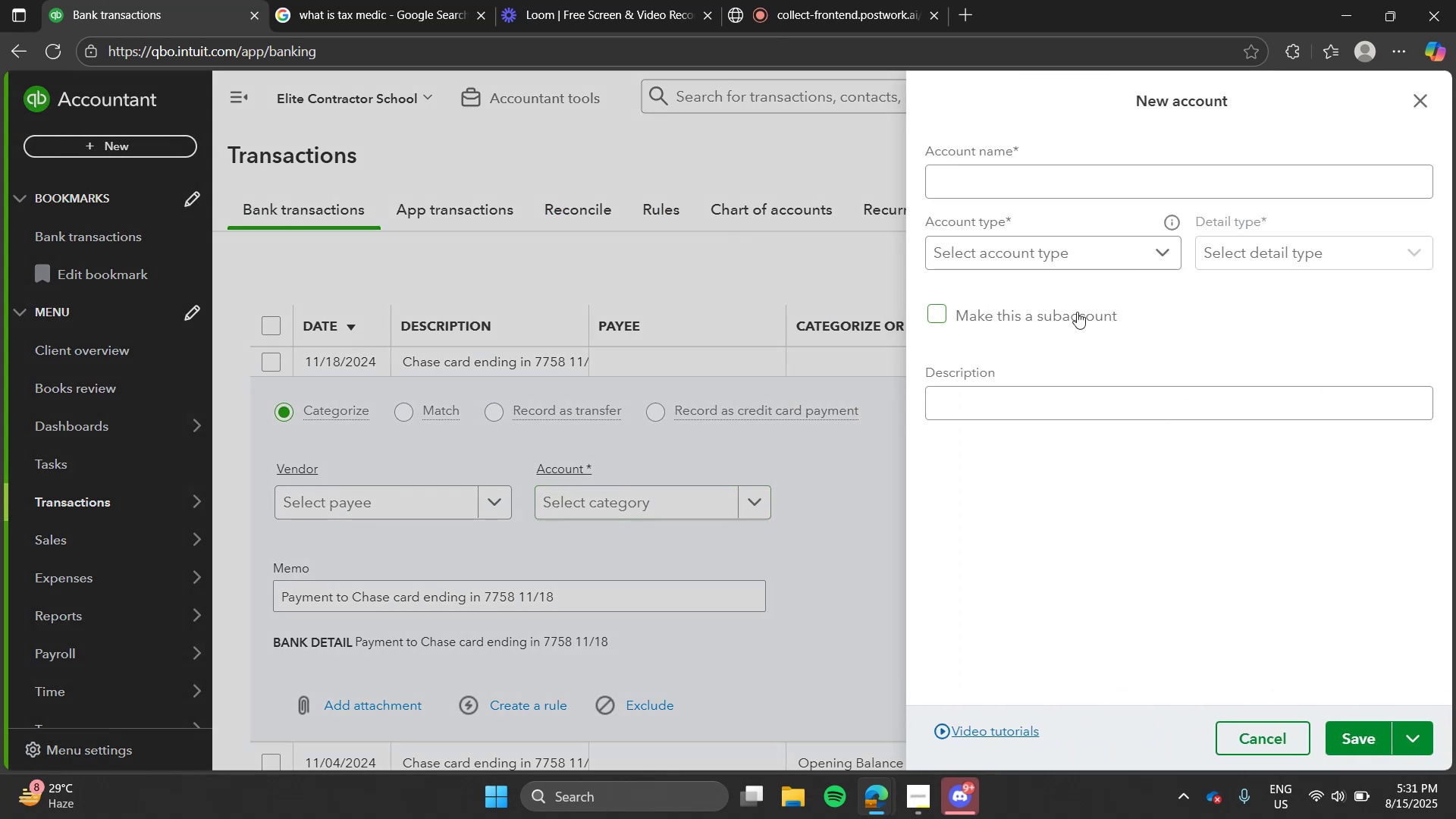 
left_click_drag(start_coordinate=[1079, 272], to_coordinate=[1093, 263])
 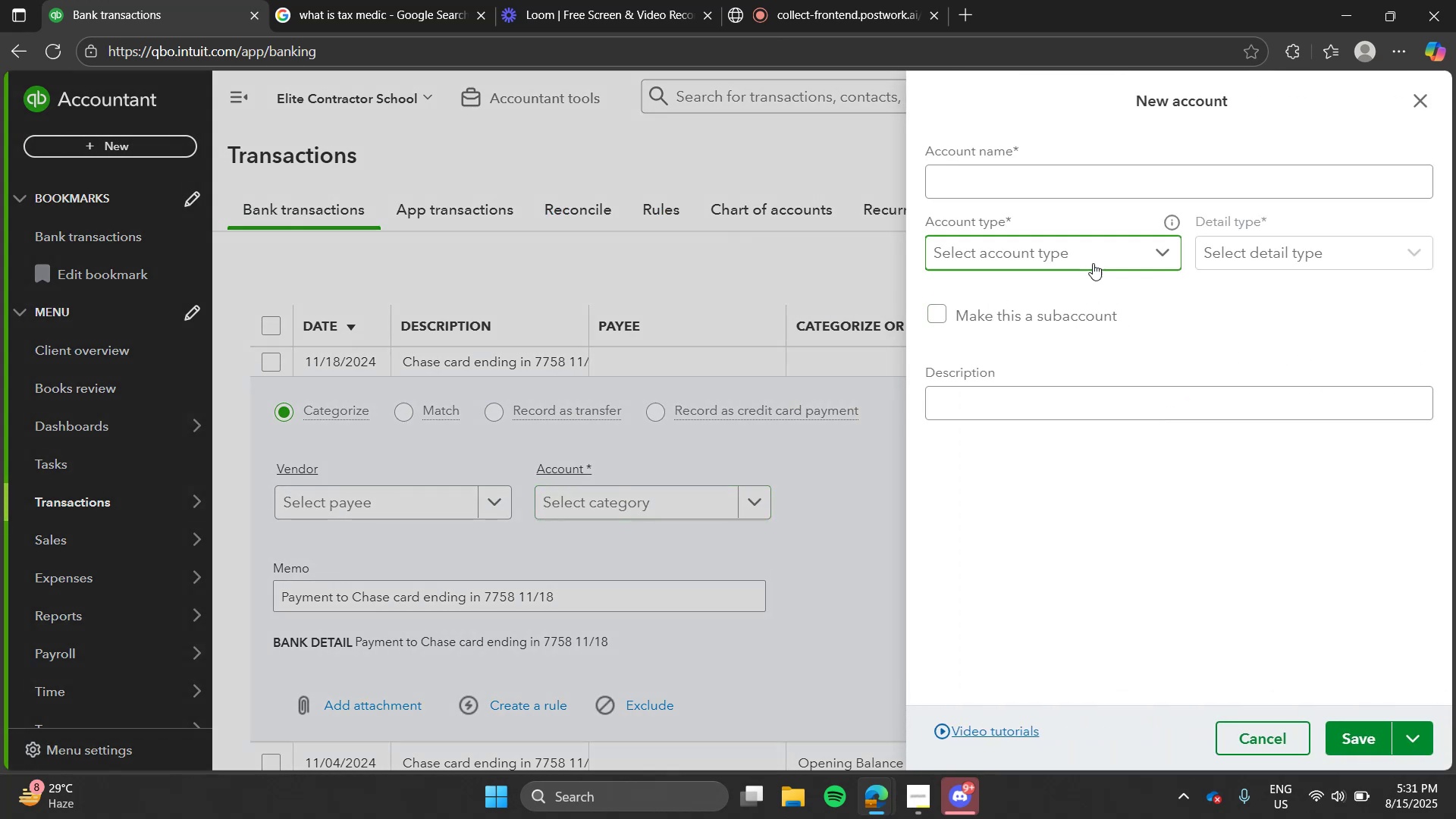 
double_click([1093, 263])
 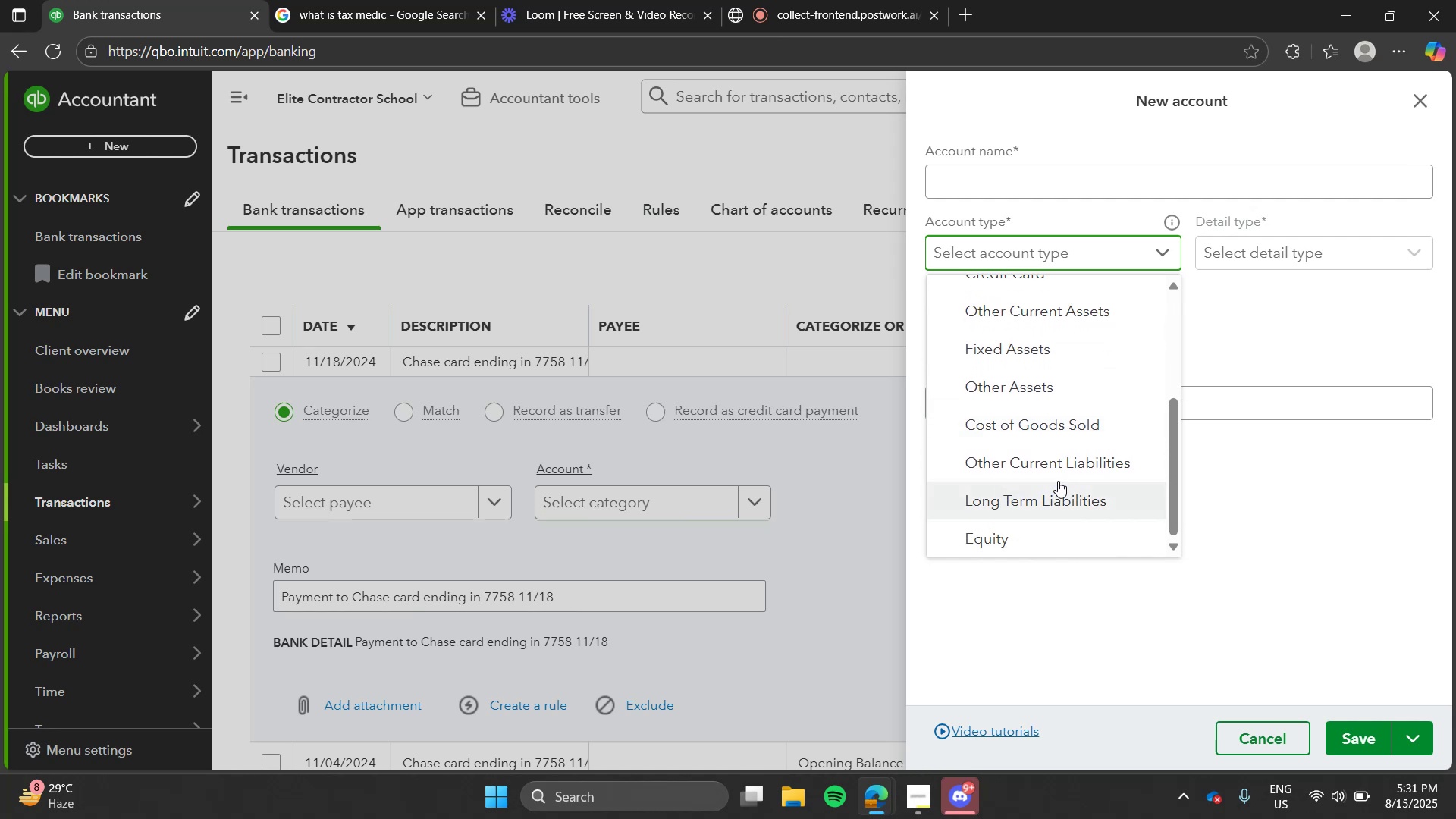 
left_click([1060, 472])
 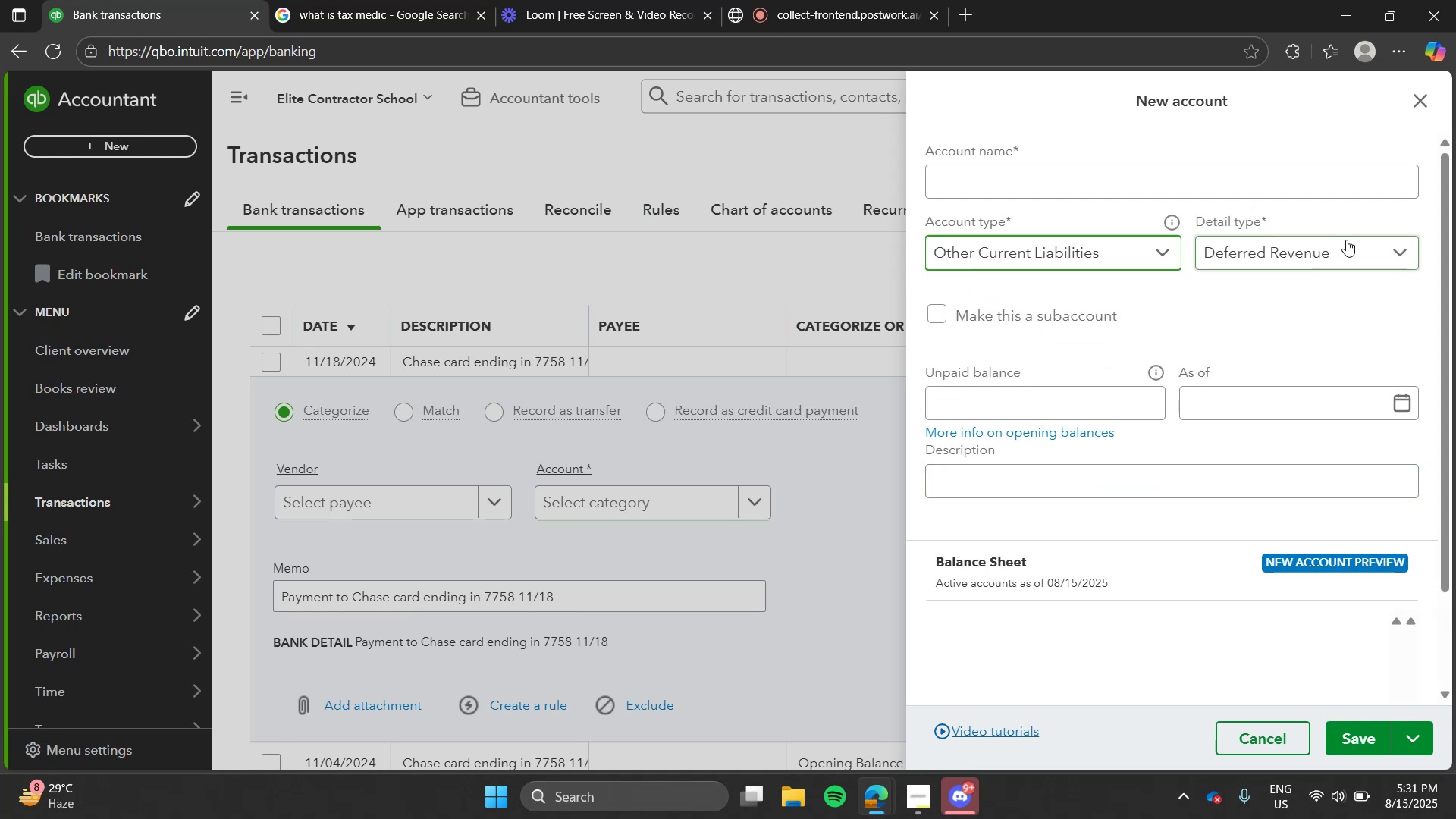 
left_click([1346, 239])
 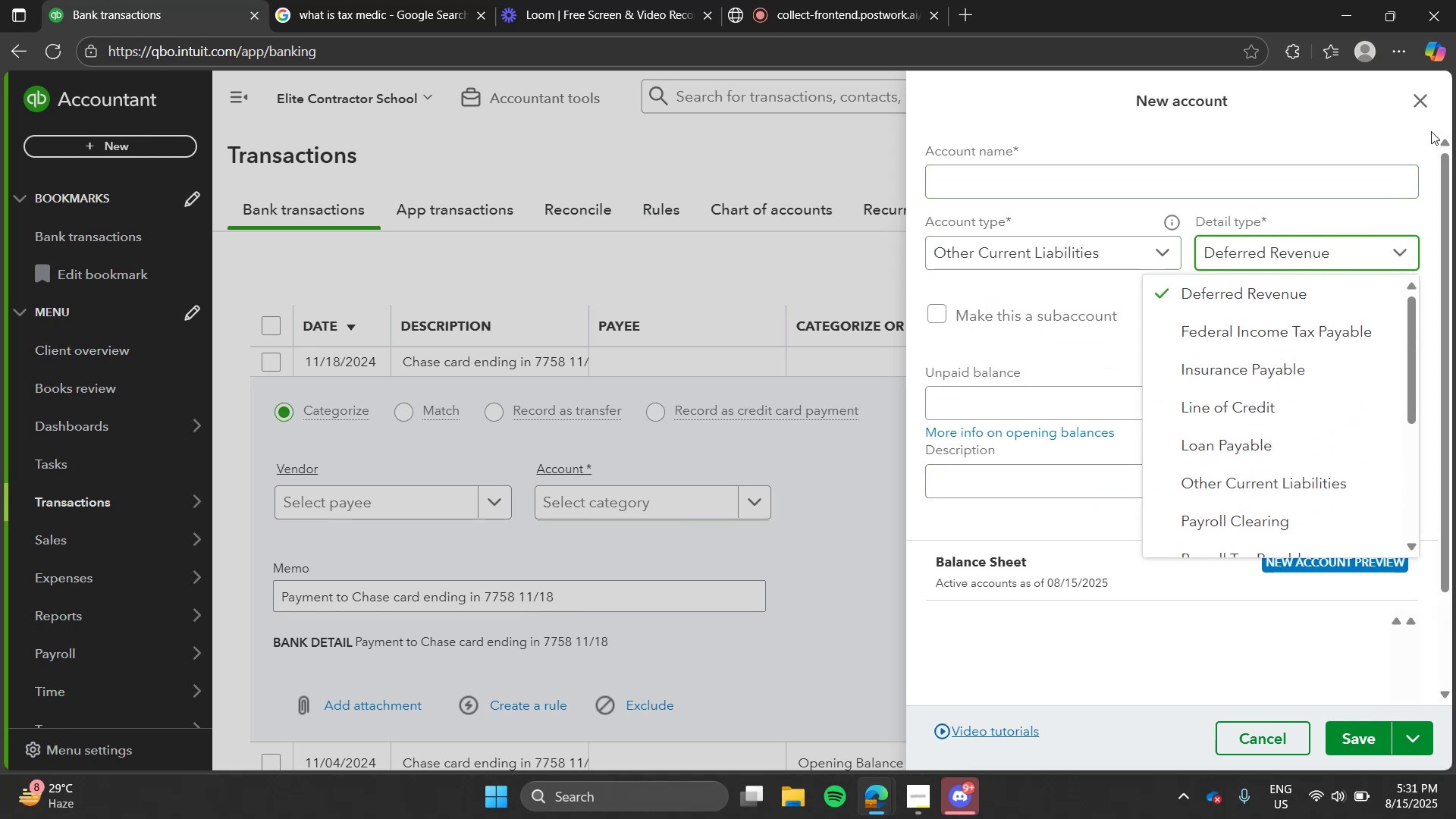 
wait(7.09)
 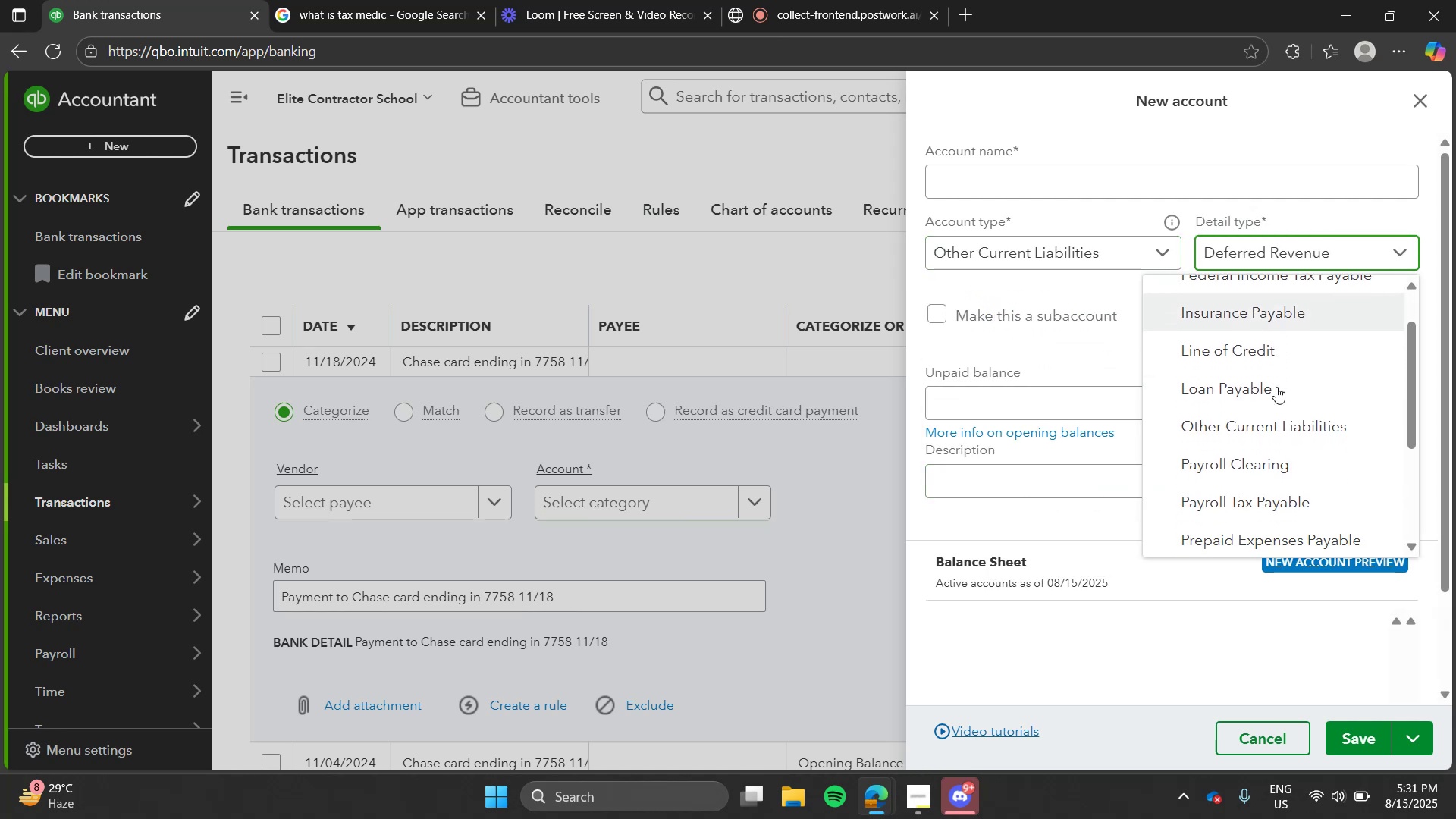 
left_click([1144, 265])
 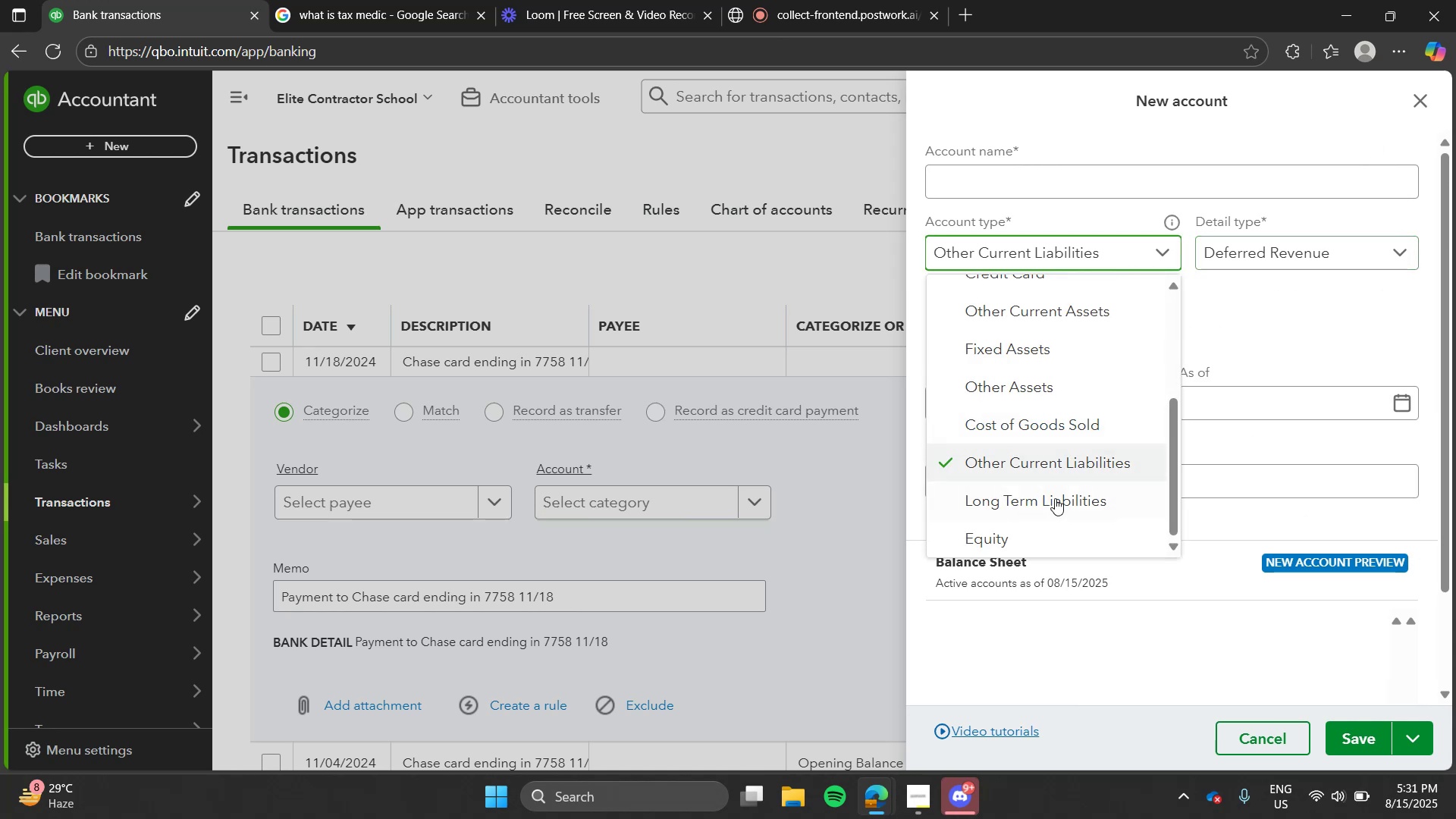 
left_click([1054, 500])
 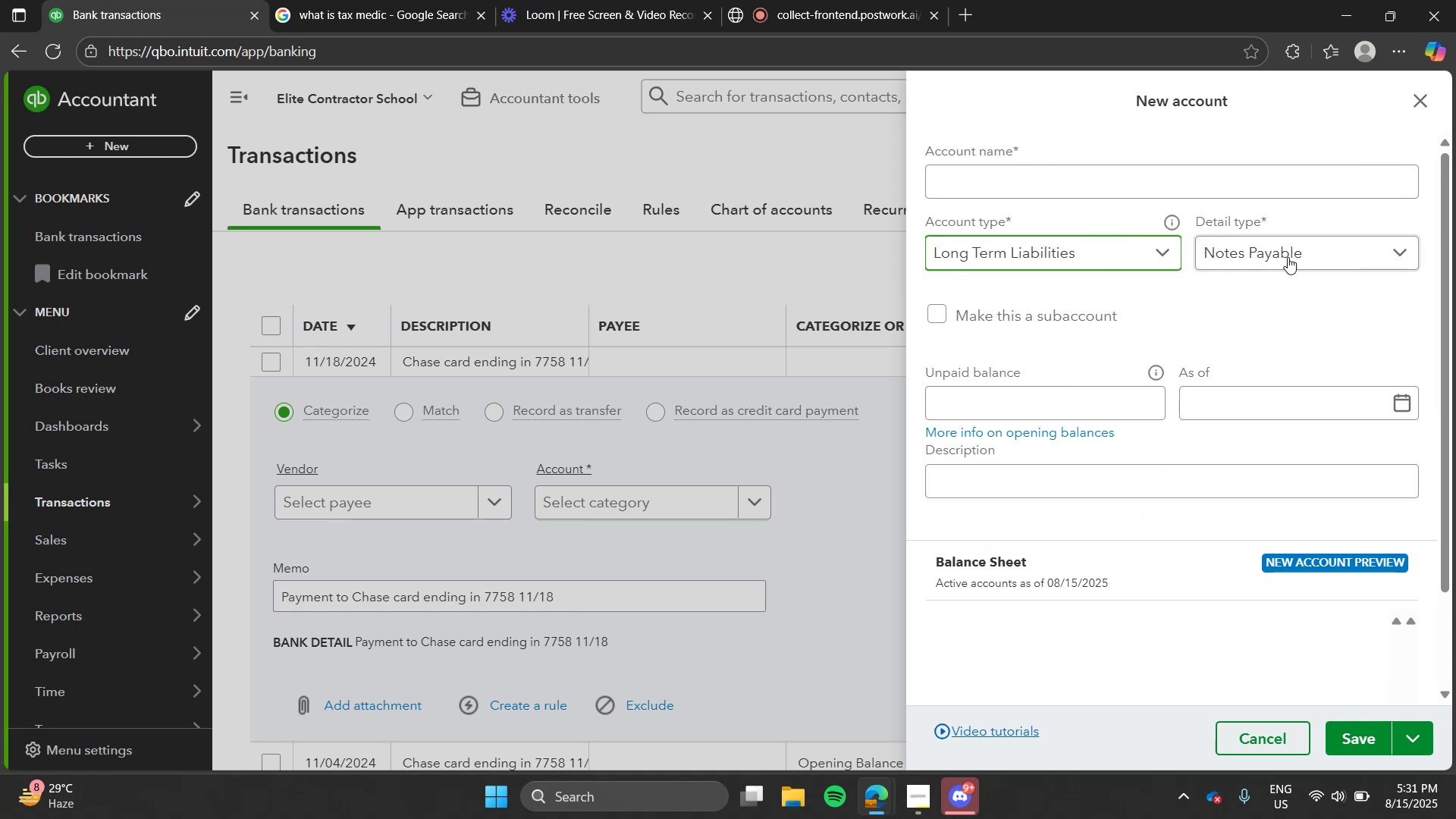 
left_click([1288, 257])
 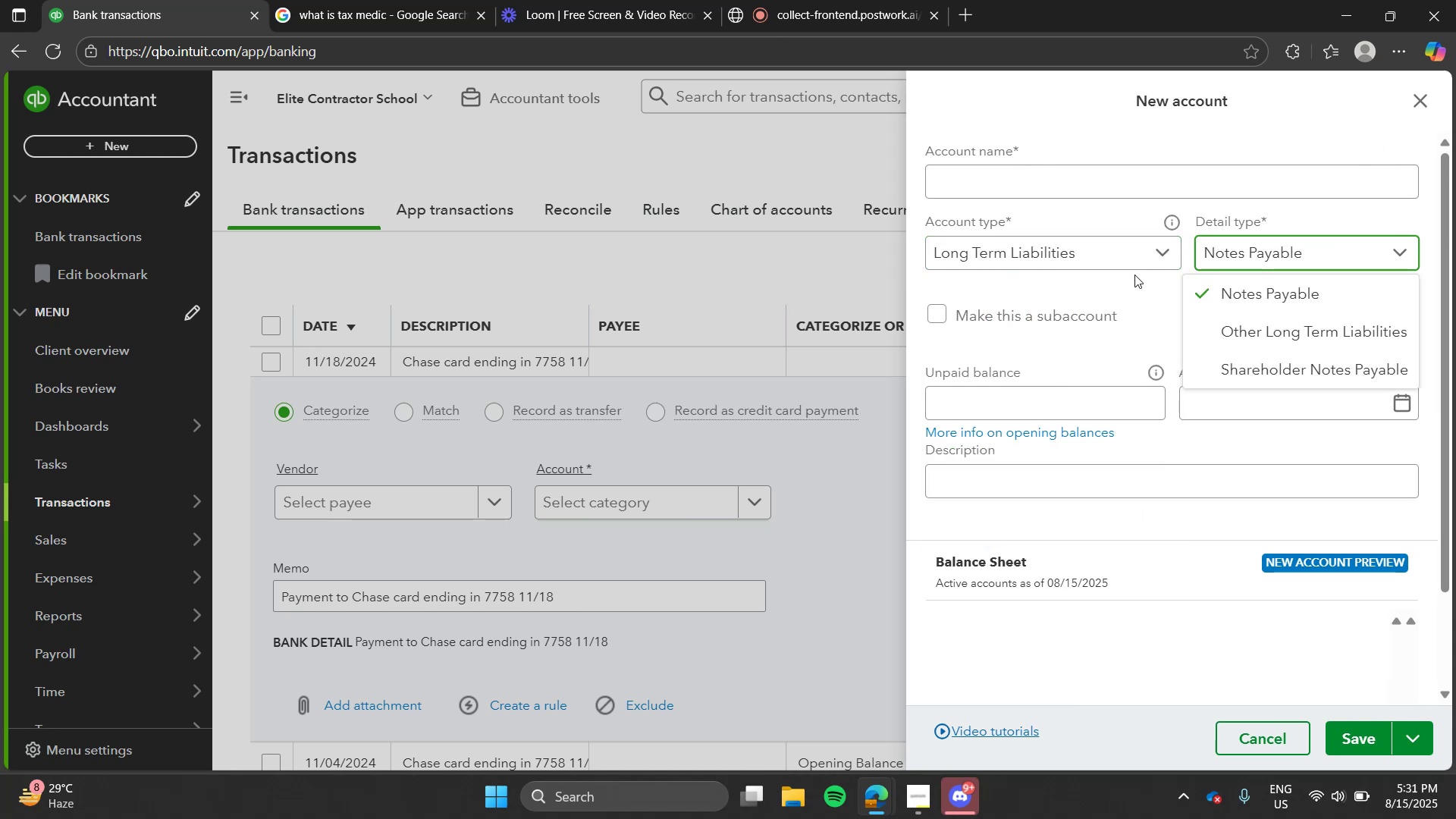 
left_click([1134, 275])
 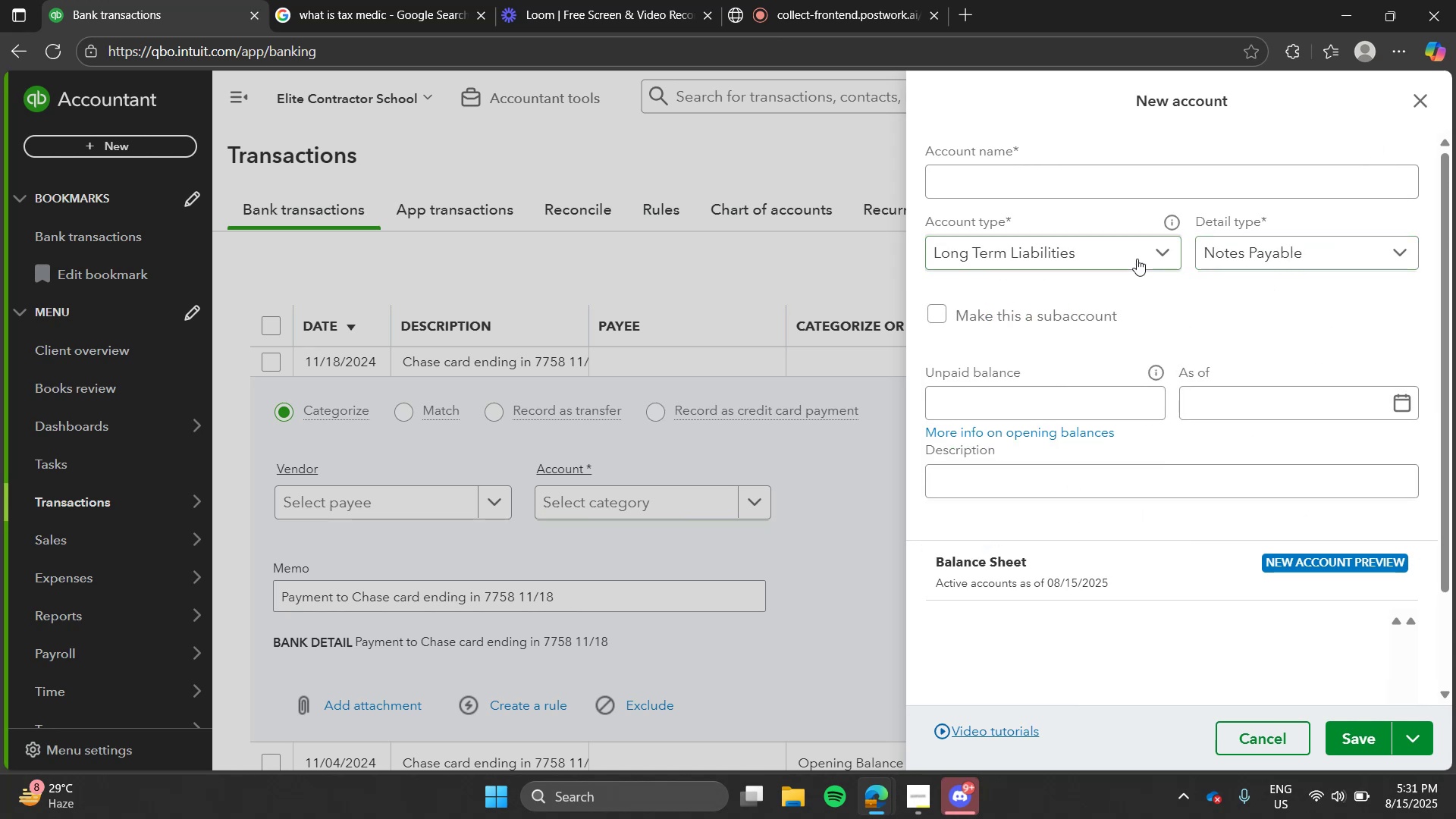 
left_click([1137, 259])
 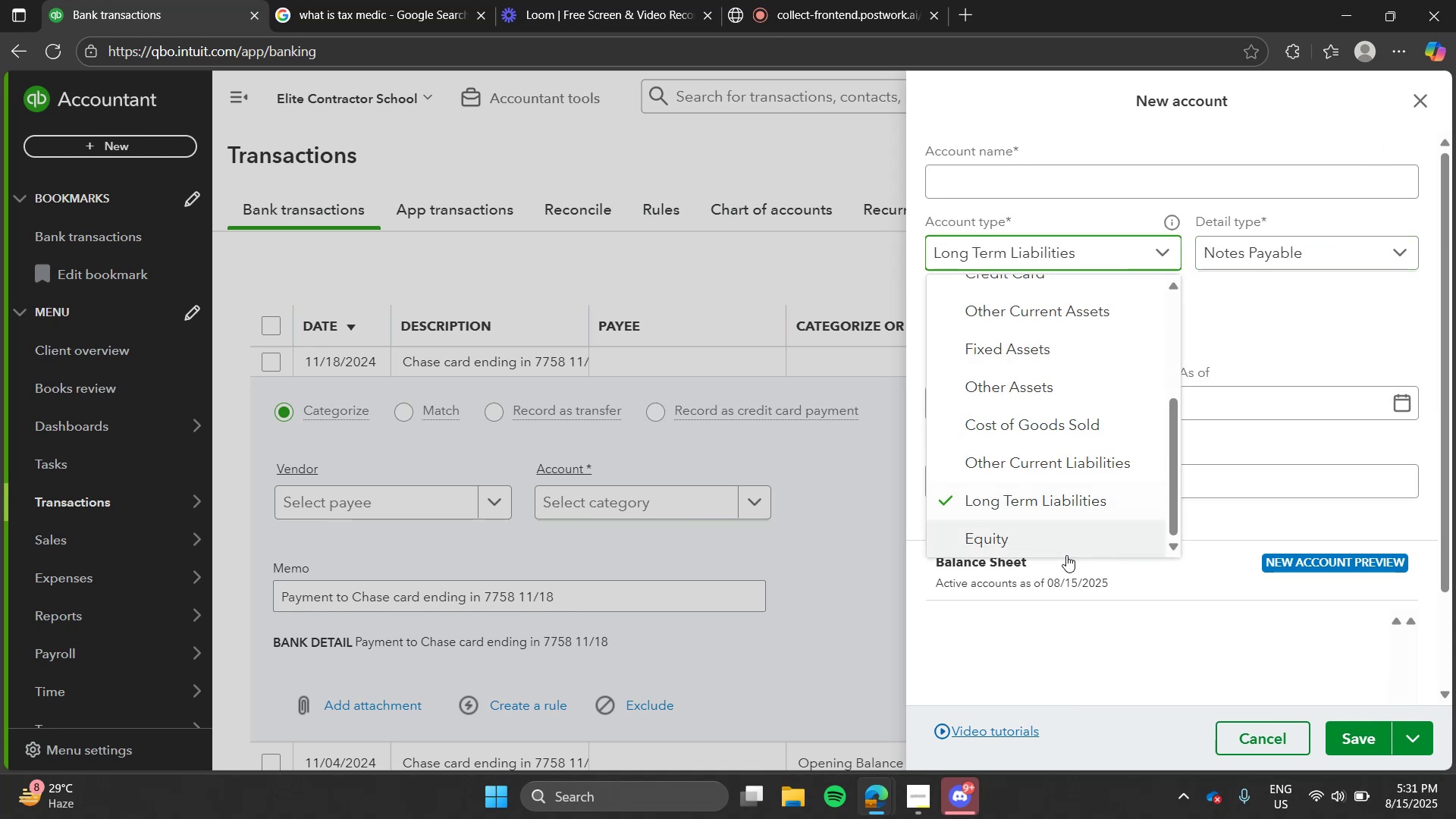 
left_click([1066, 555])
 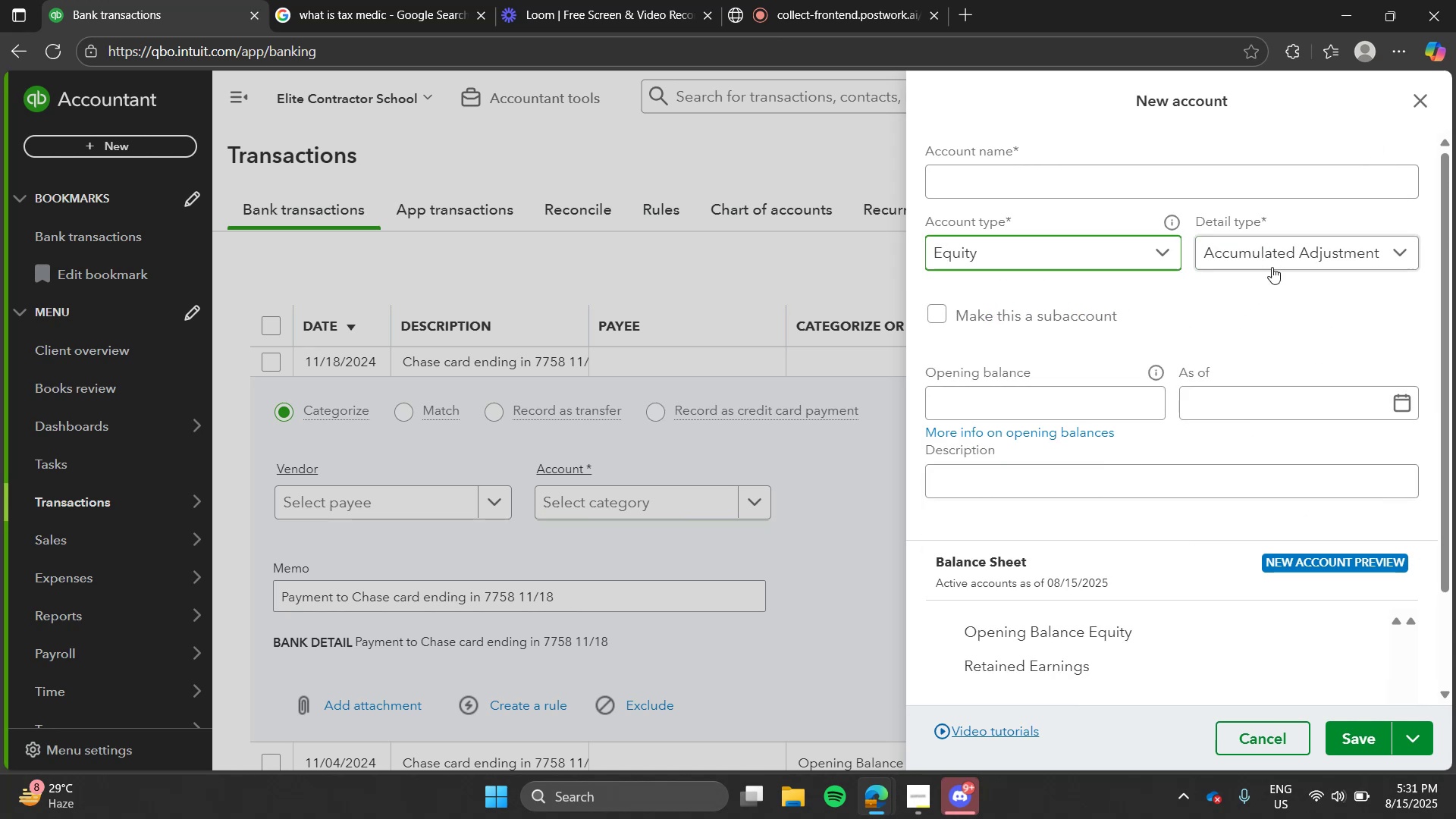 
left_click([1272, 267])
 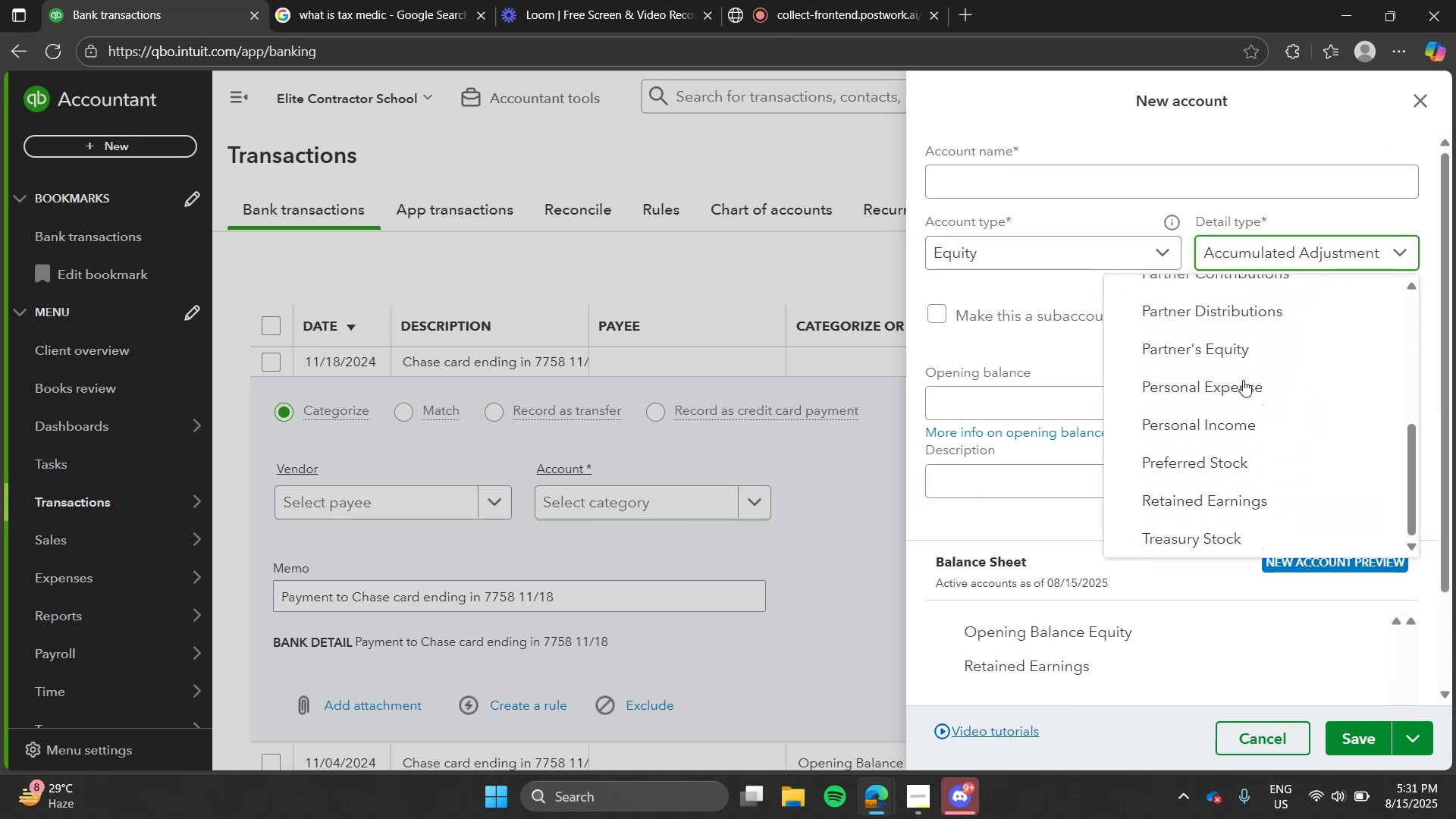 
left_click([1144, 259])
 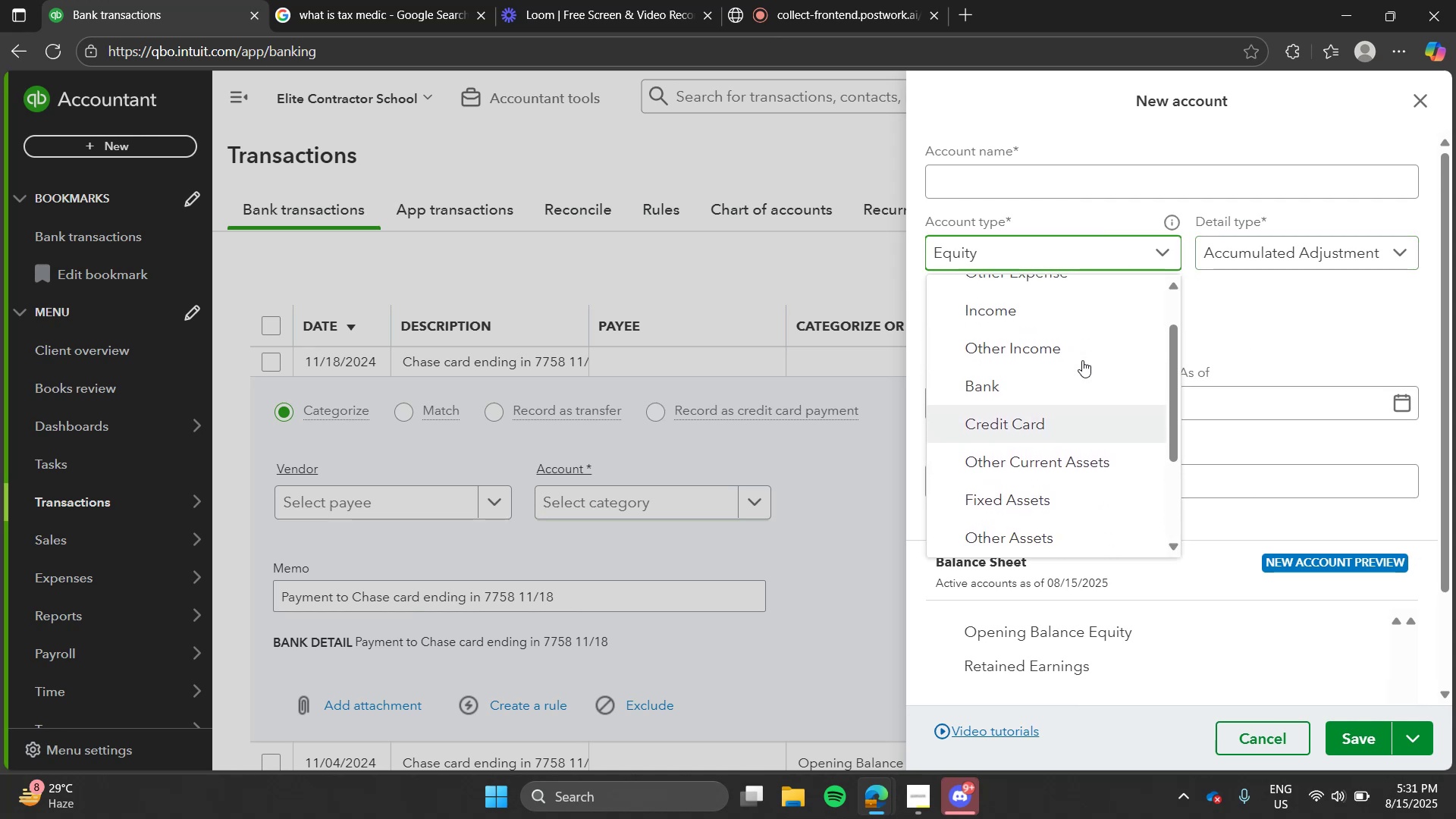 
left_click([1062, 435])
 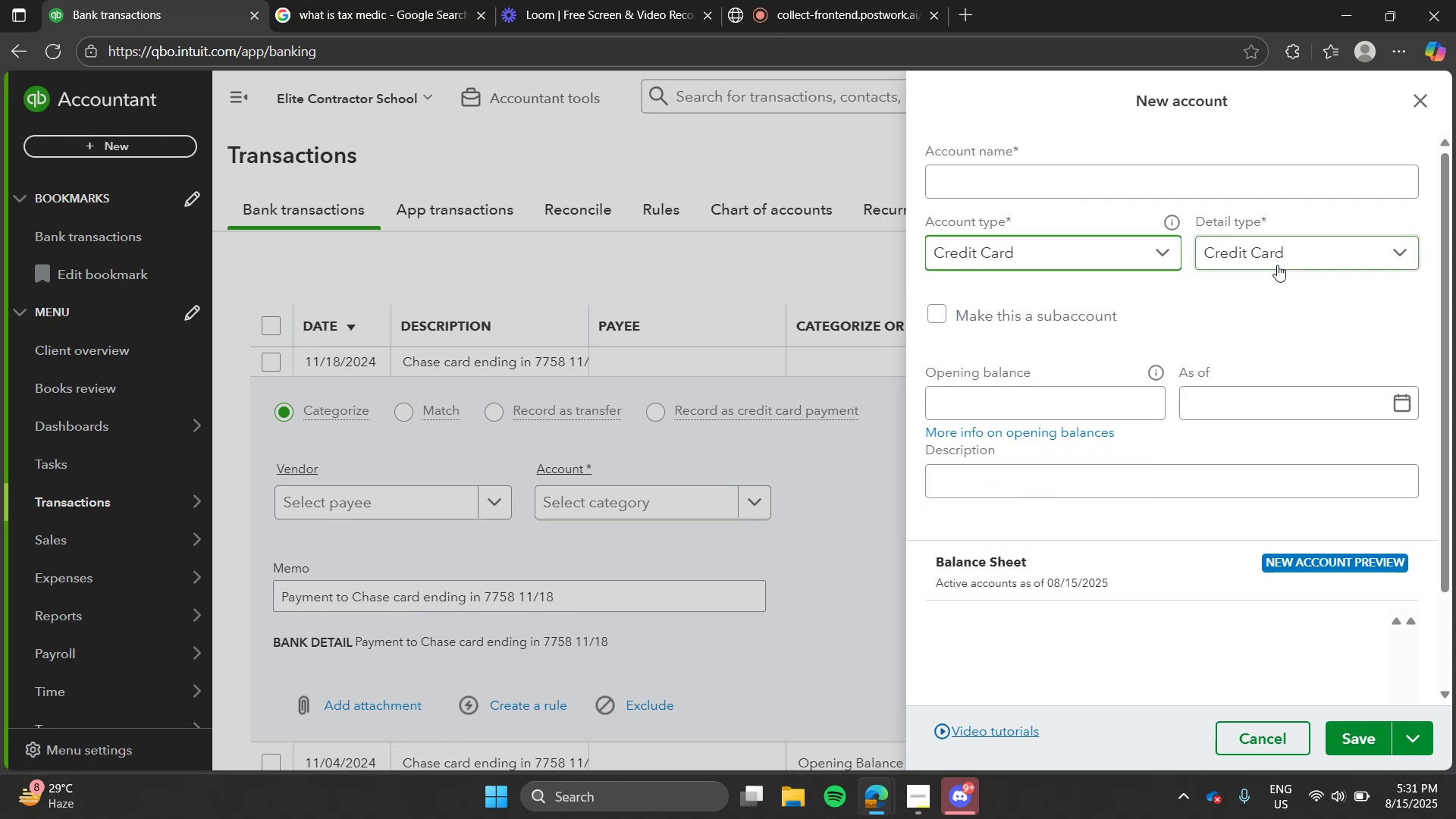 
left_click([1277, 265])
 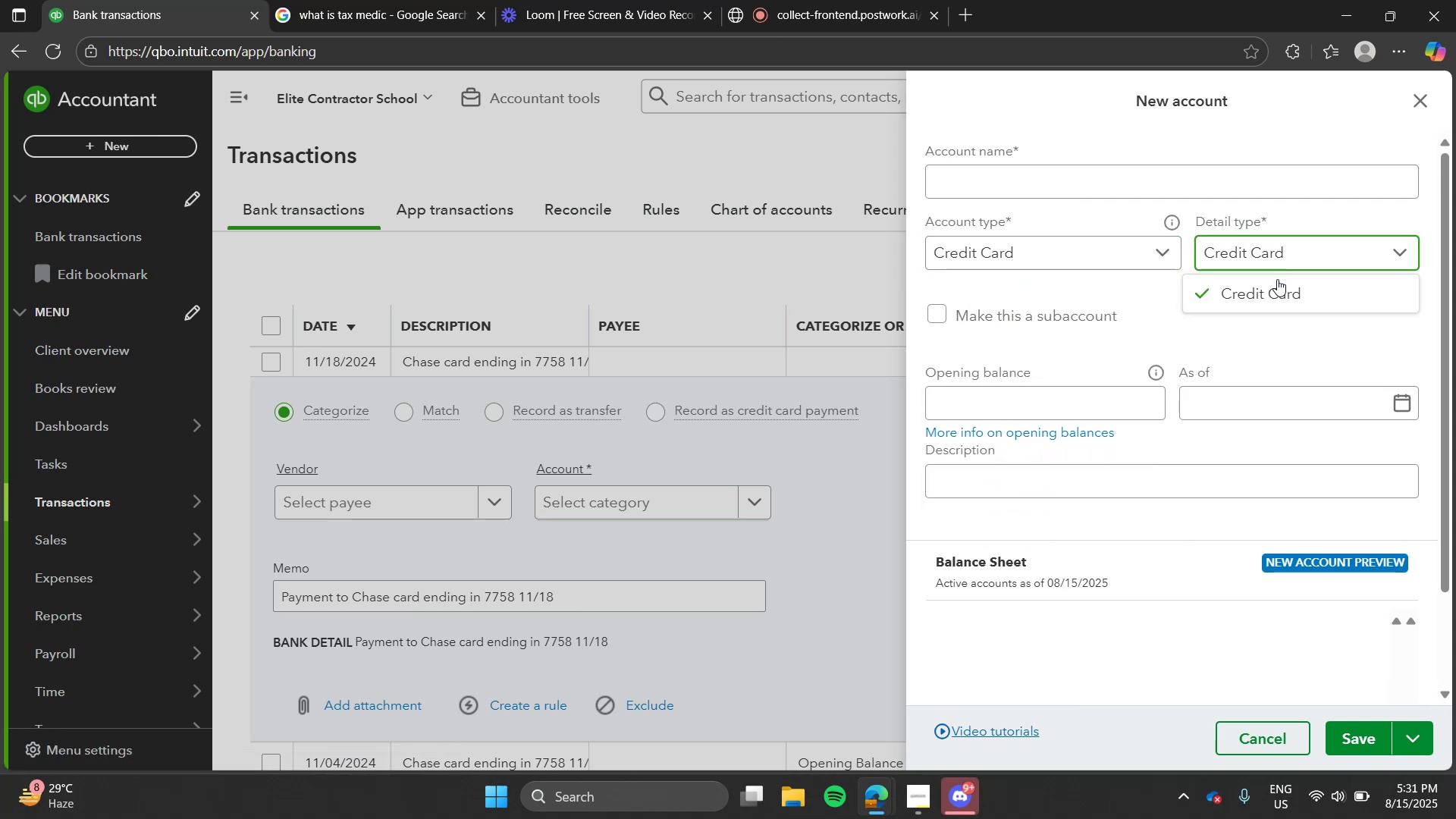 
left_click([1278, 287])
 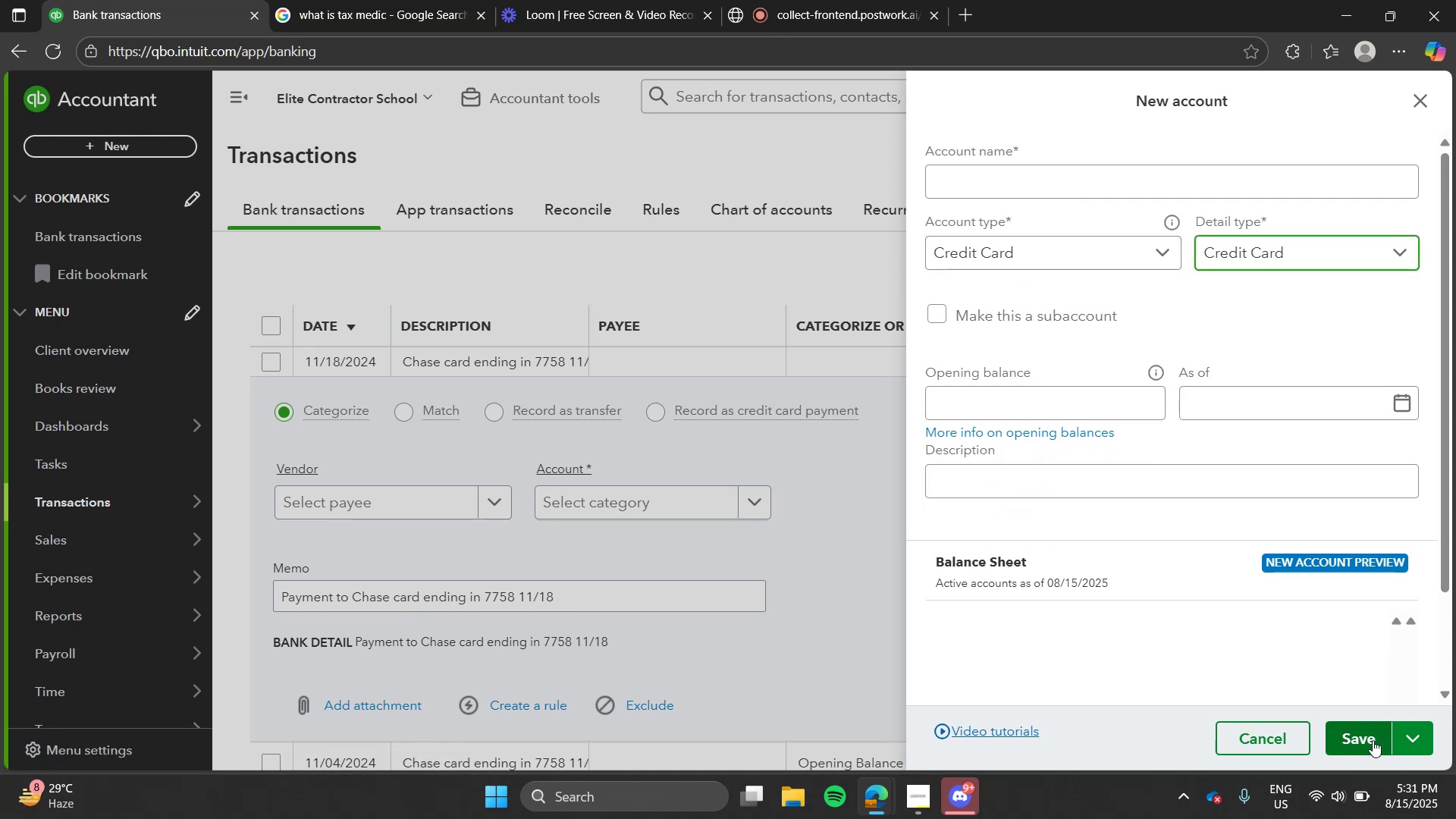 
left_click([1372, 740])
 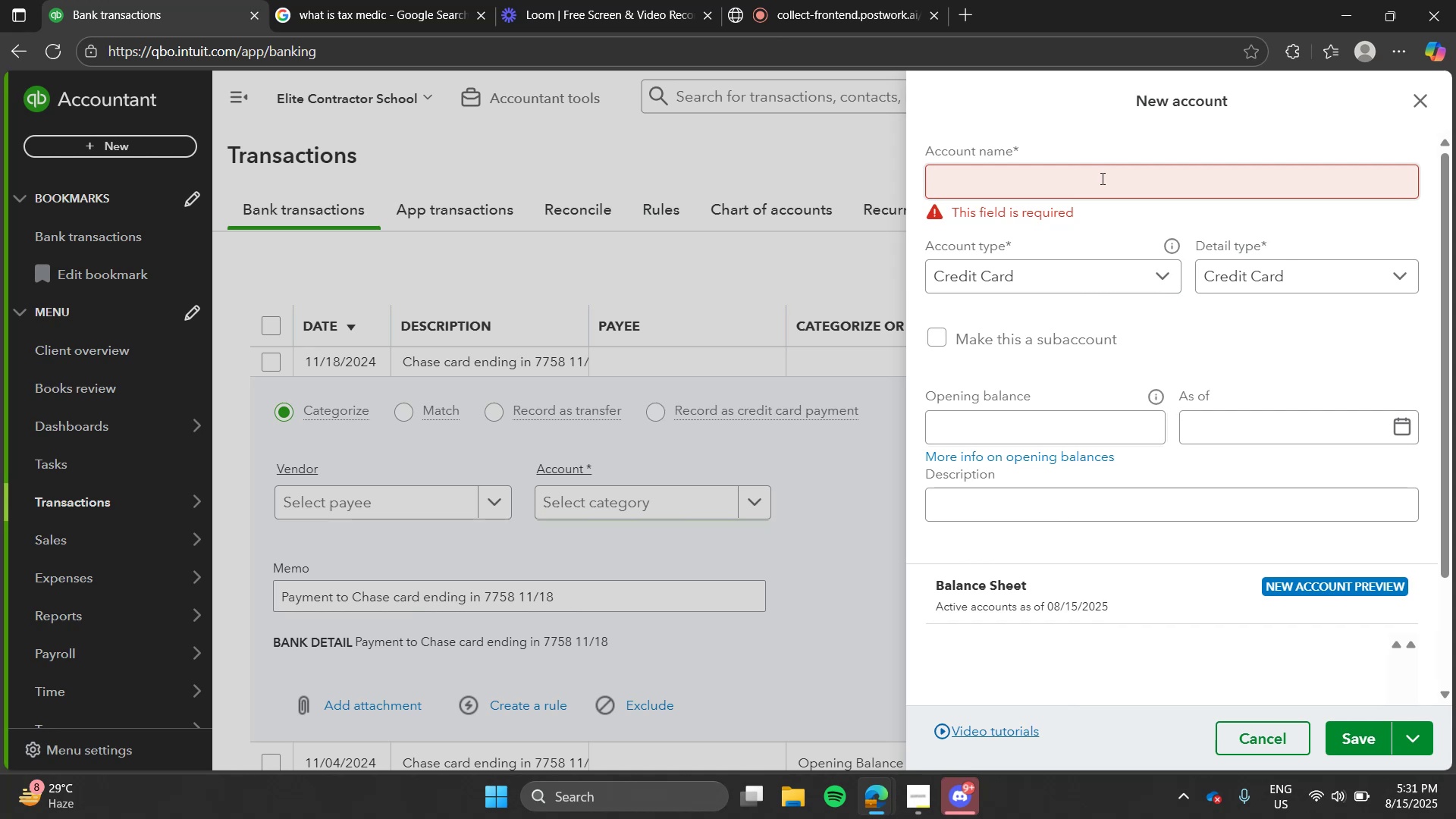 
left_click([1101, 178])
 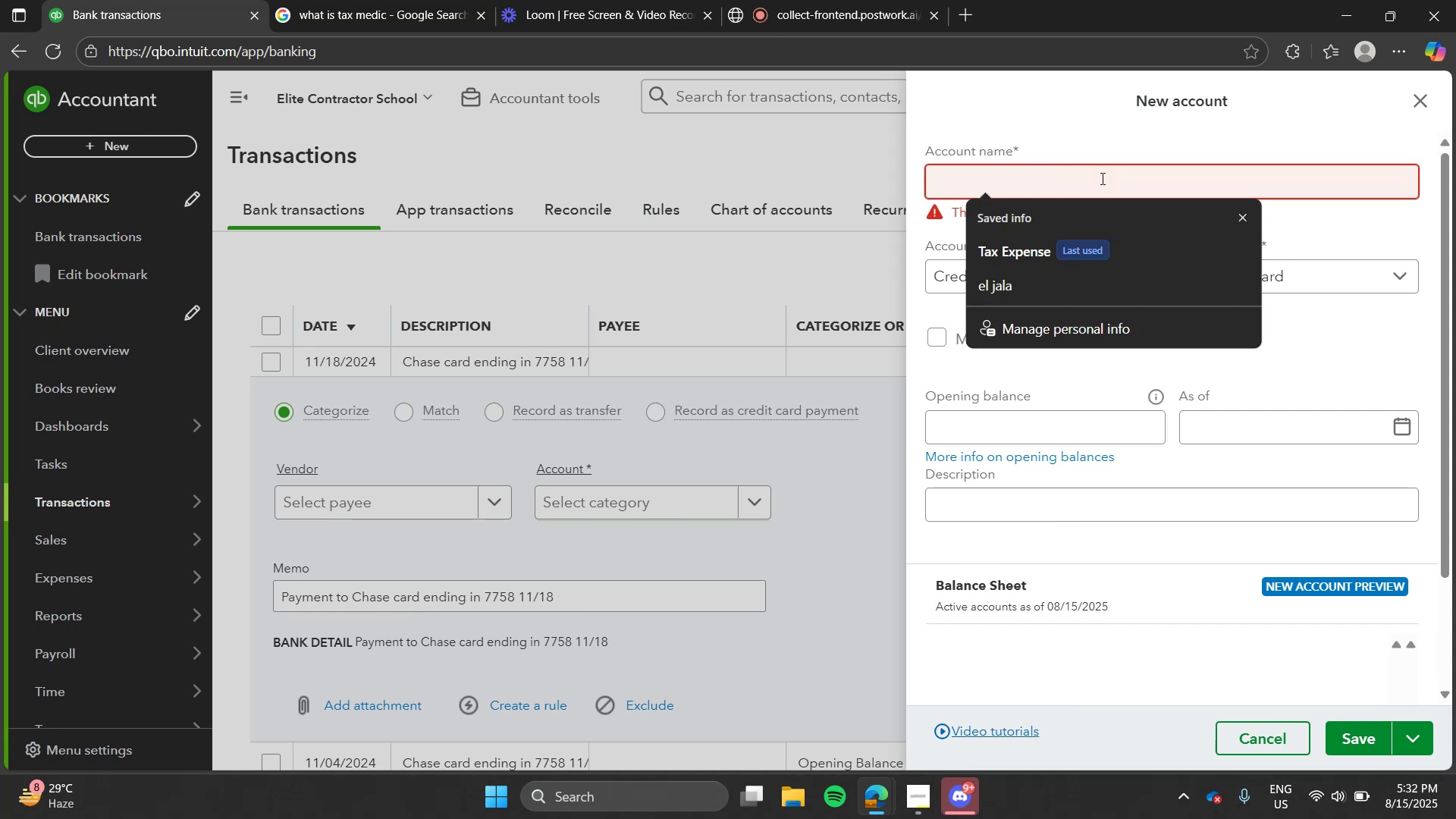 
type(Credit Card)
 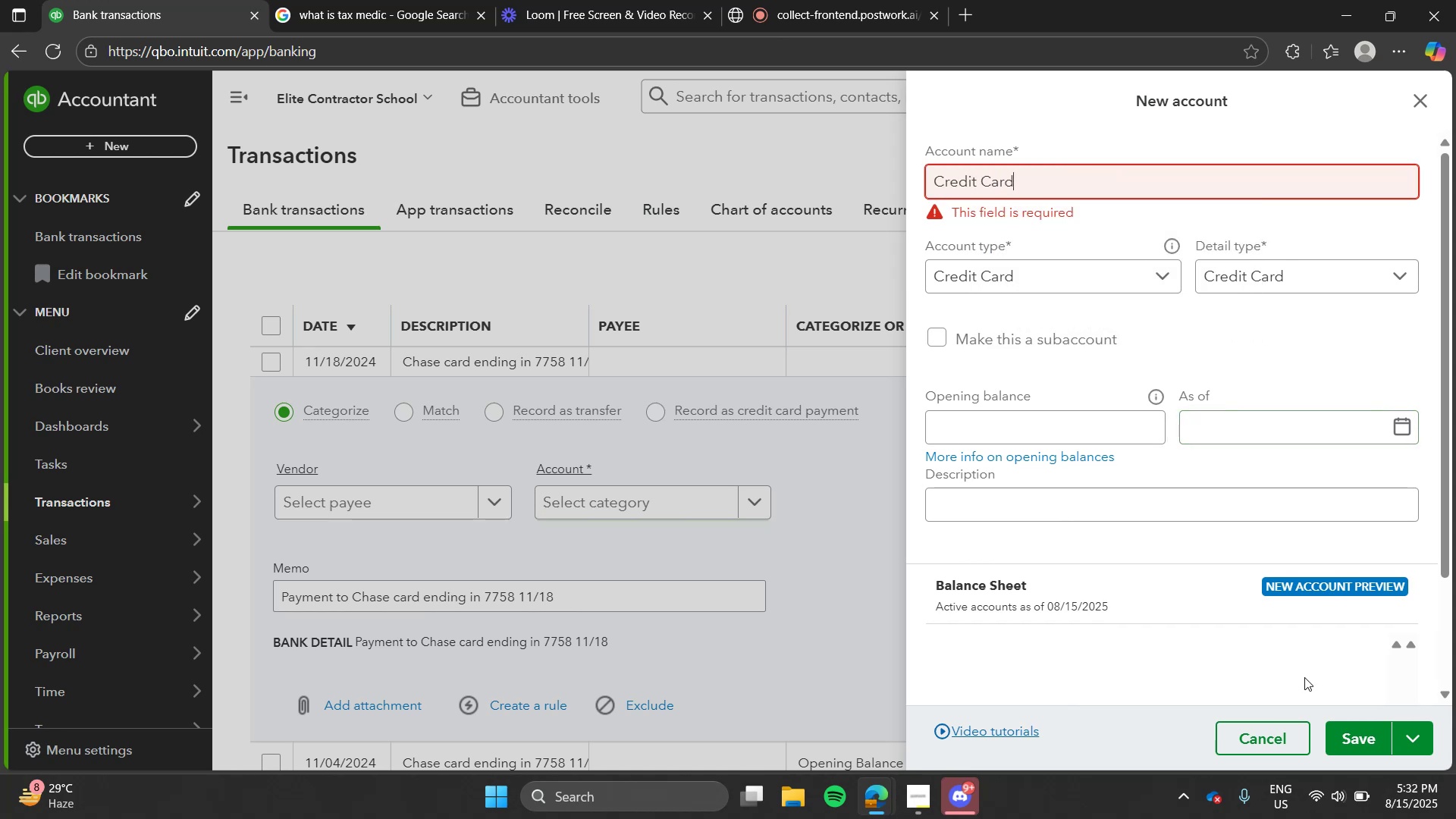 
left_click([1341, 723])
 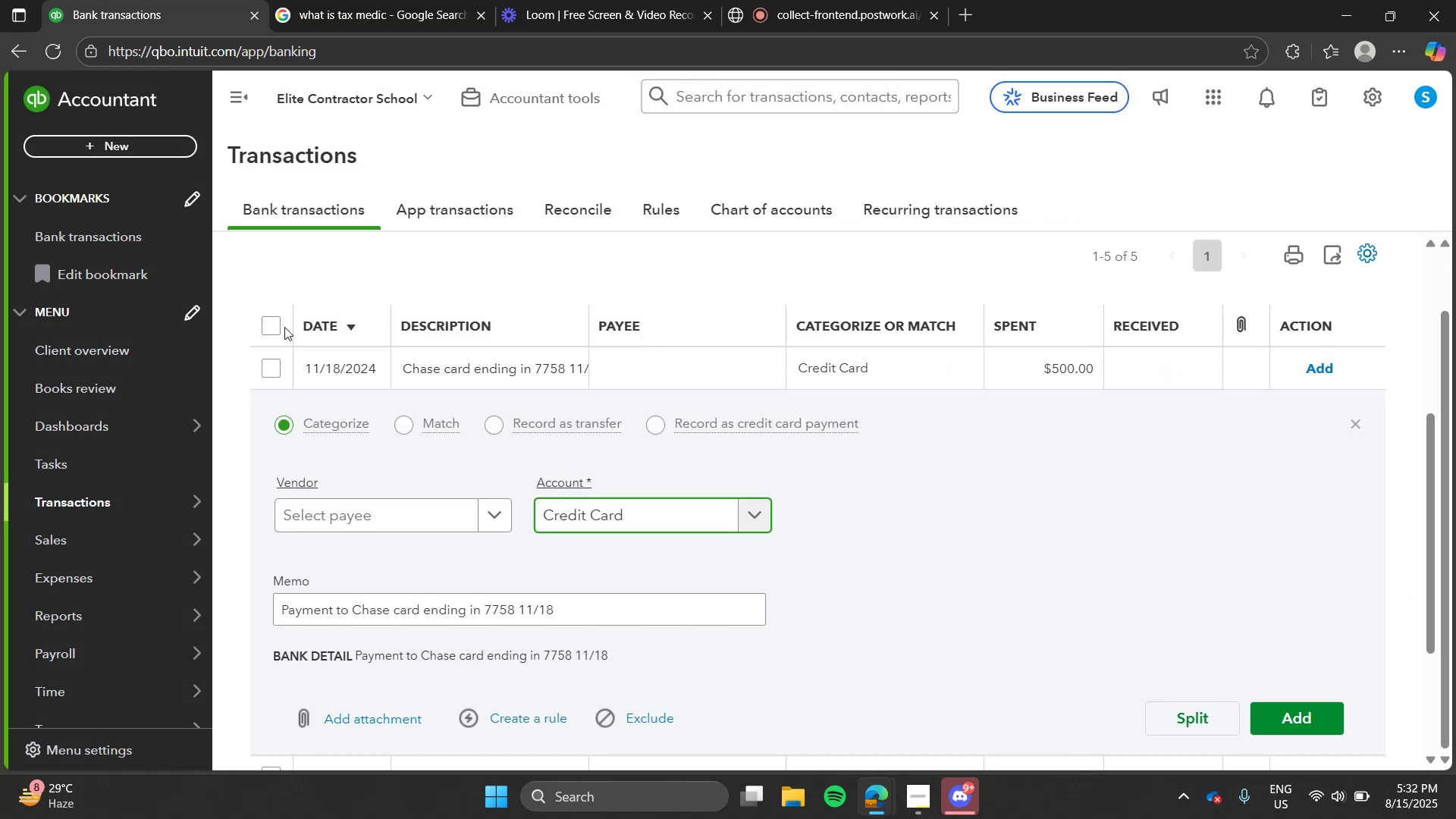 
left_click([275, 325])
 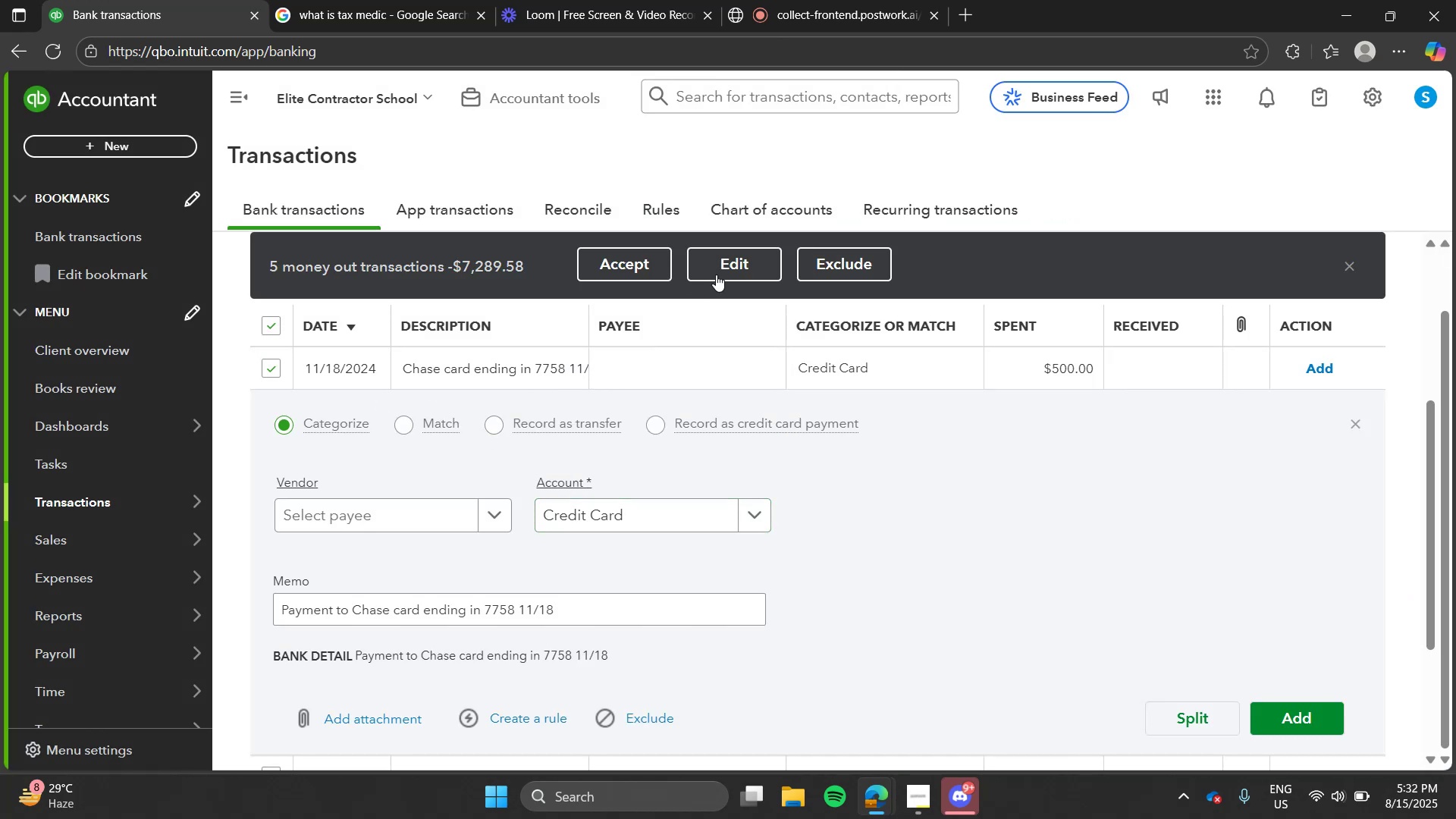 
left_click([718, 271])
 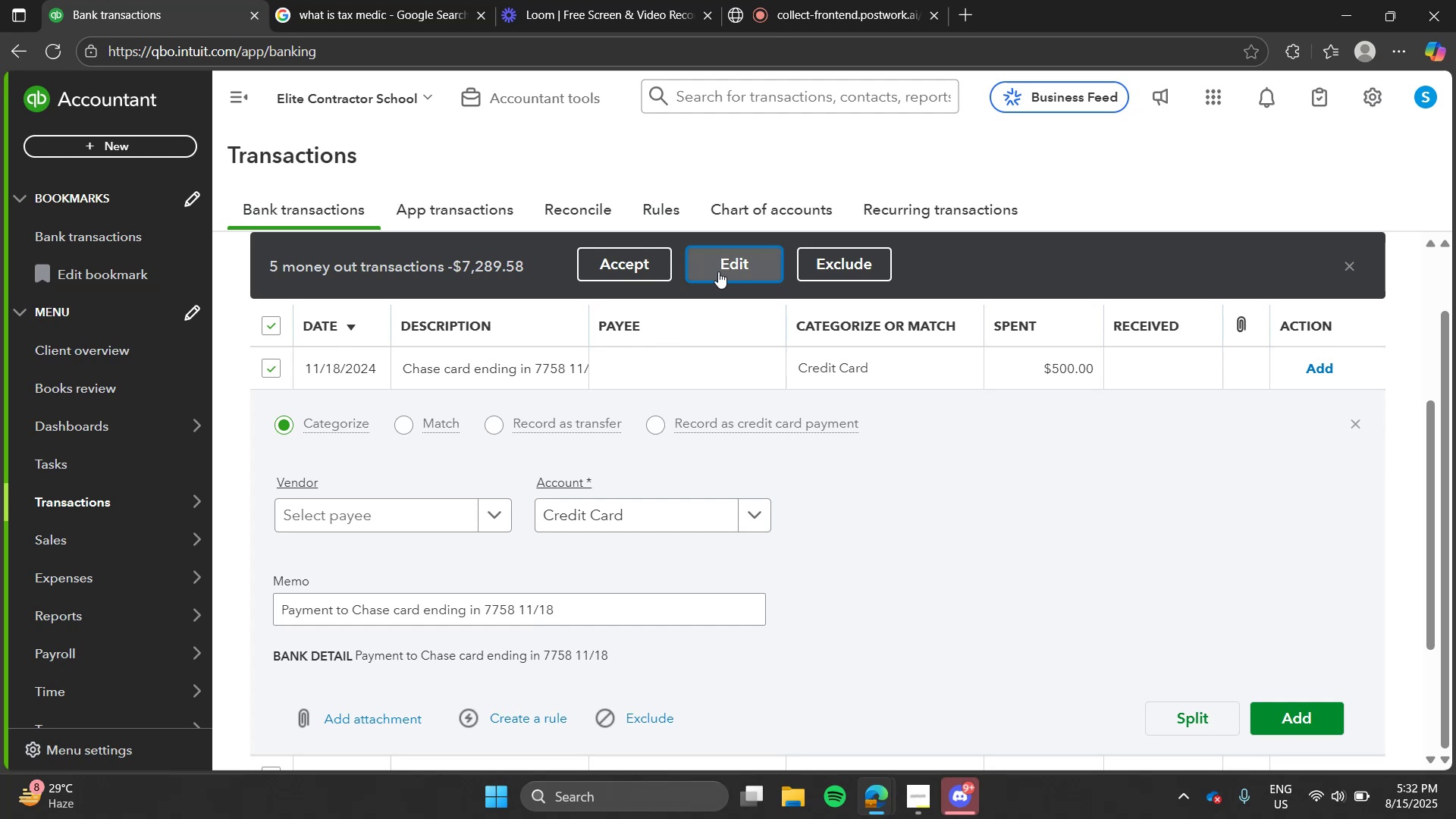 
type(crc)
 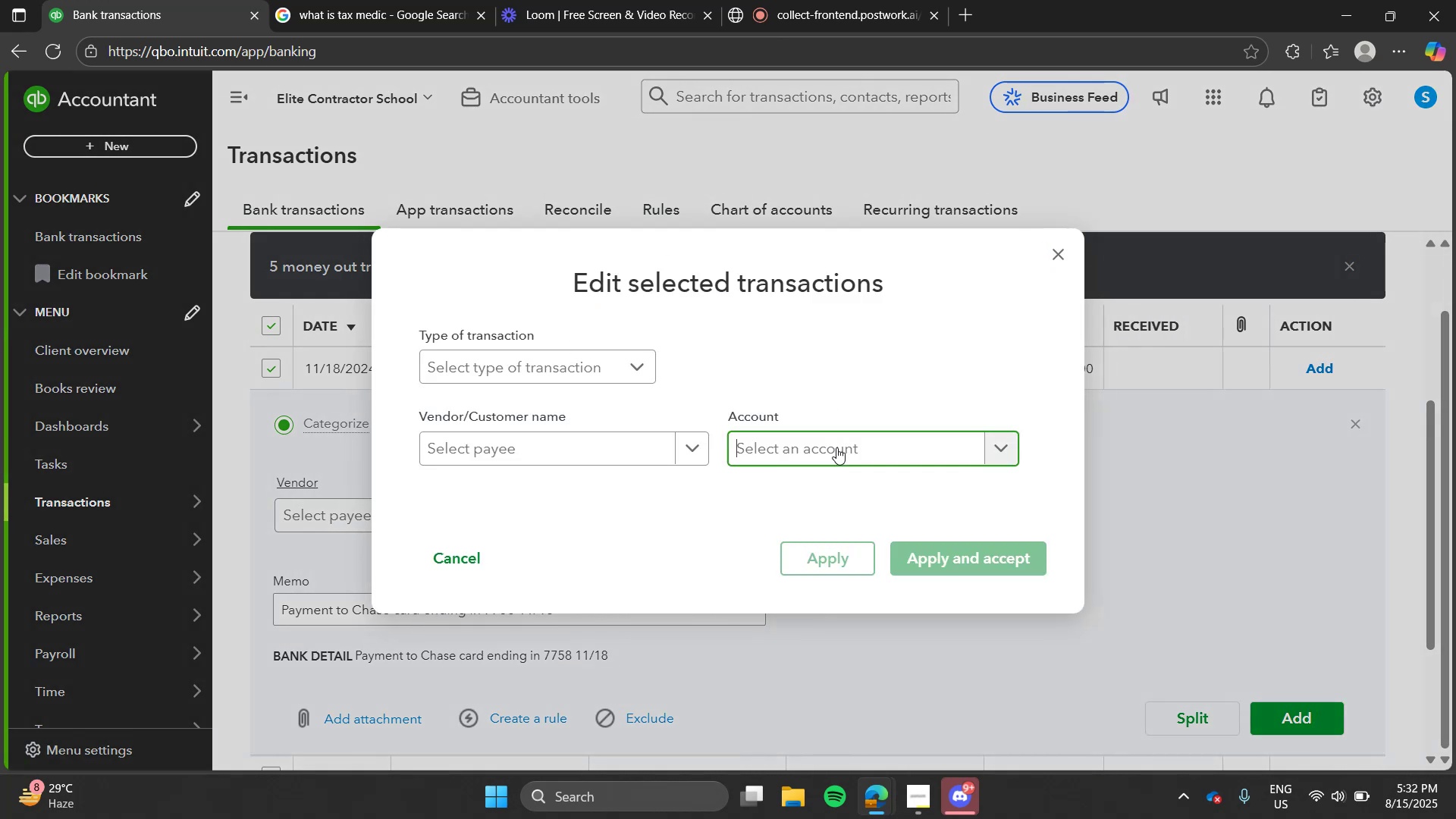 
left_click([836, 447])
 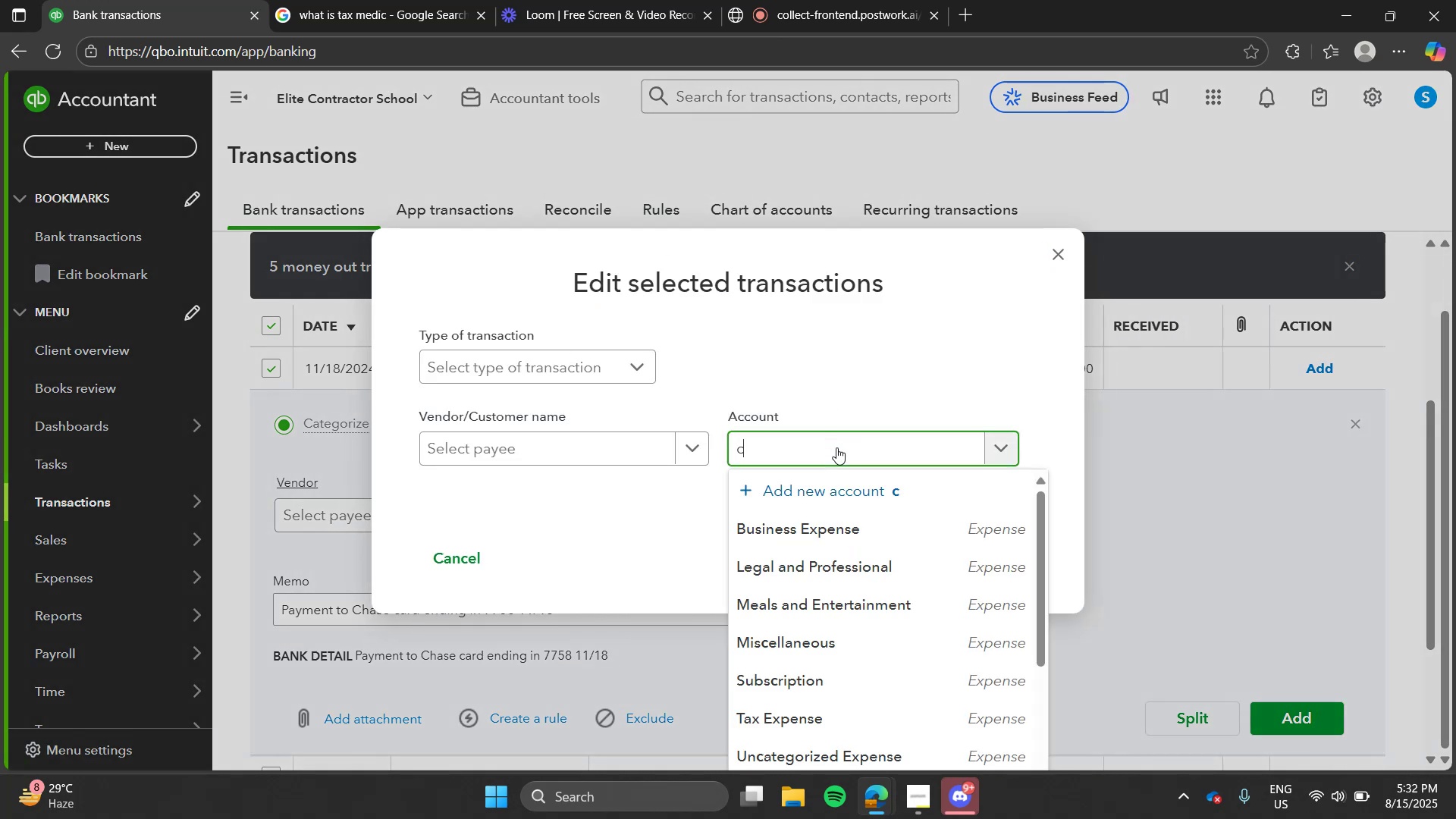 
type(redq)
key(Backspace)
key(Backspace)
key(Backspace)
key(Backspace)
key(Backspace)
type(cred)
key(Tab)
key(Tab)
 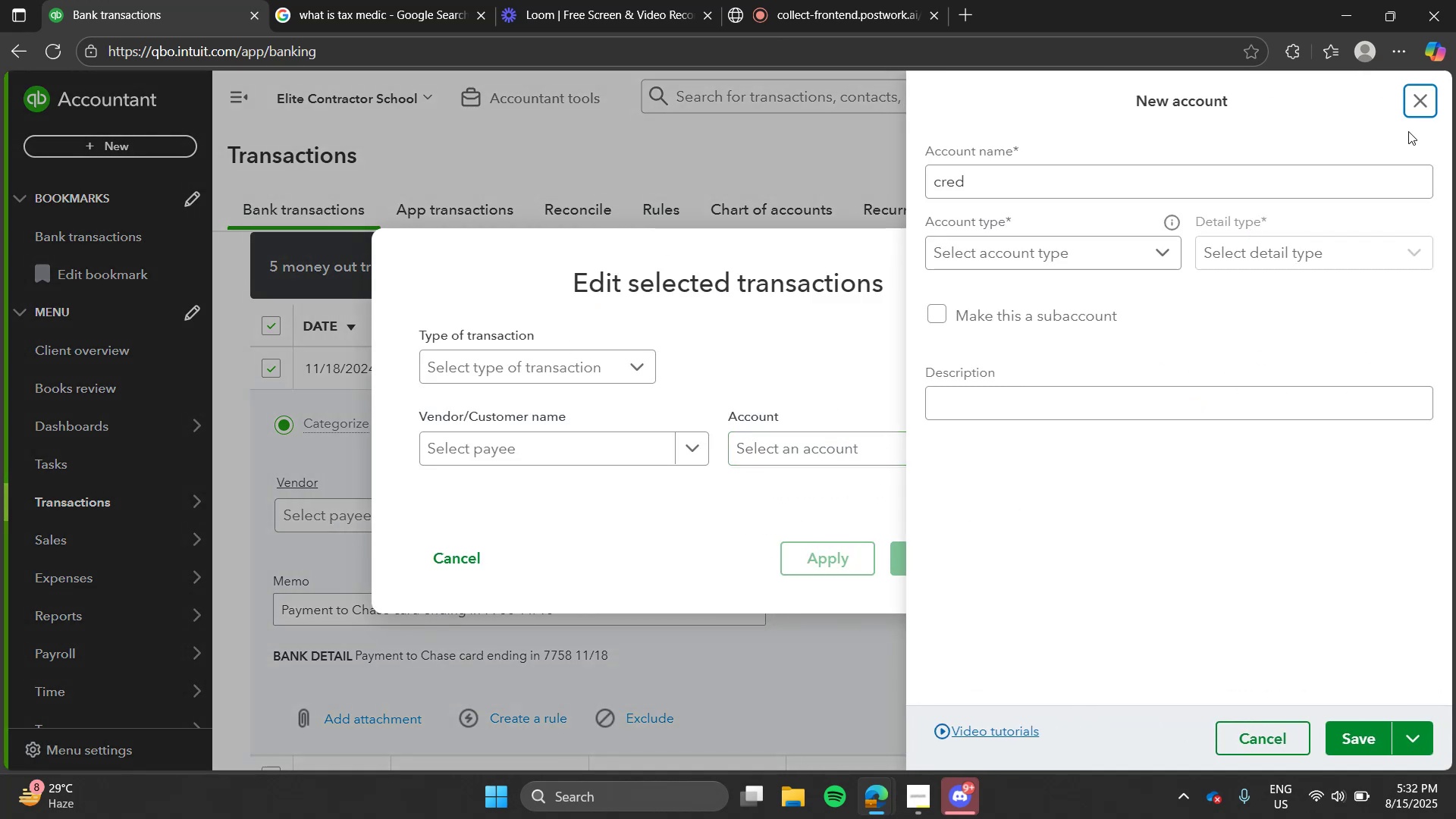 
left_click([1428, 108])
 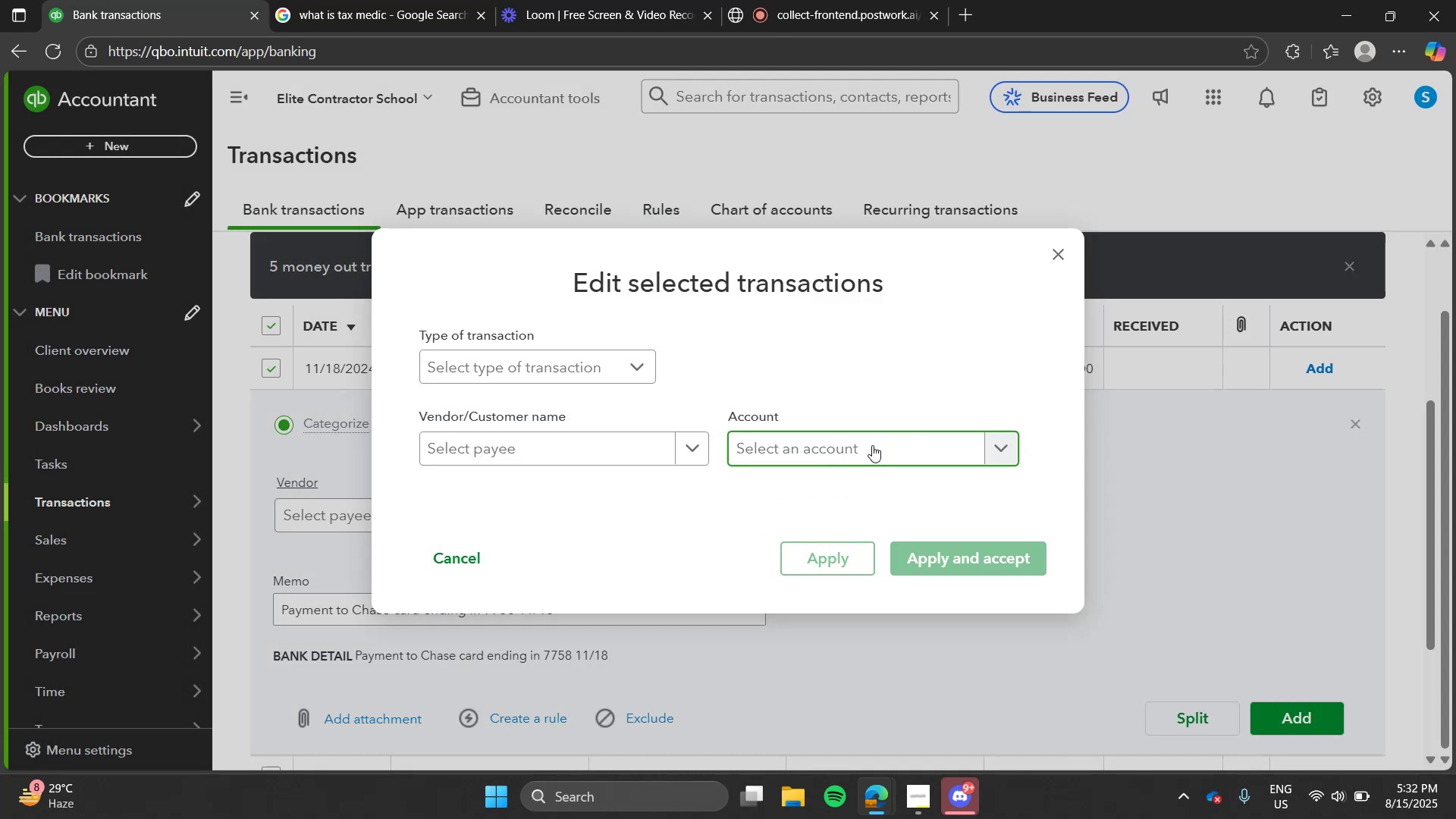 
left_click([872, 445])
 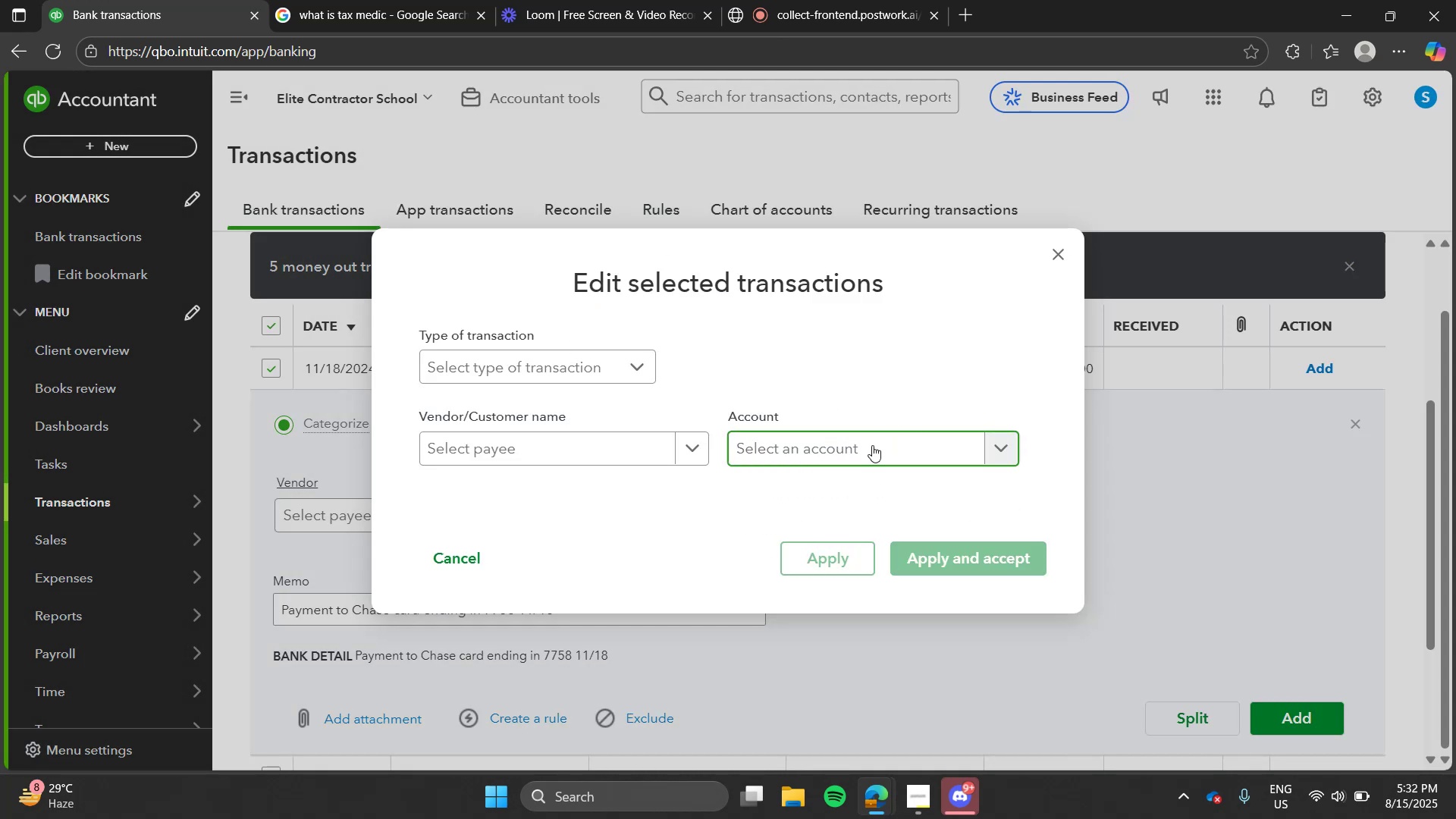 
type(cre)
key(Tab)
 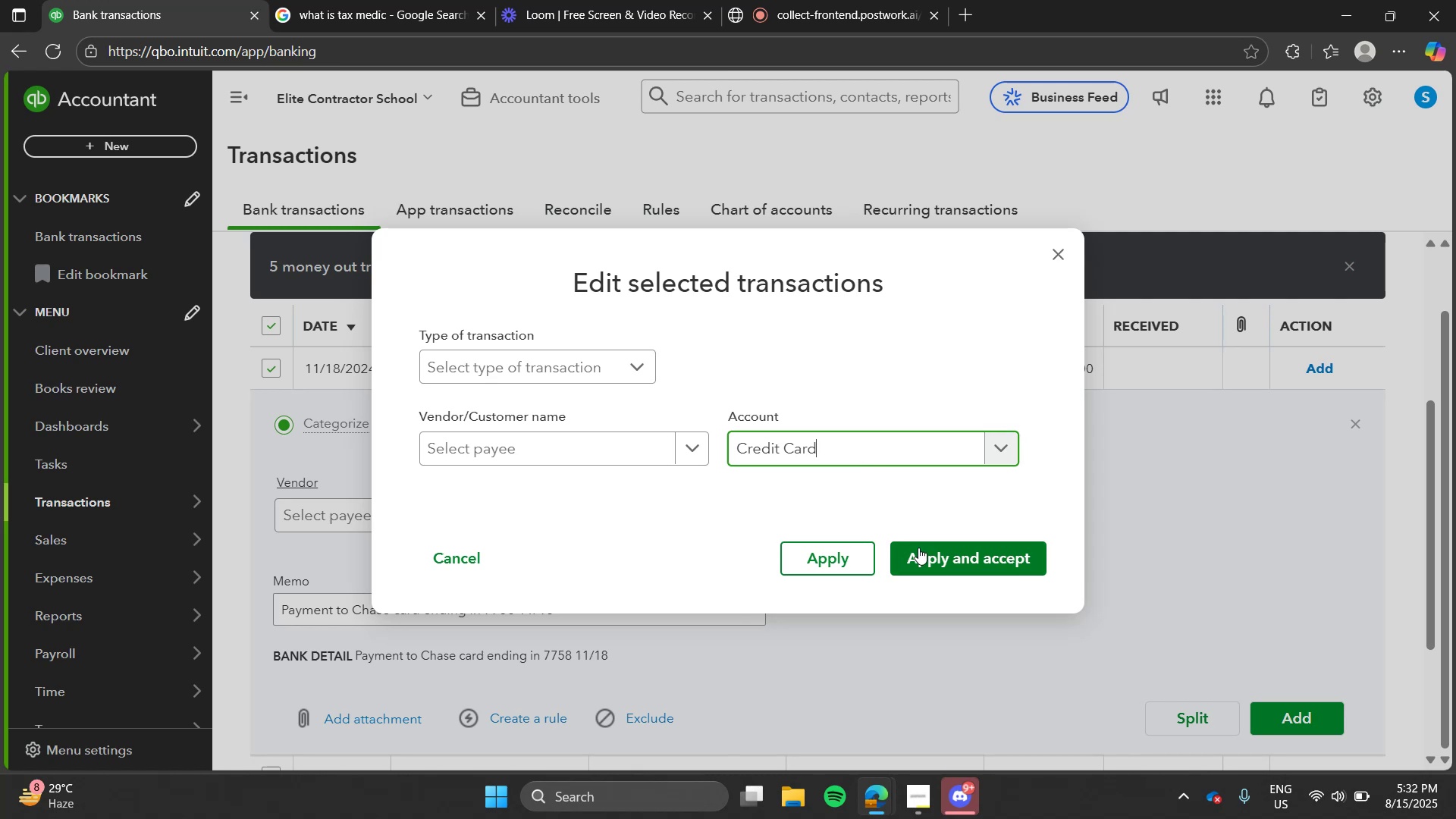 
left_click([921, 548])
 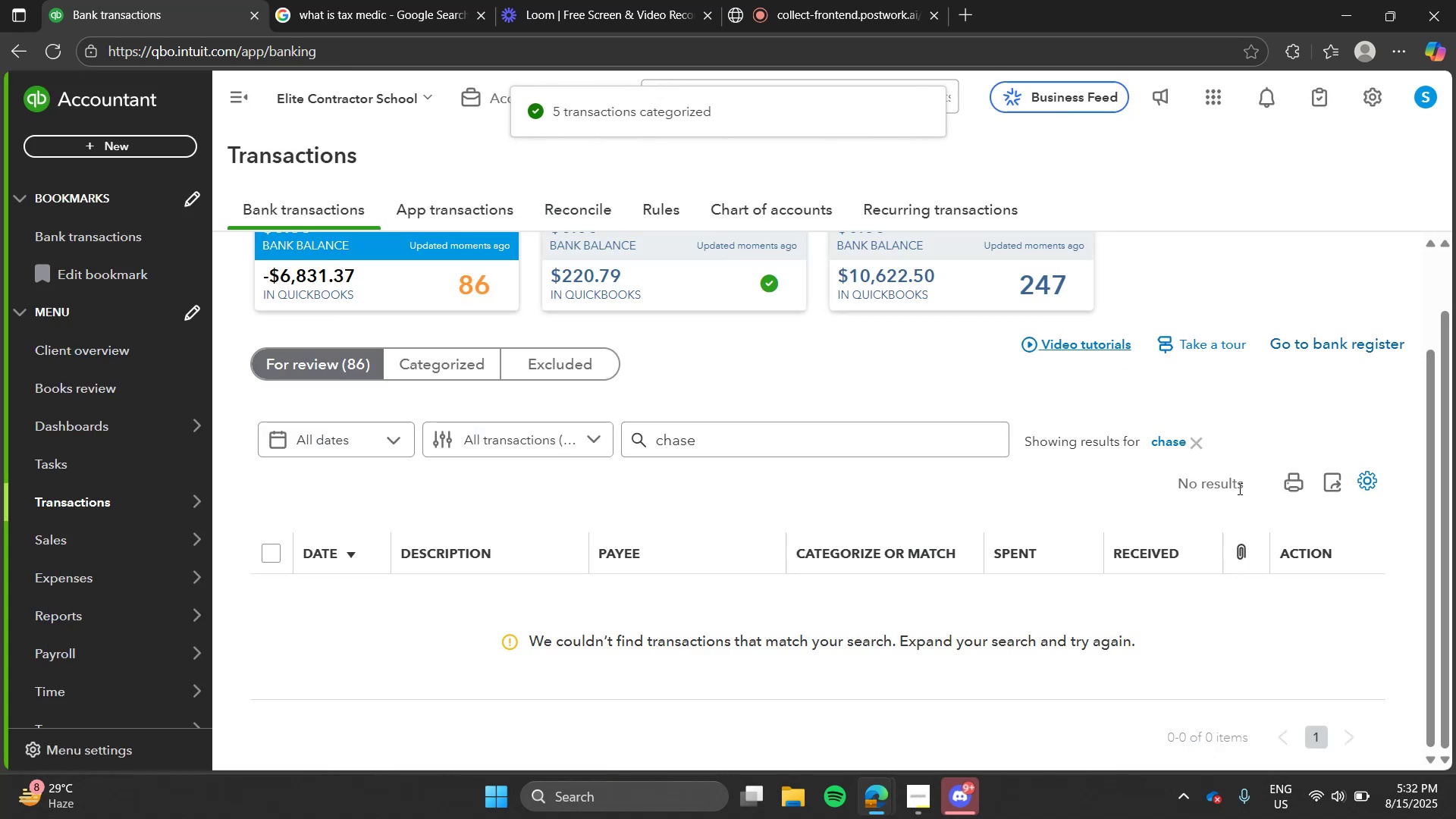 
left_click([1192, 449])
 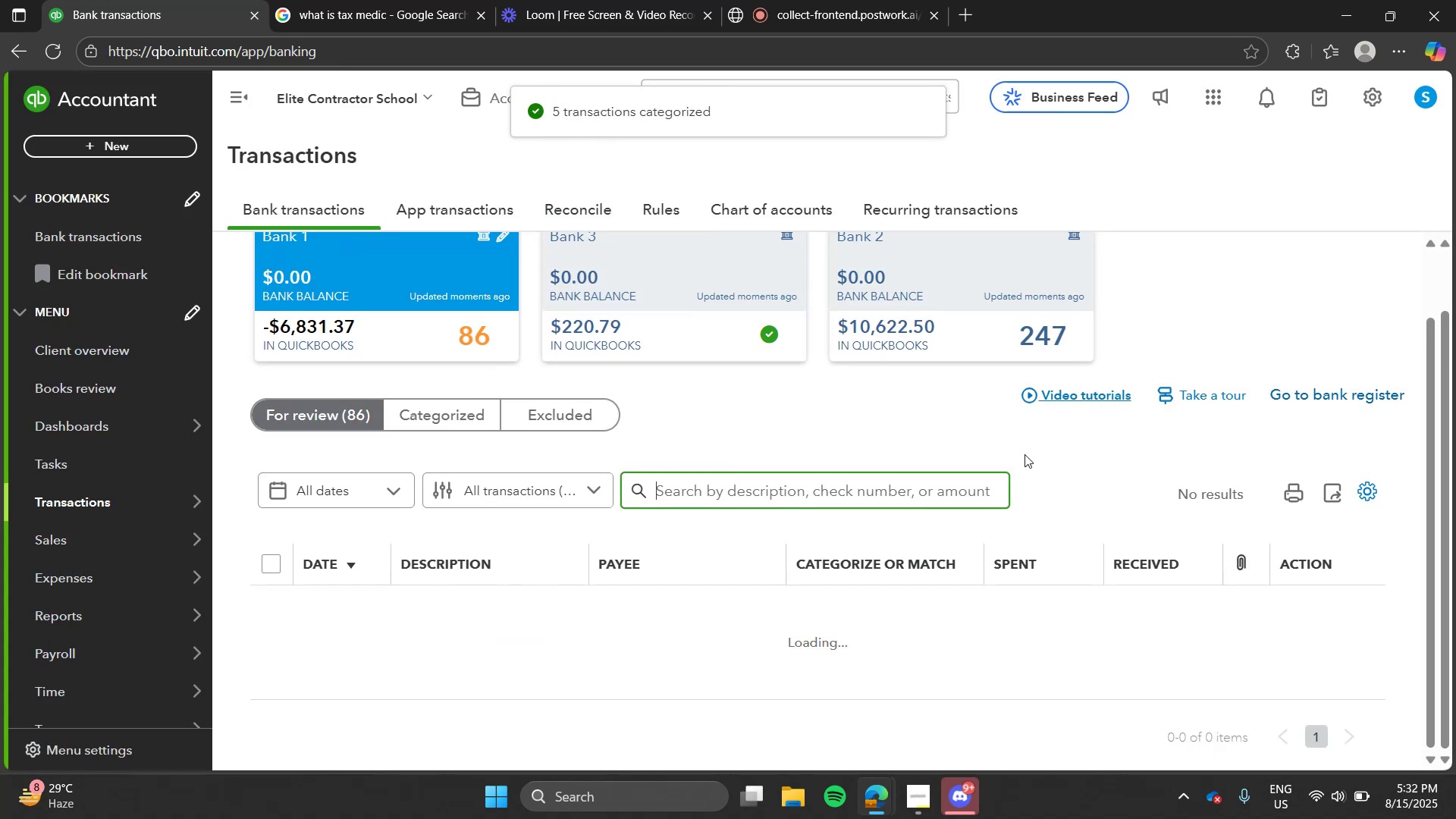 
left_click([1025, 454])
 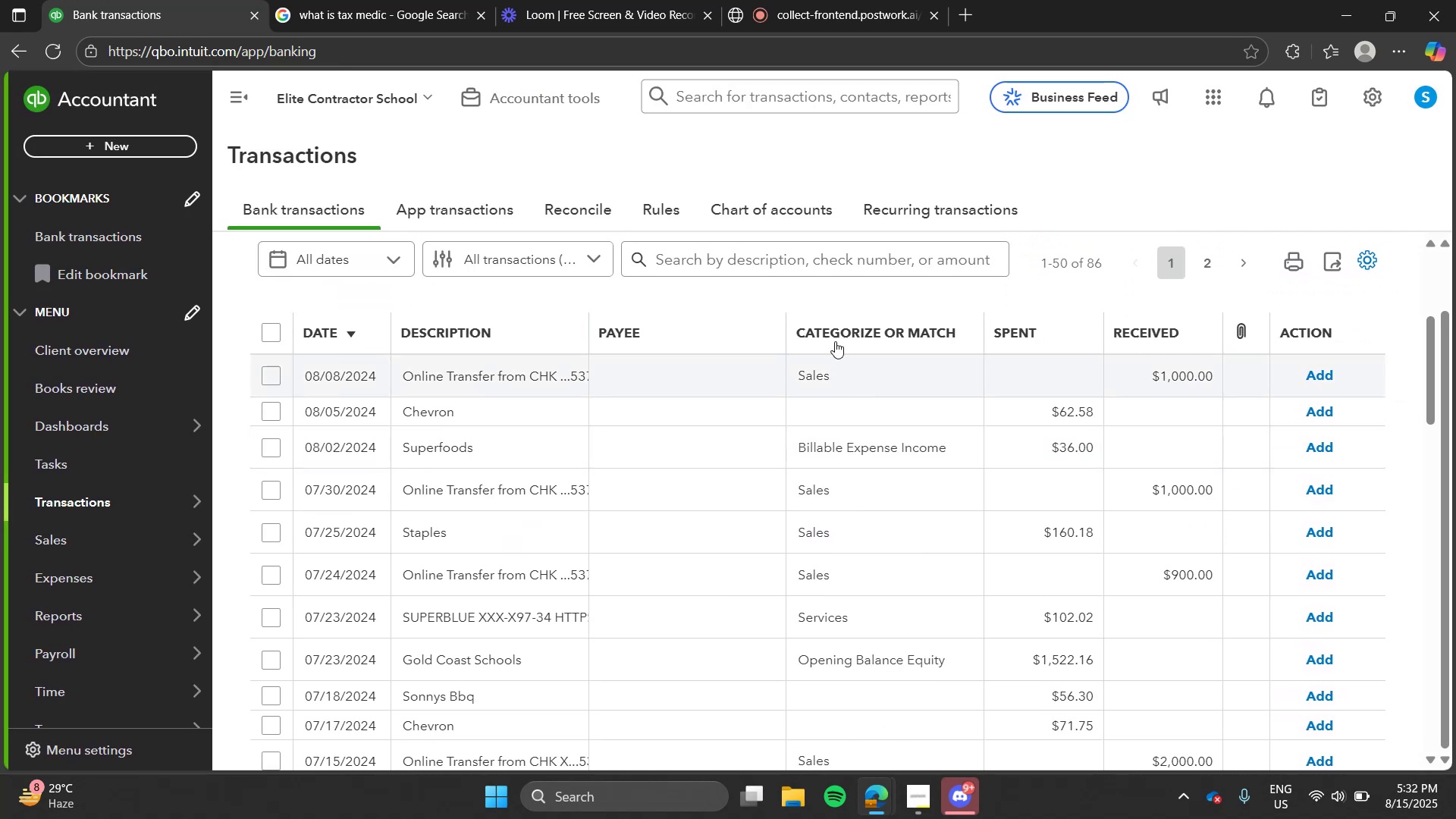 
left_click([833, 271])
 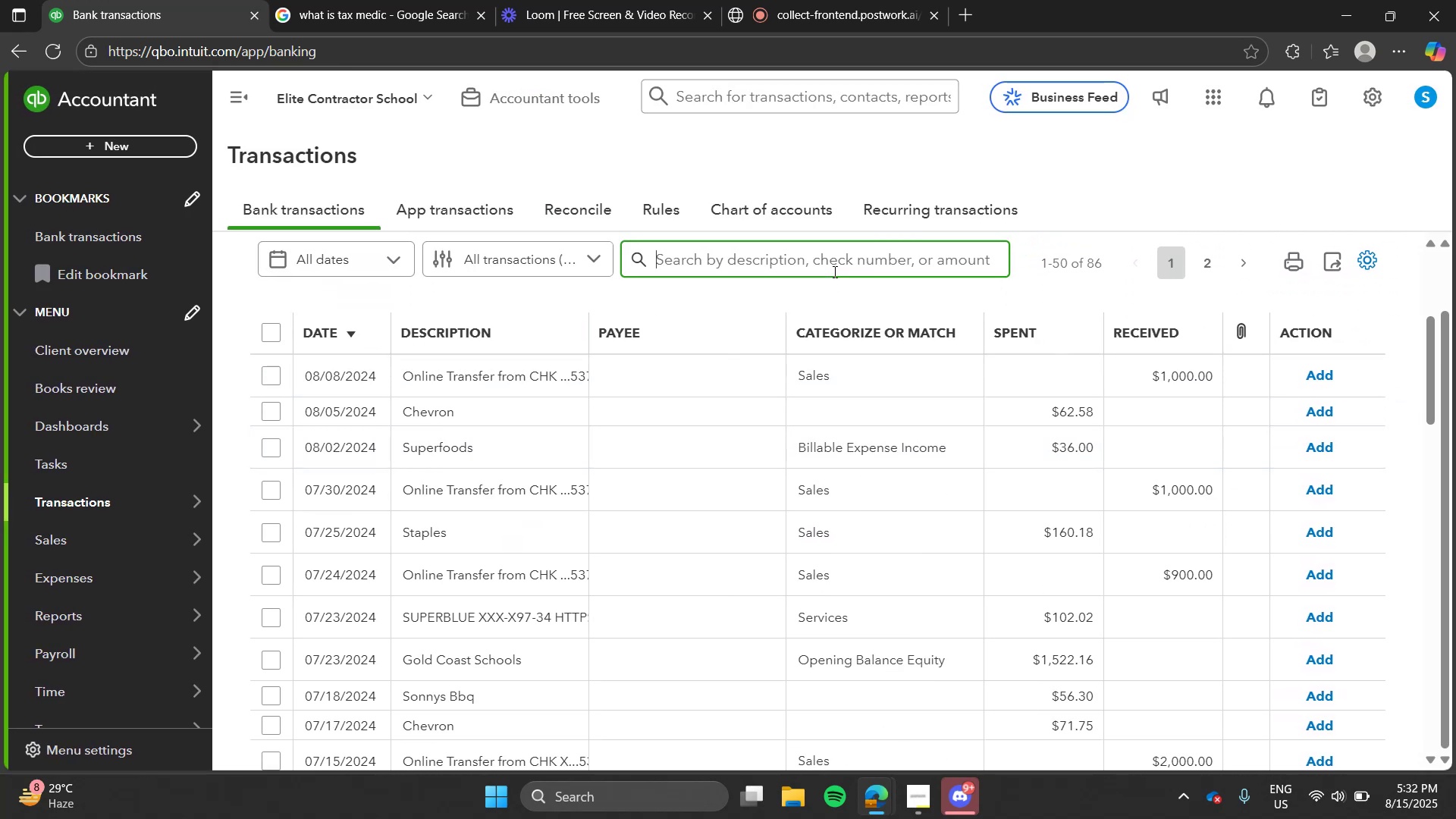 
type(superoo)
key(Backspace)
key(Backspace)
key(Backspace)
 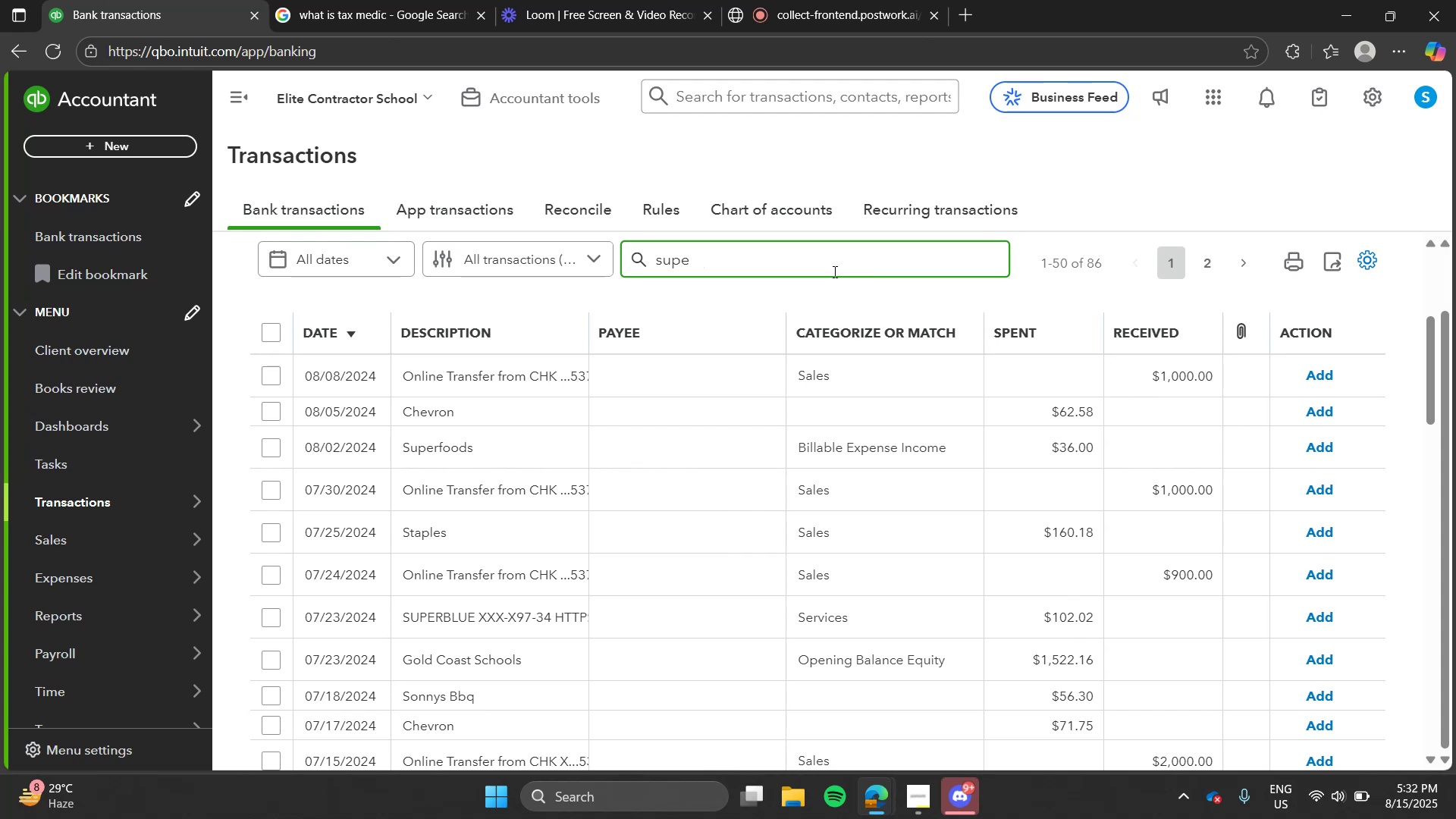 
key(Enter)
 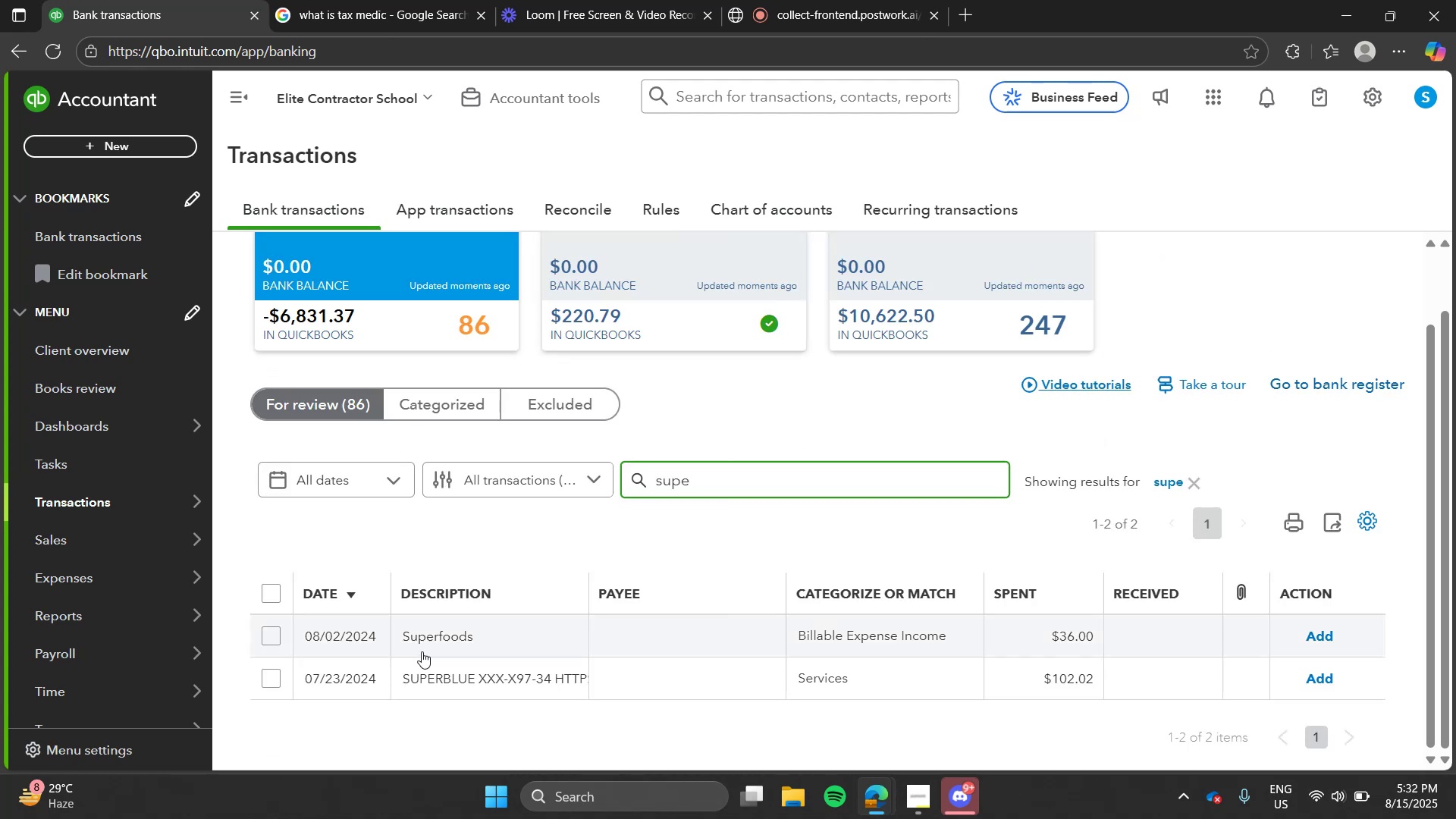 
left_click([438, 682])
 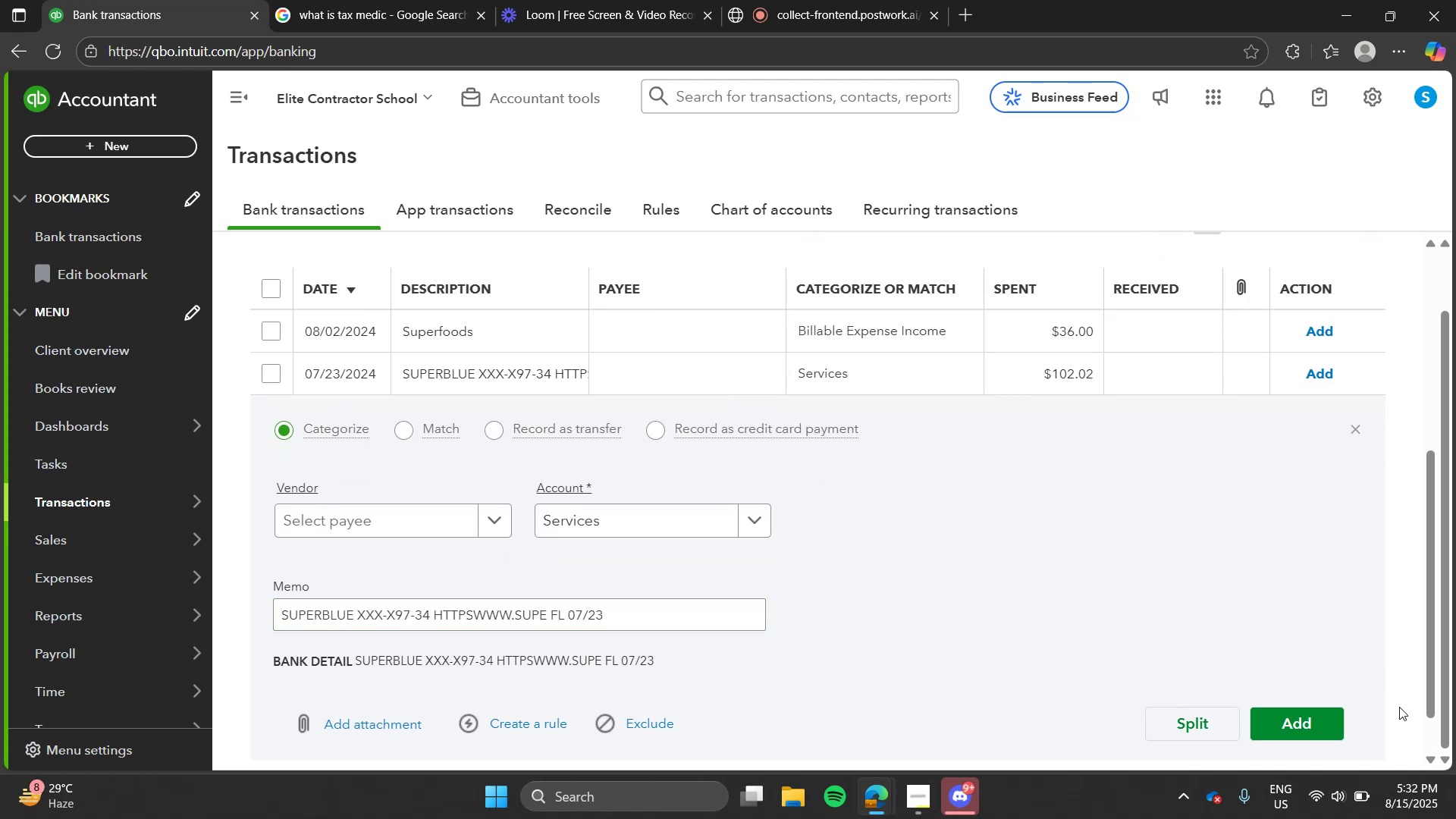 
left_click([1302, 716])
 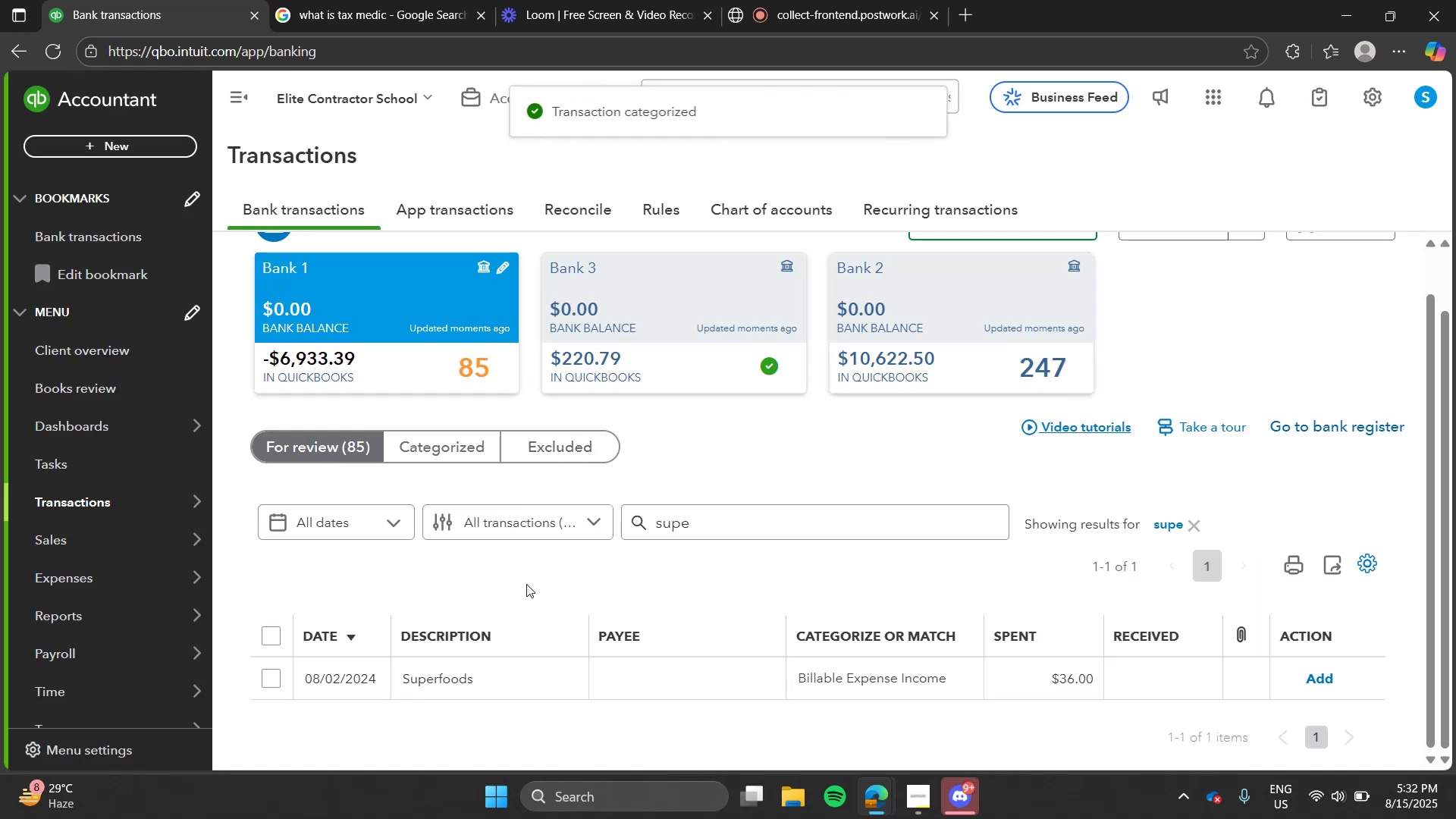 
left_click([539, 673])
 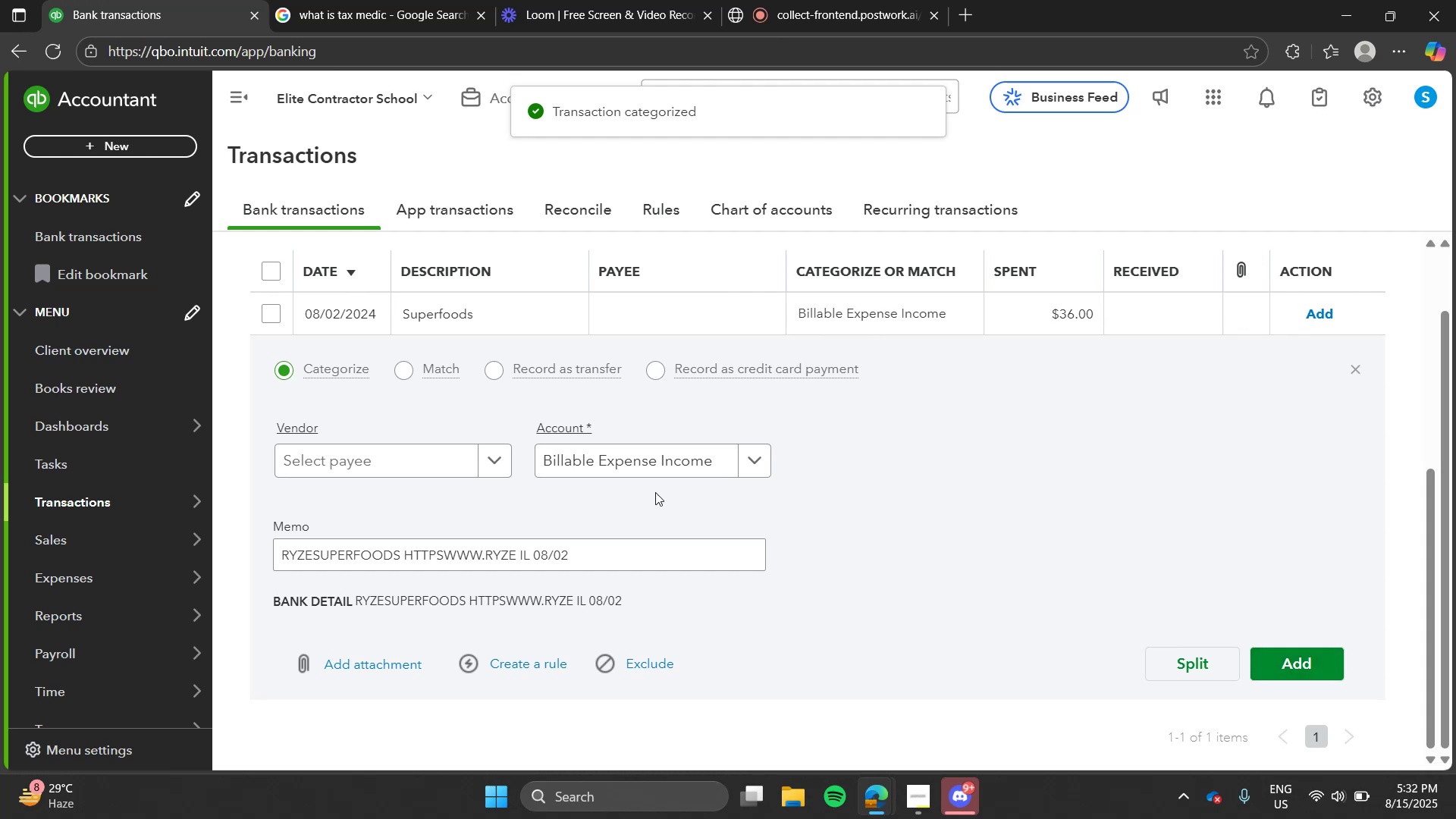 
left_click([639, 463])
 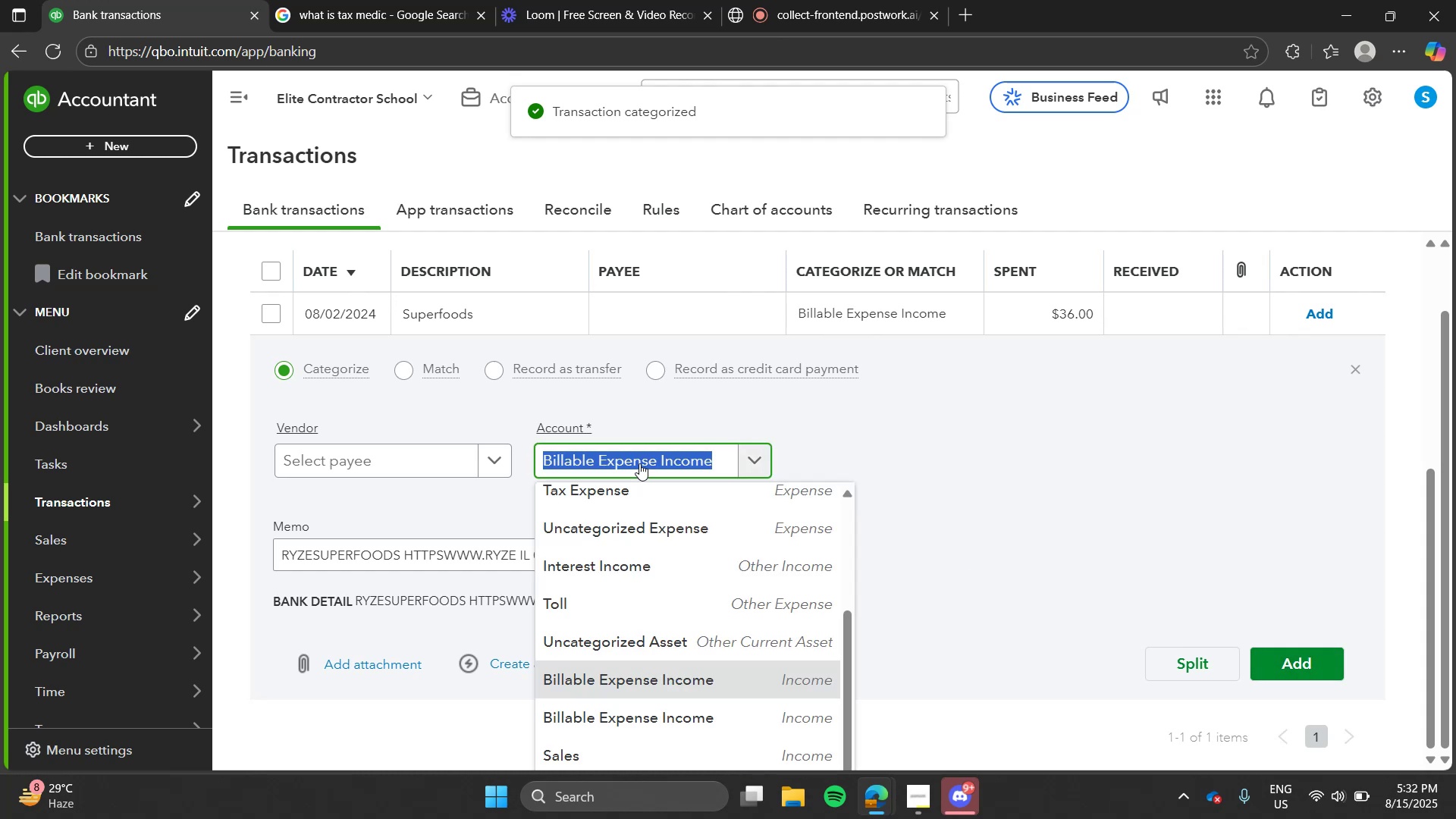 
type(mea)
key(Tab)
 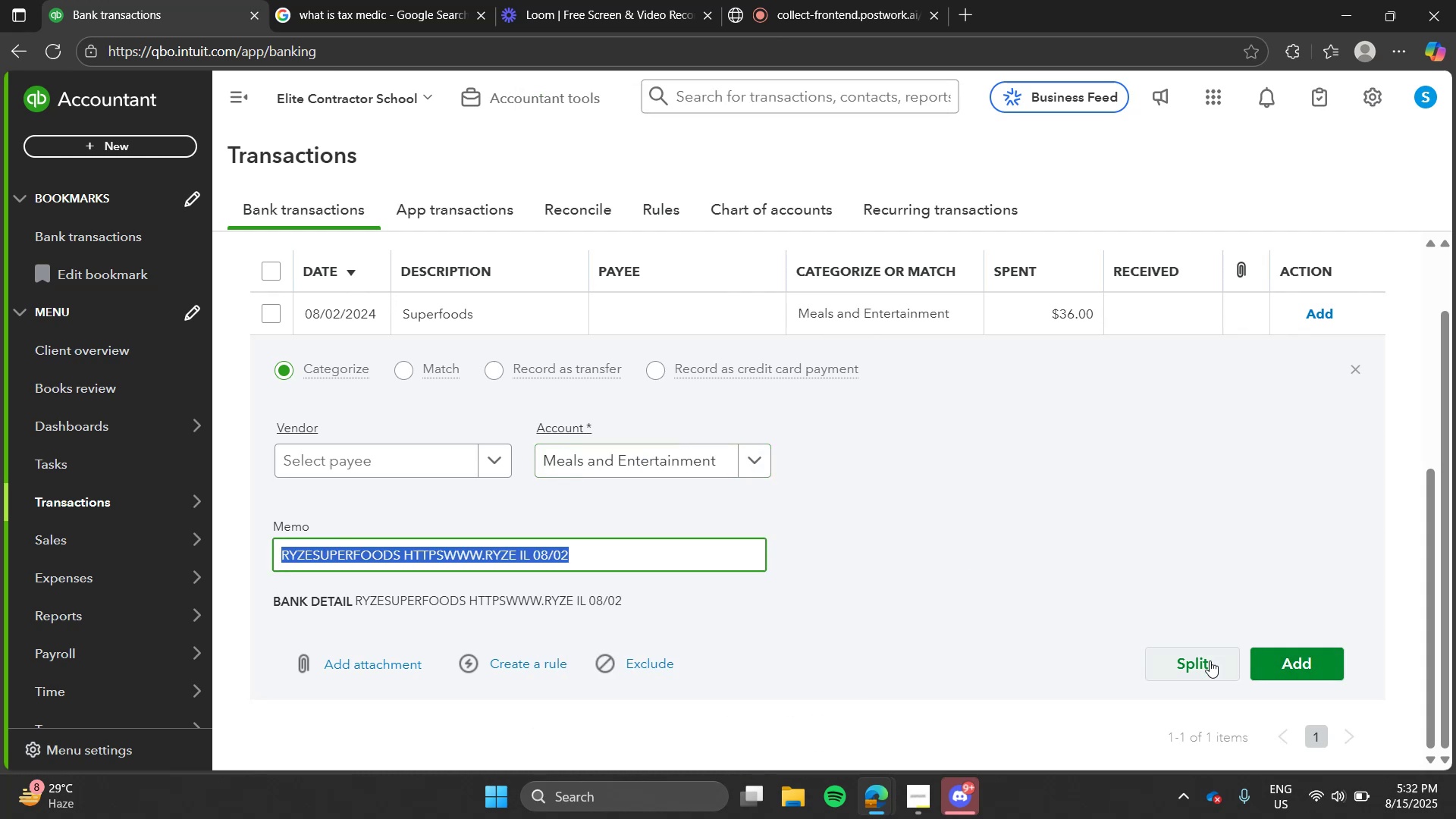 
left_click([1267, 667])
 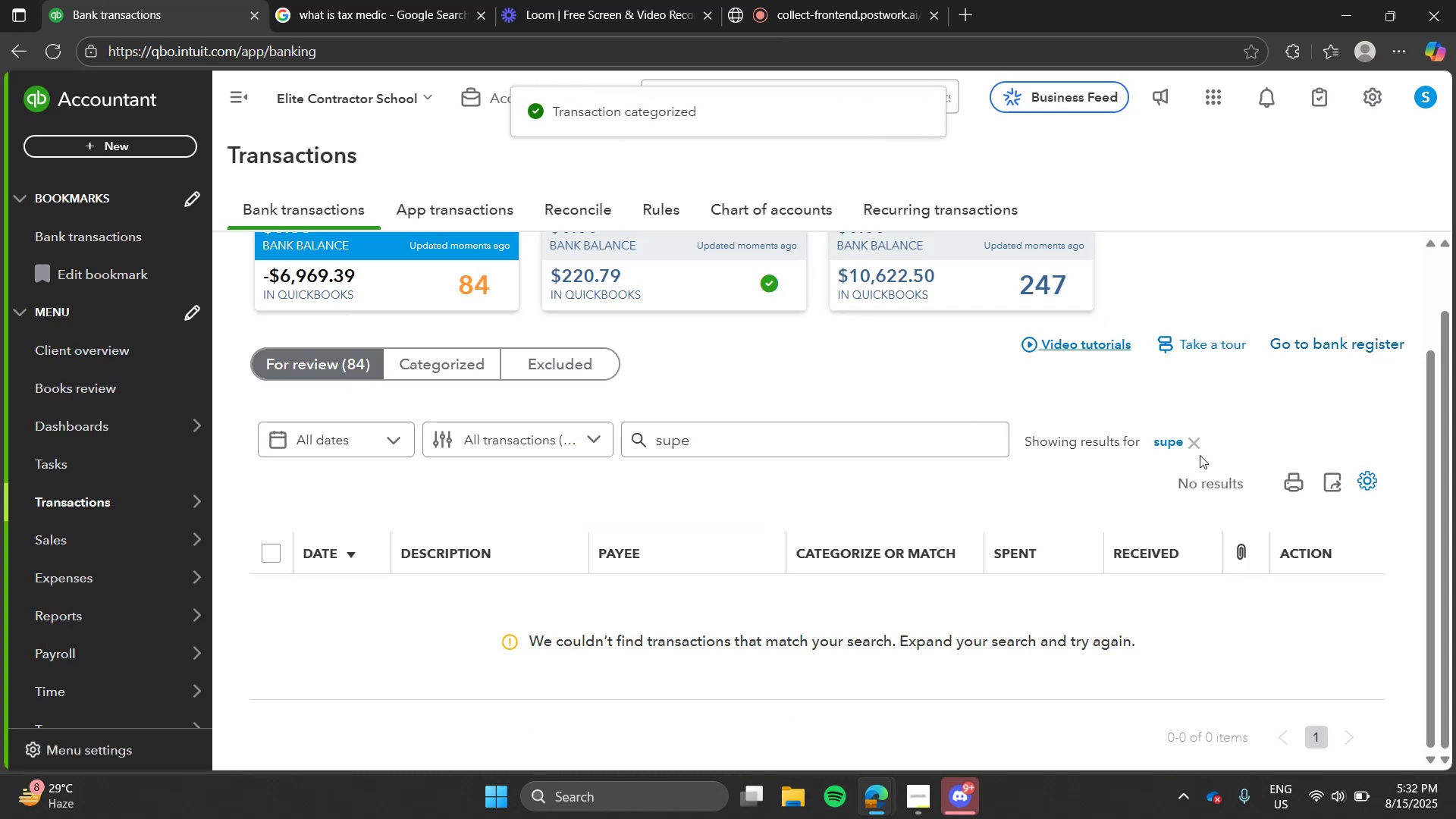 
left_click([1185, 438])
 